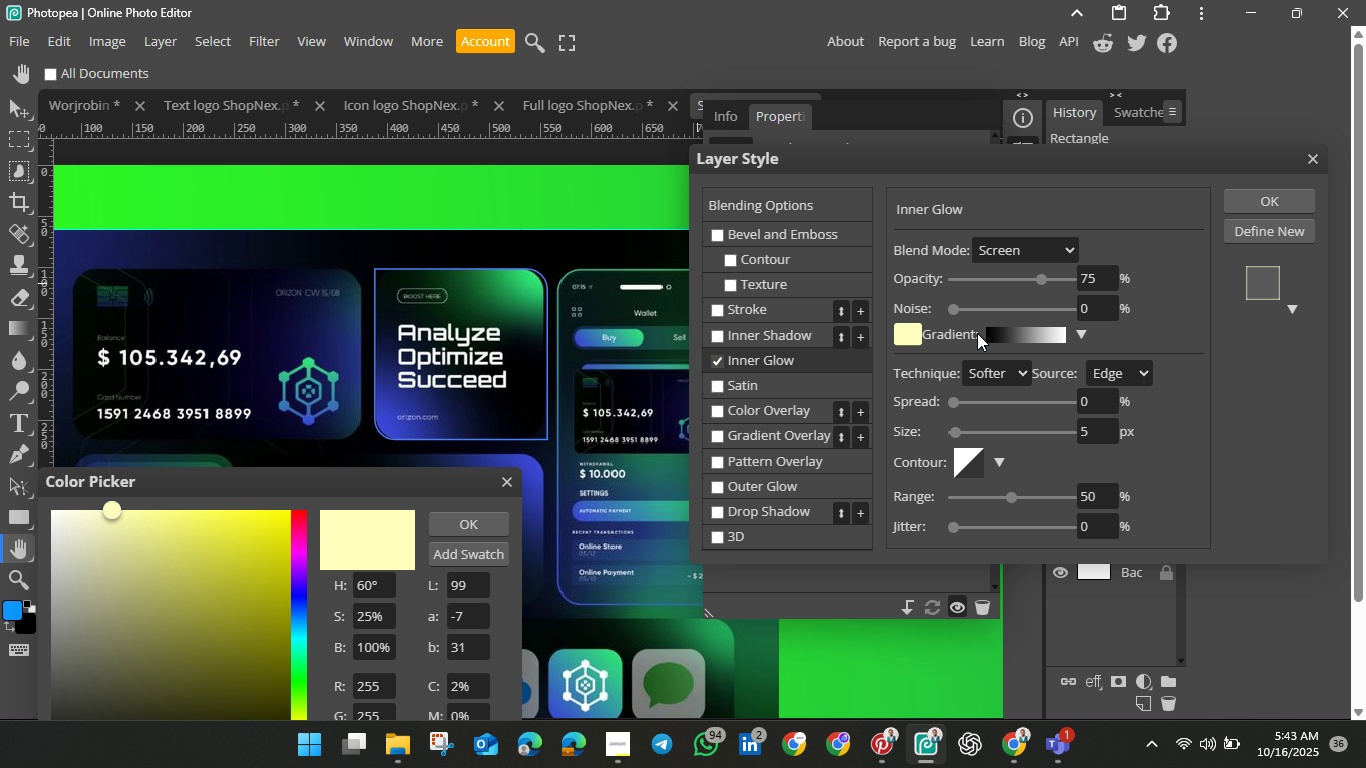 
left_click([1012, 337])
 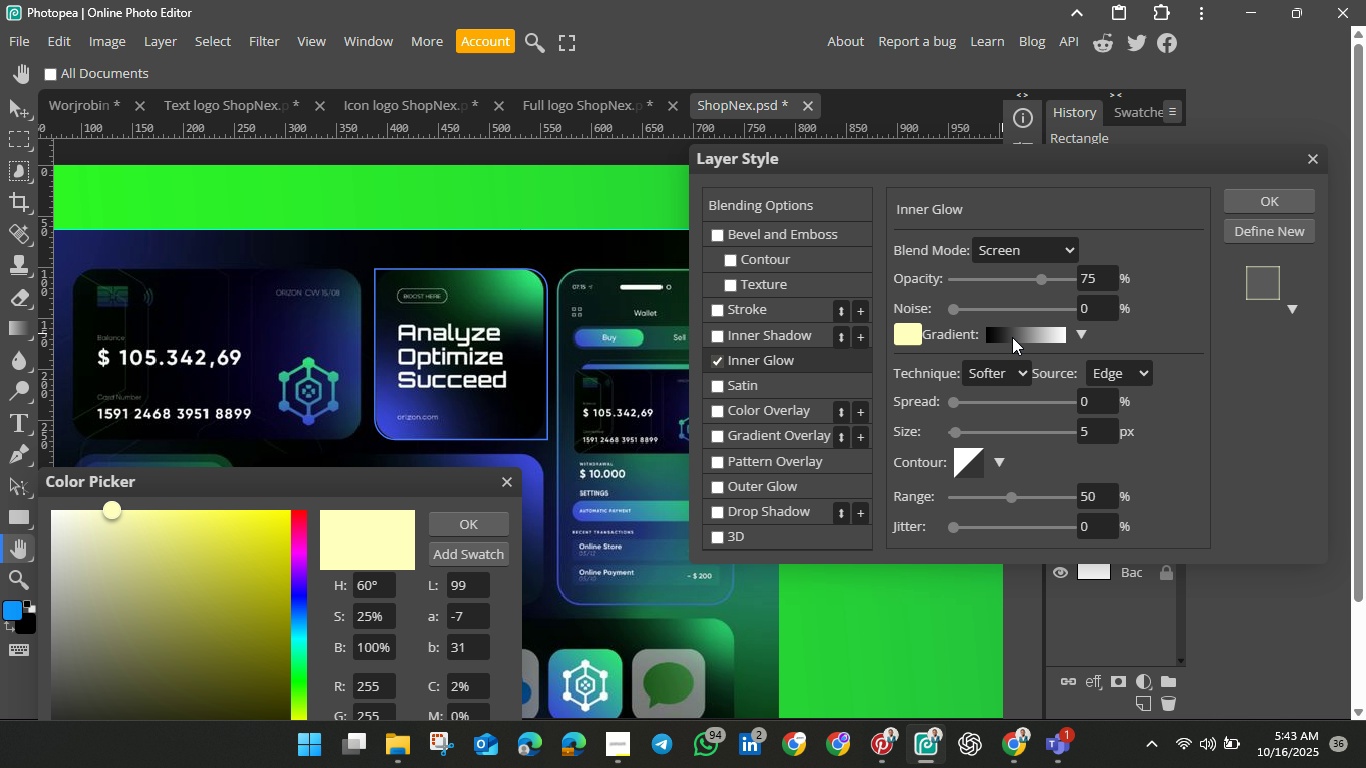 
left_click([1012, 337])
 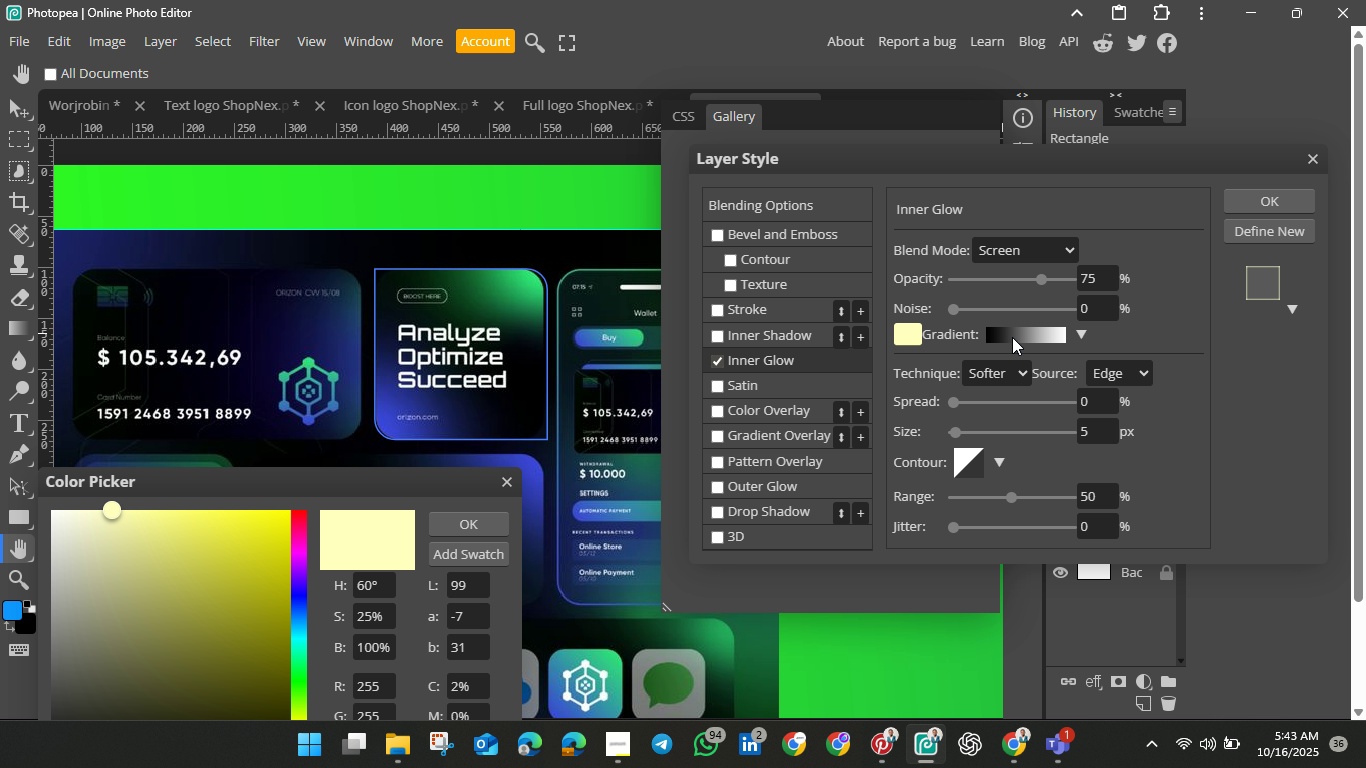 
left_click([1012, 337])
 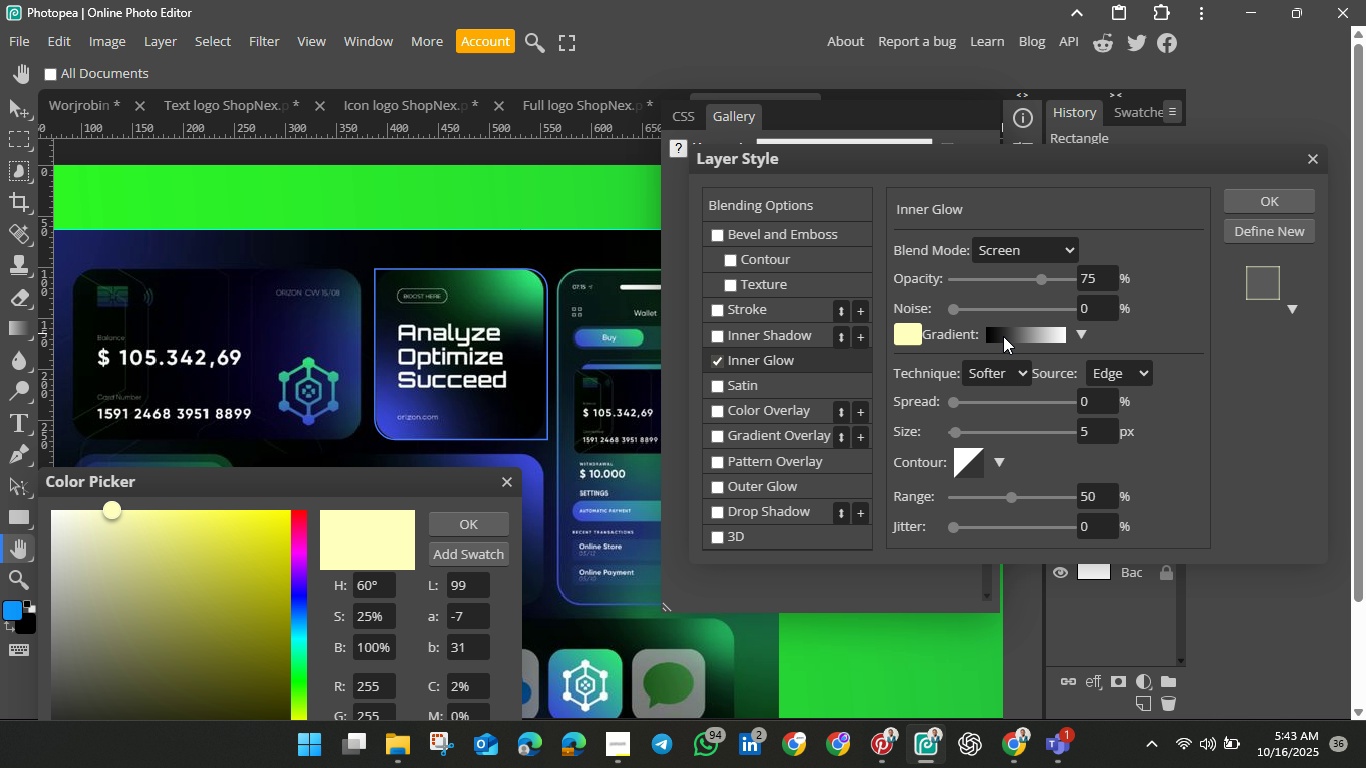 
left_click([1003, 336])
 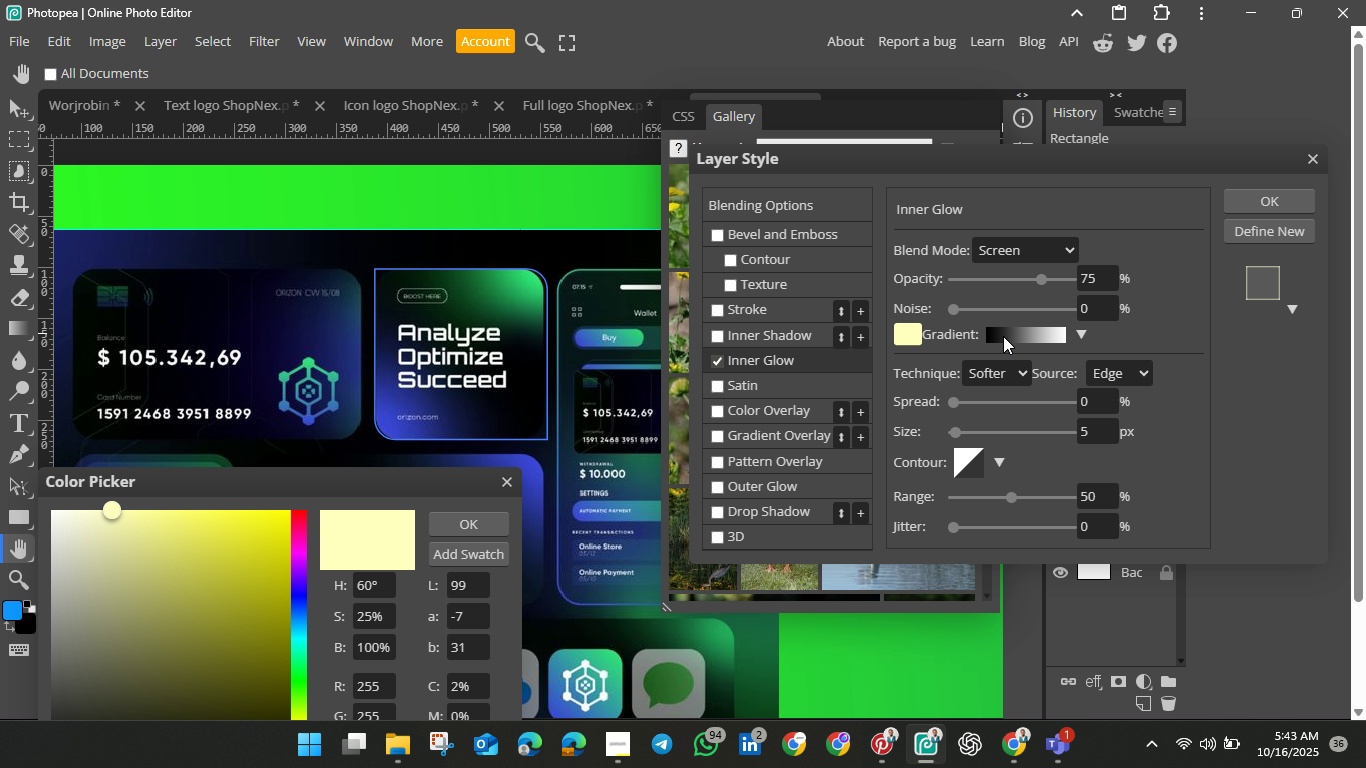 
left_click([1003, 336])
 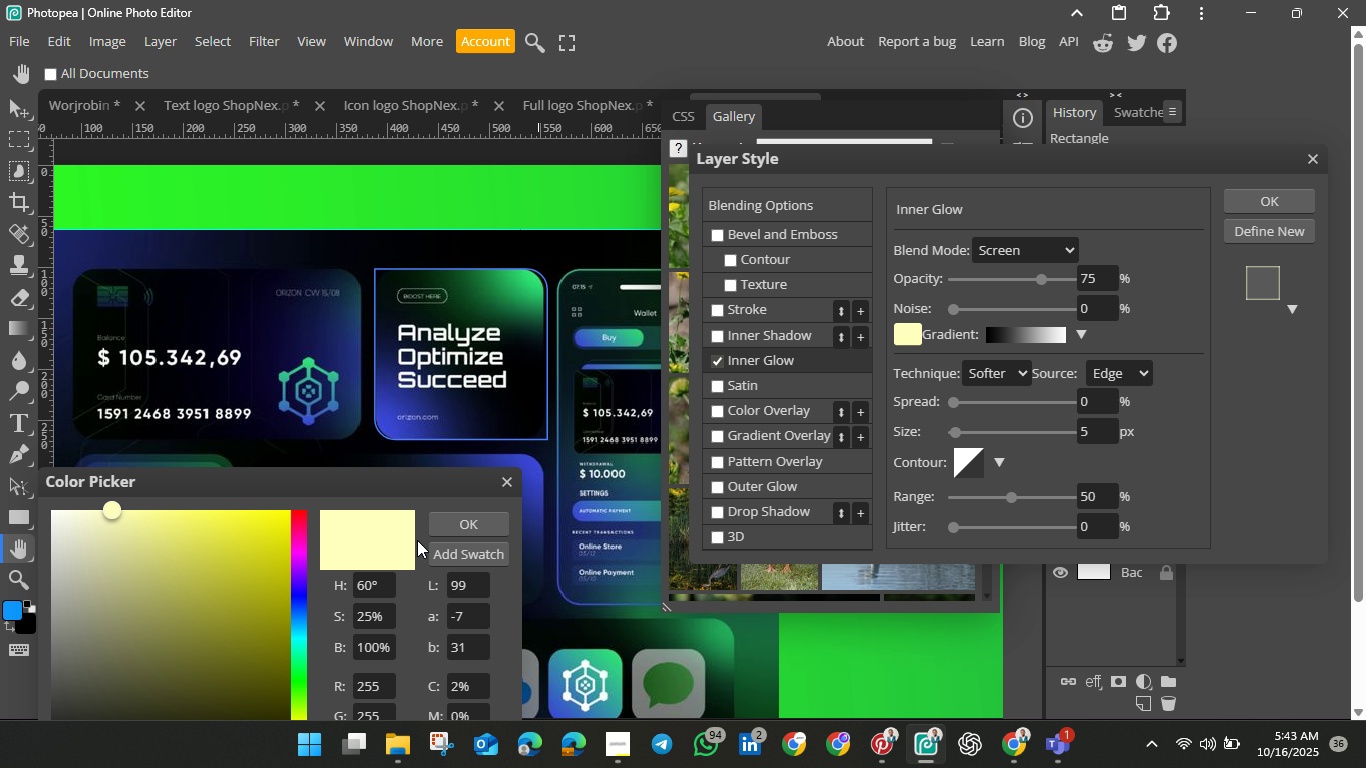 
left_click([903, 340])
 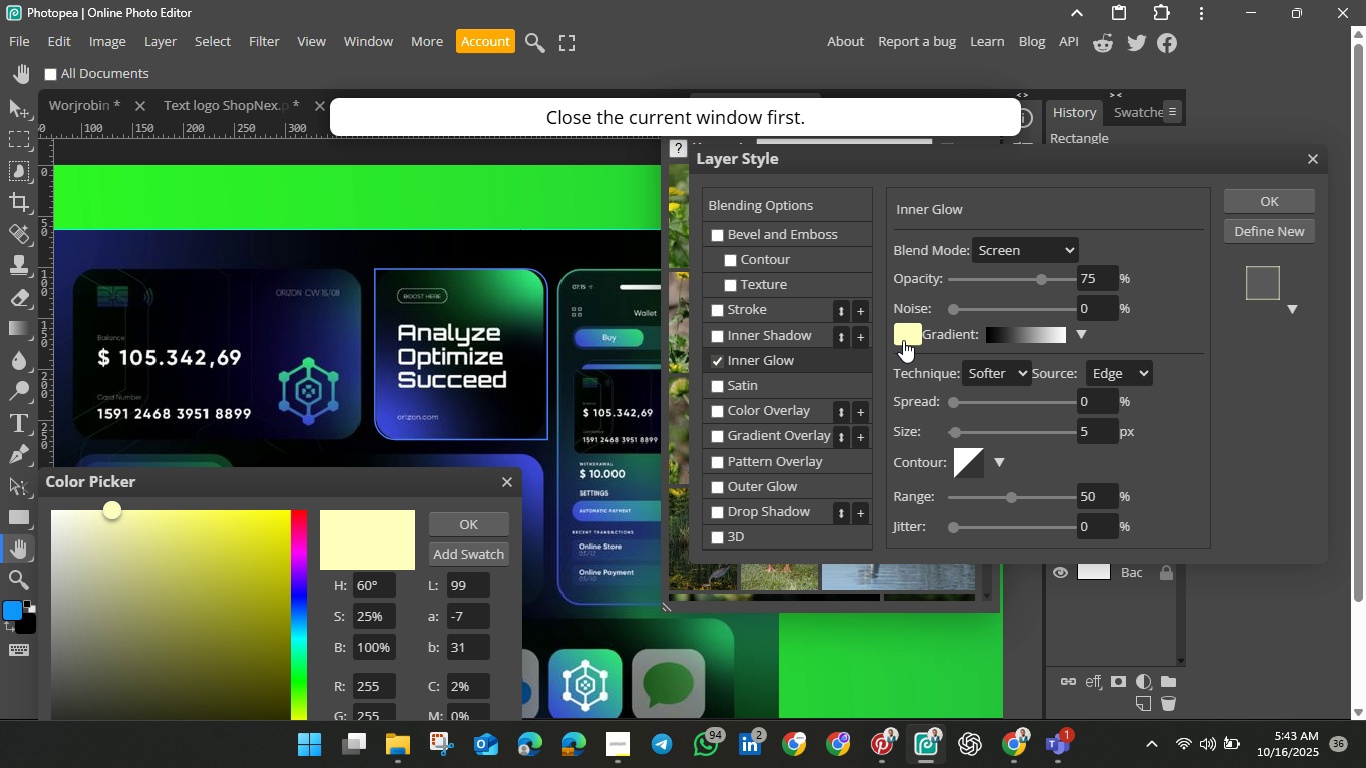 
left_click([1253, 198])
 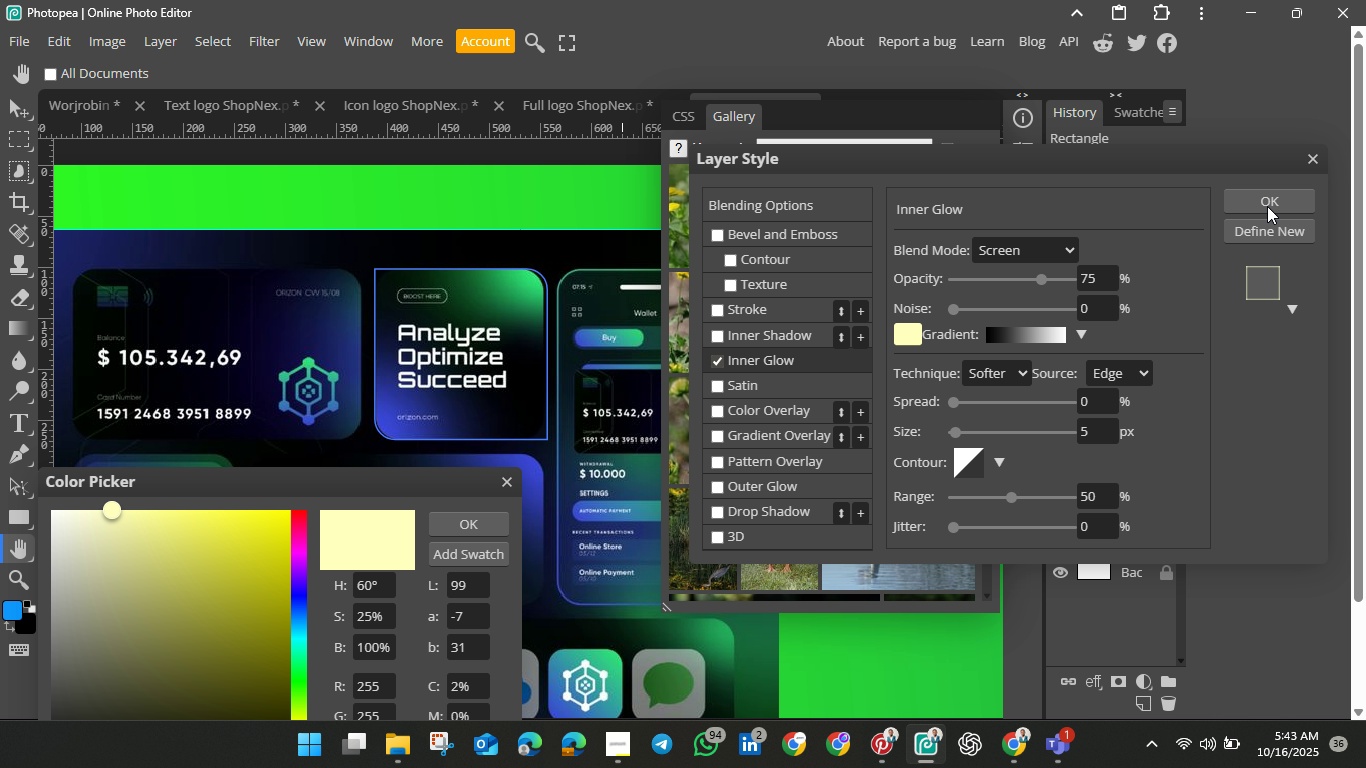 
left_click([1267, 206])
 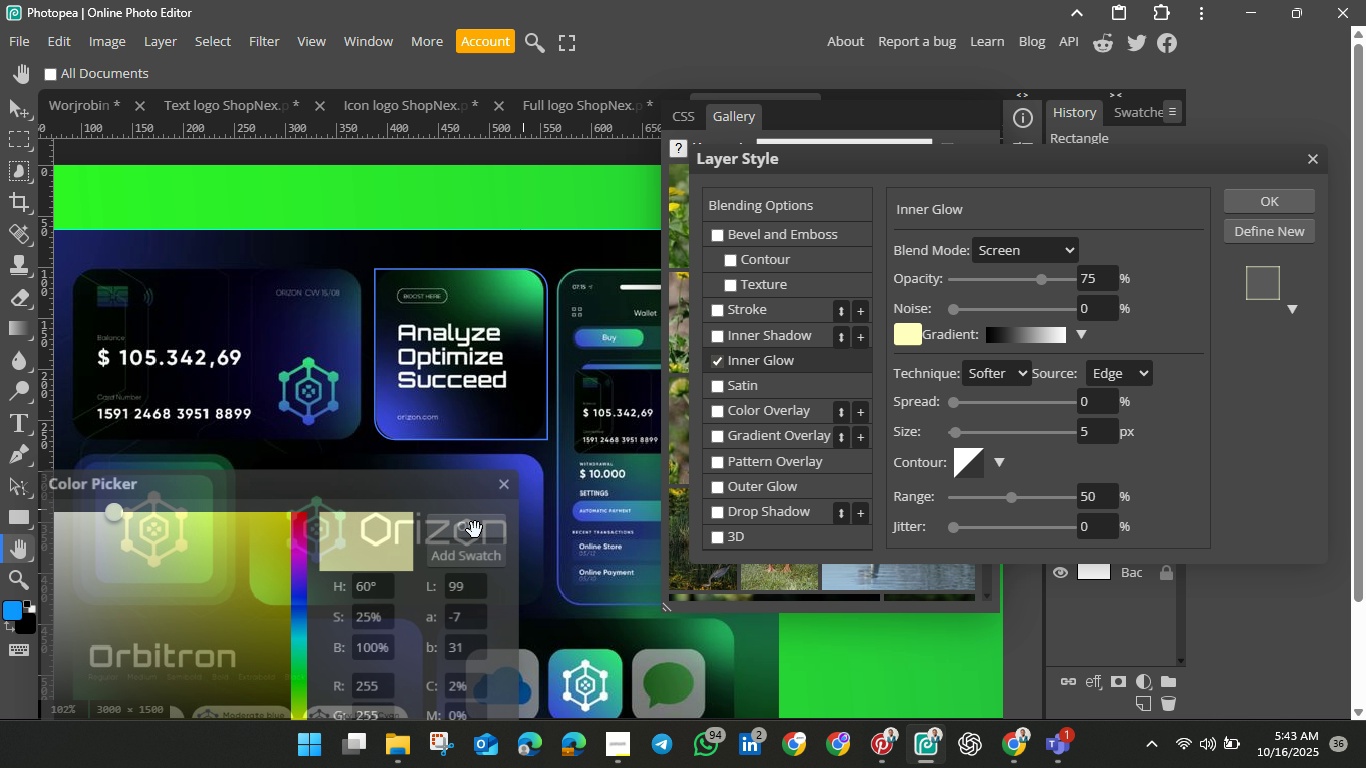 
left_click([475, 530])
 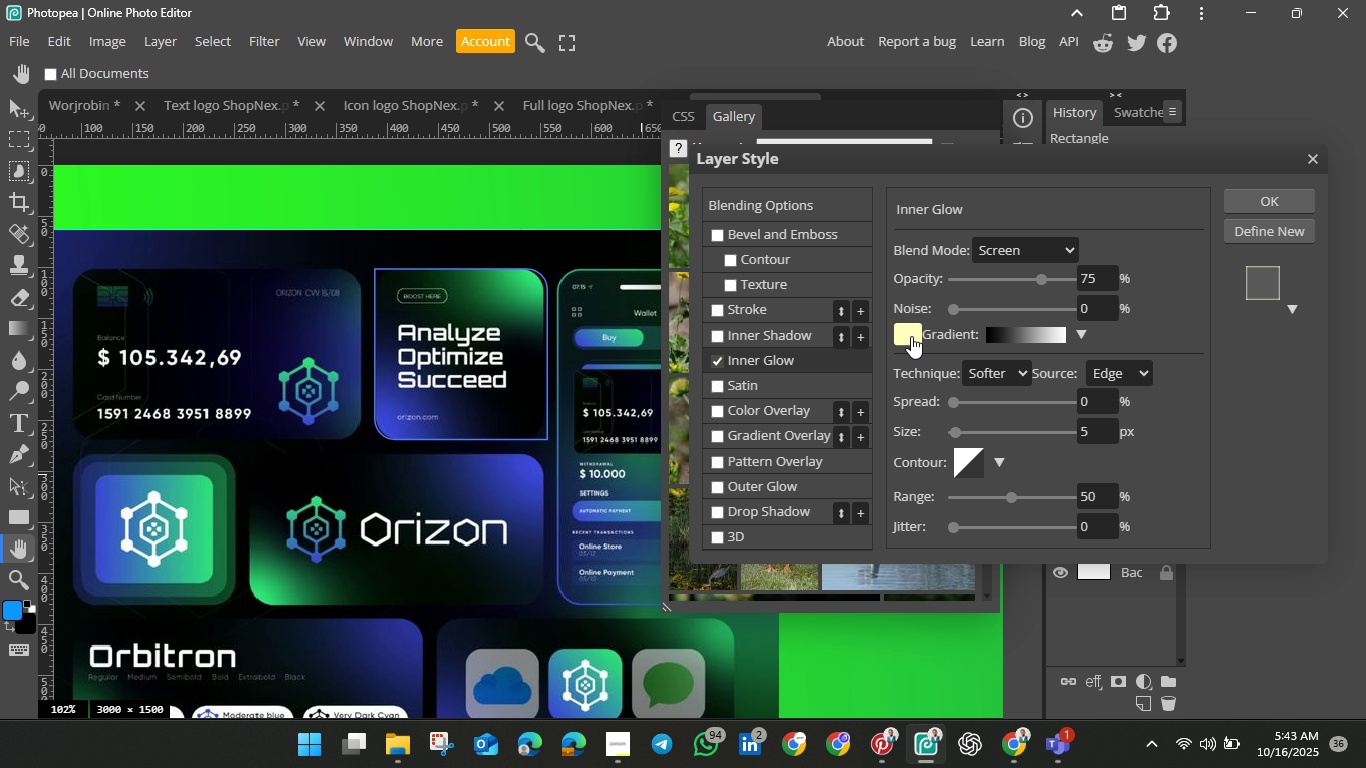 
left_click([911, 336])
 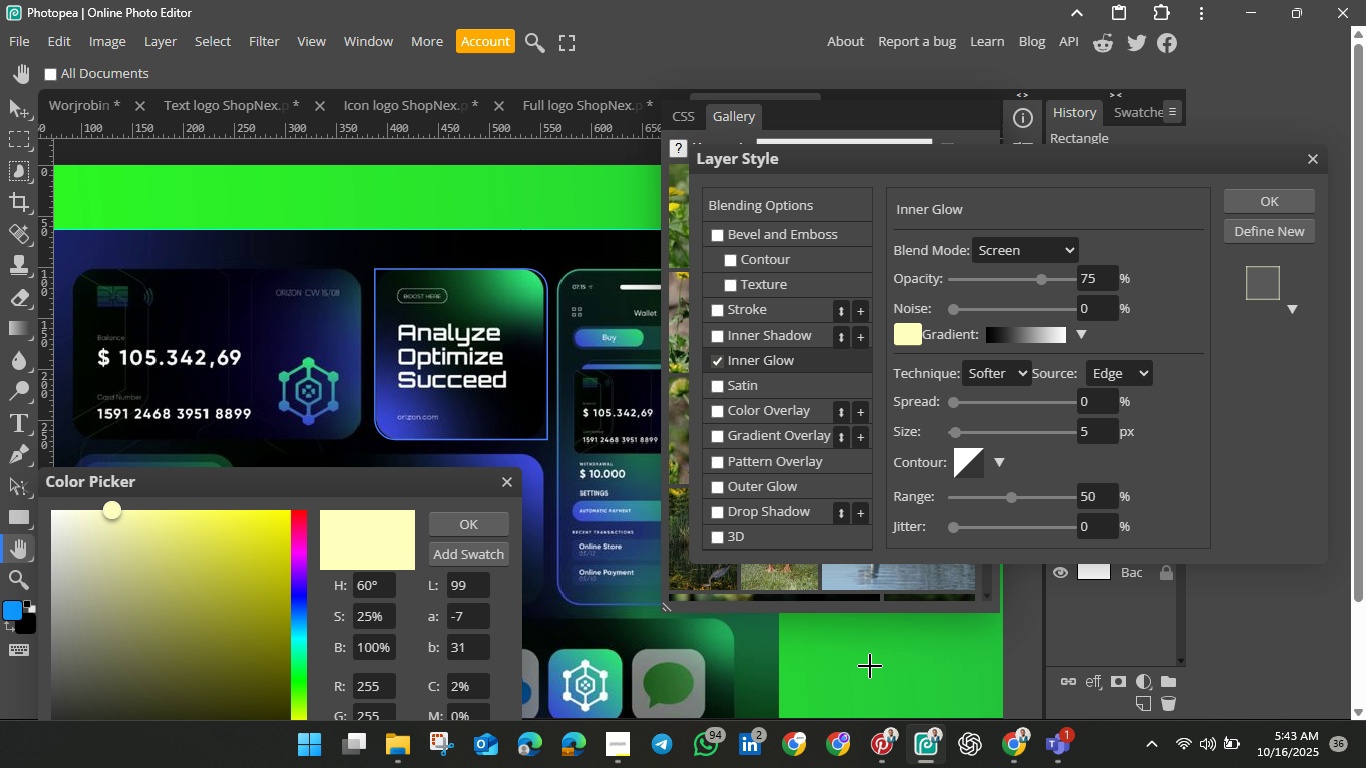 
wait(5.06)
 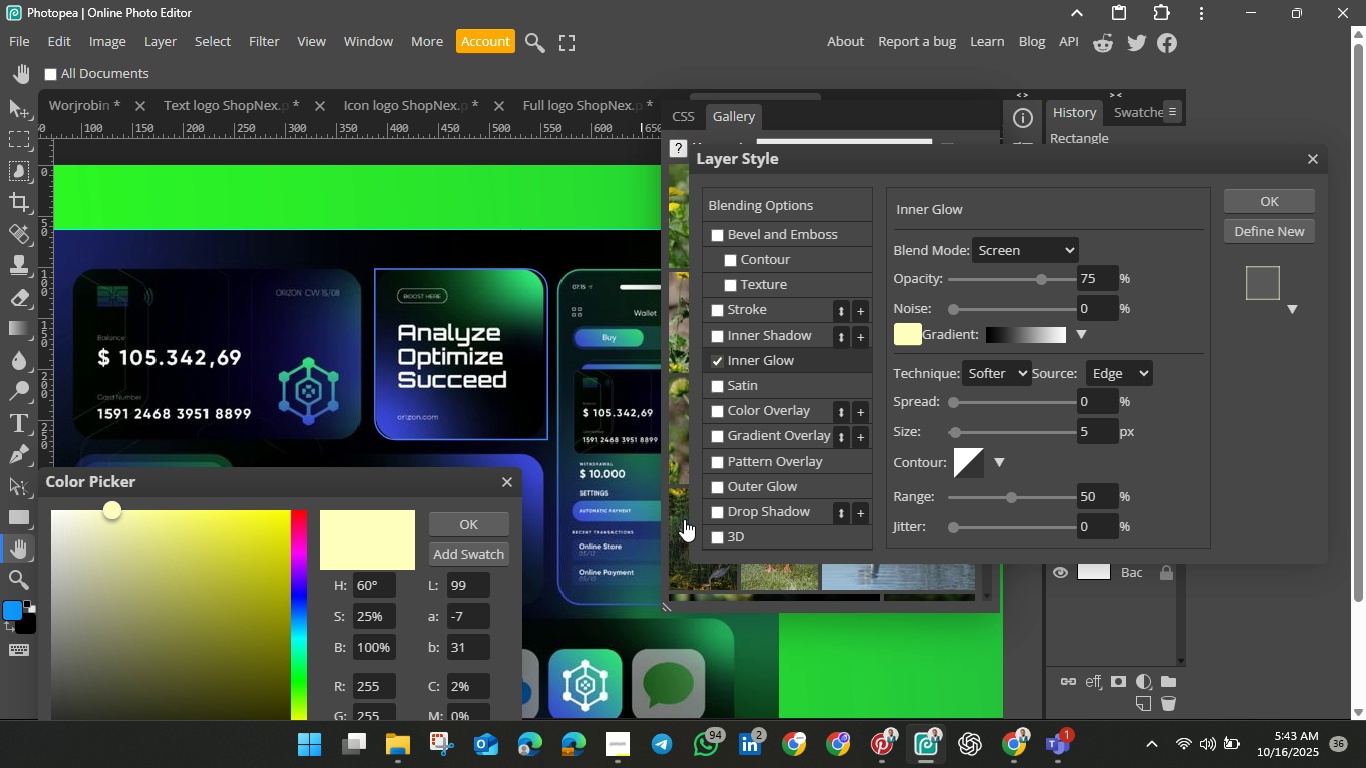 
left_click([880, 666])
 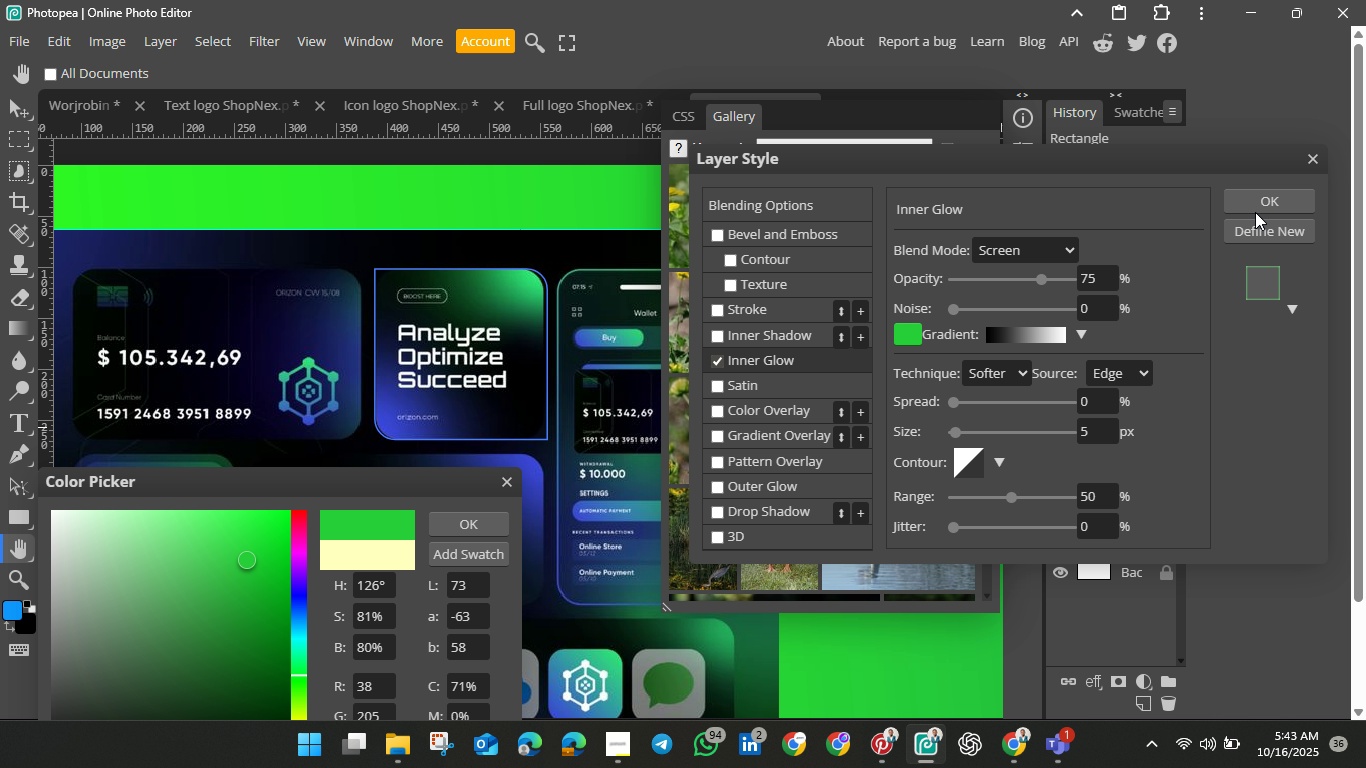 
wait(7.09)
 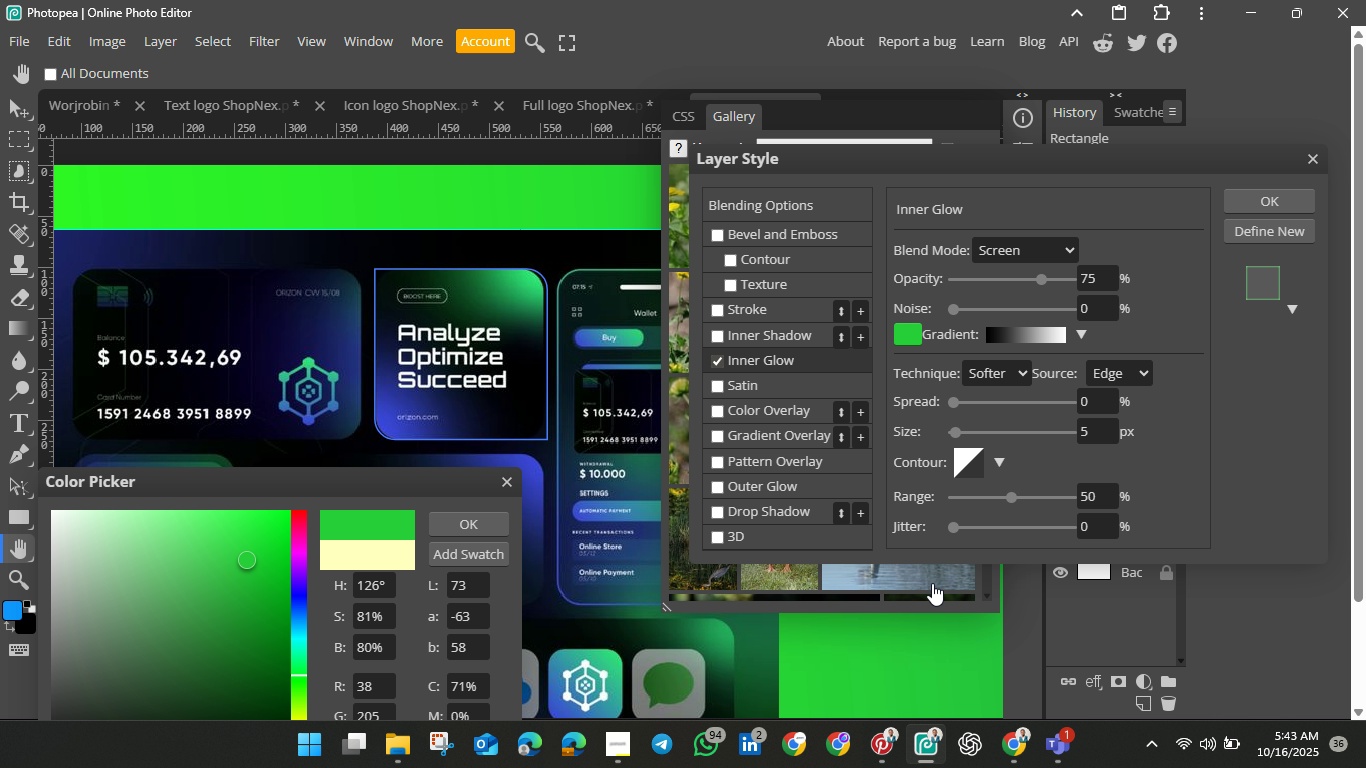 
left_click([474, 523])
 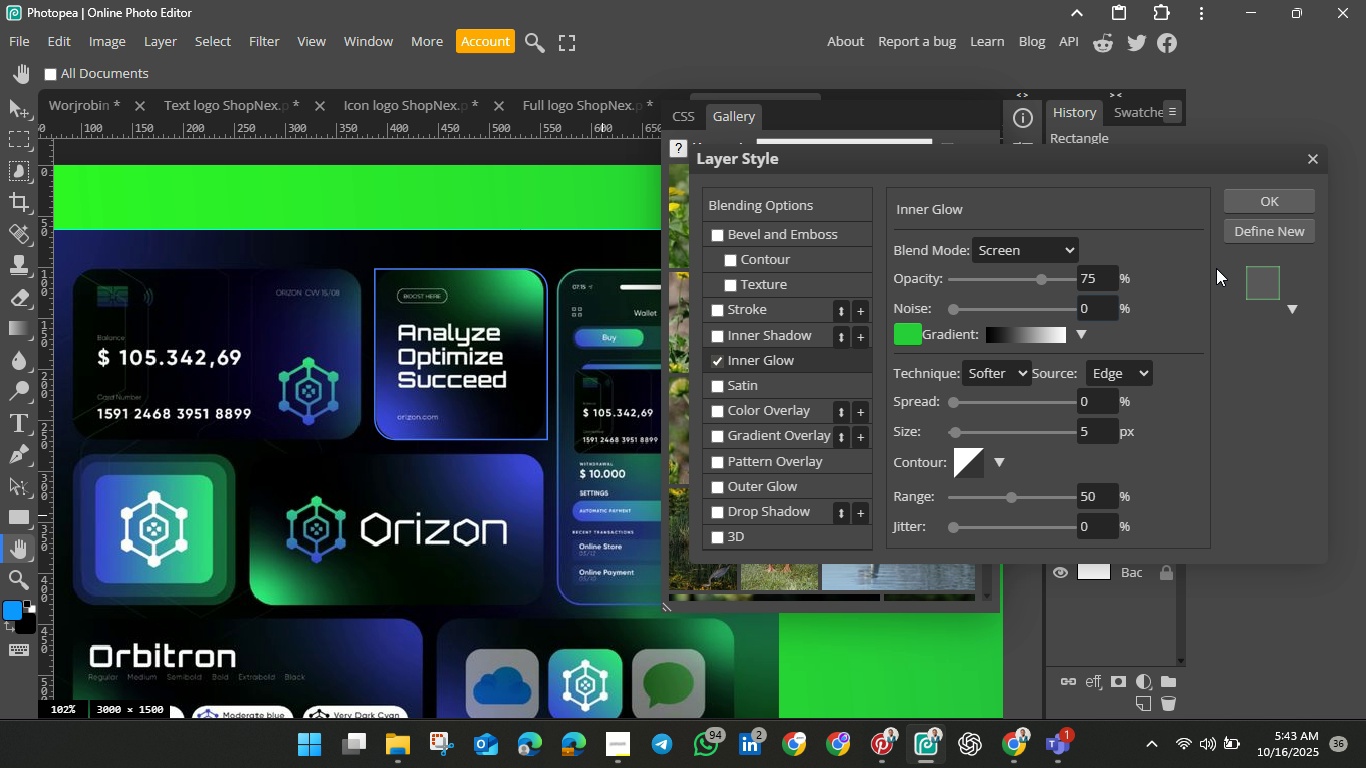 
wait(5.4)
 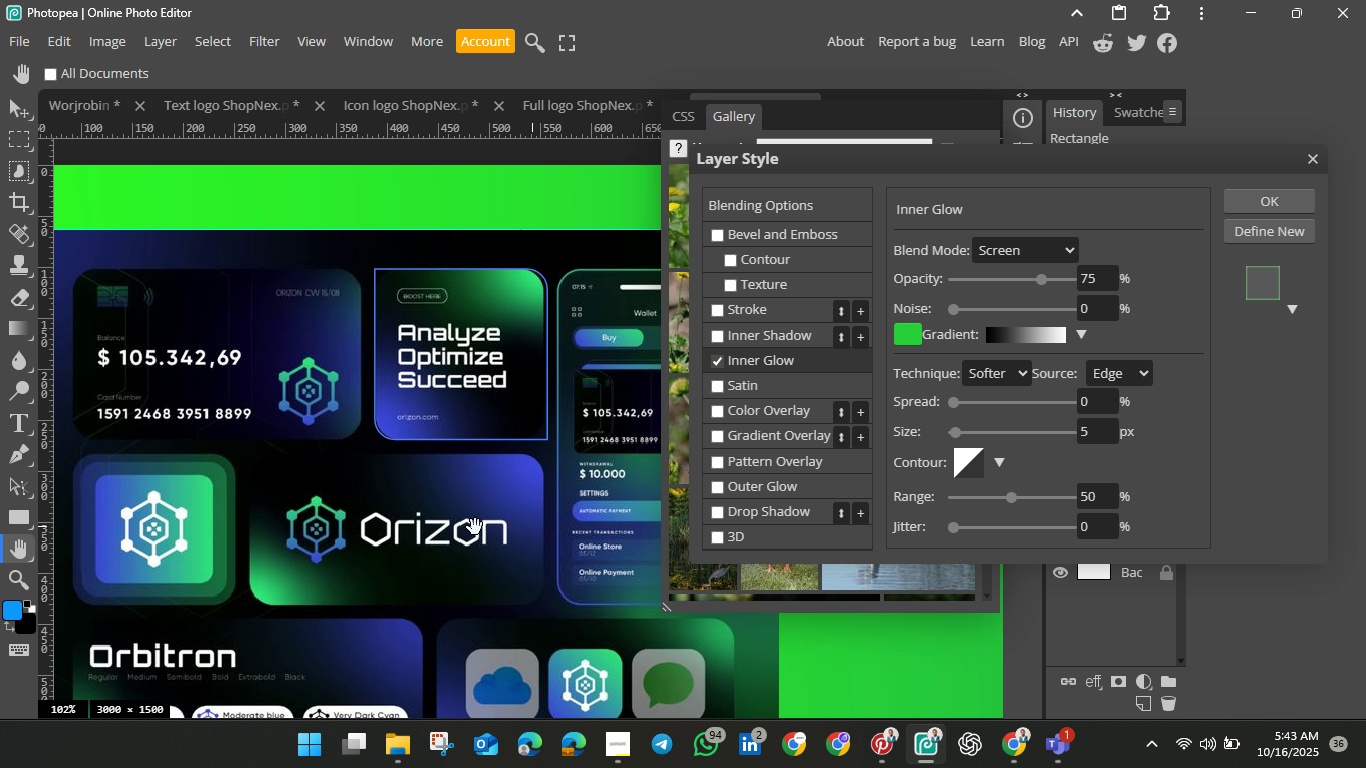 
left_click([1039, 254])
 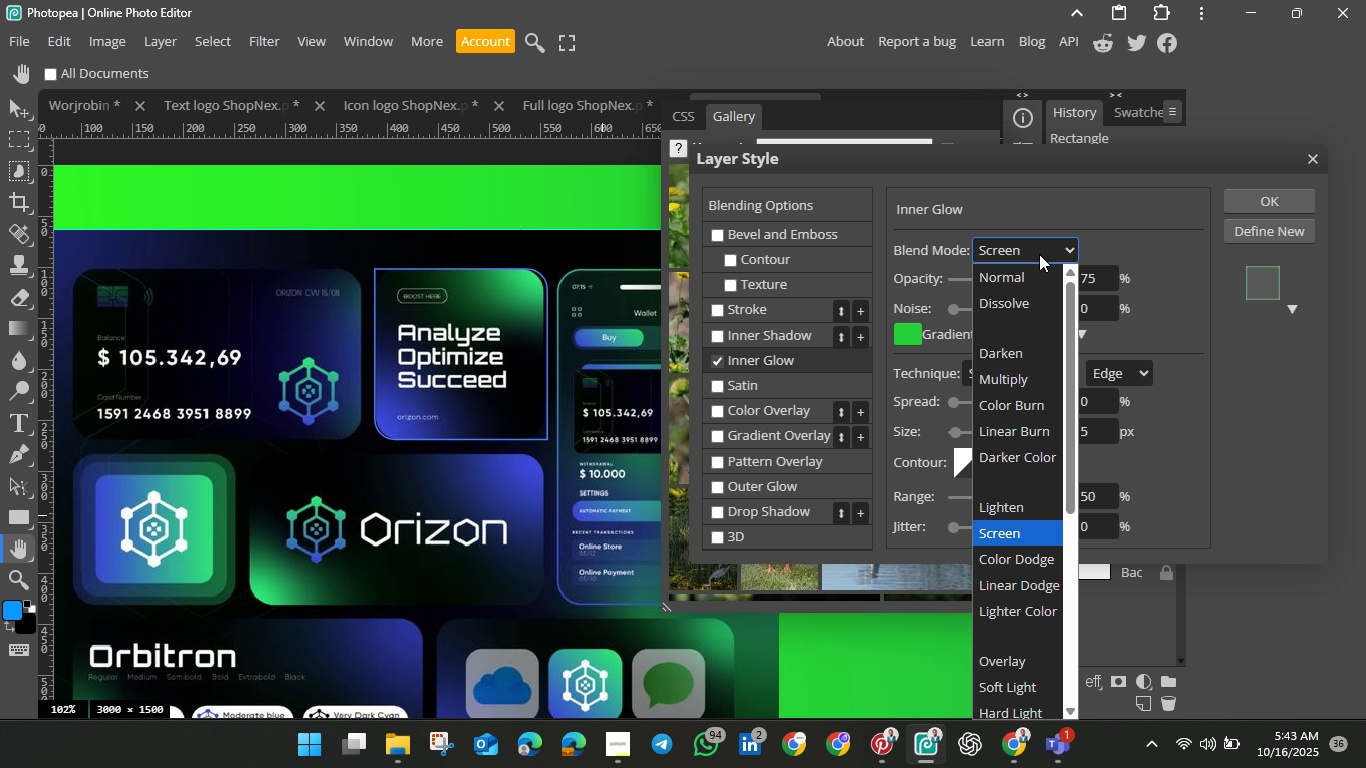 
wait(6.29)
 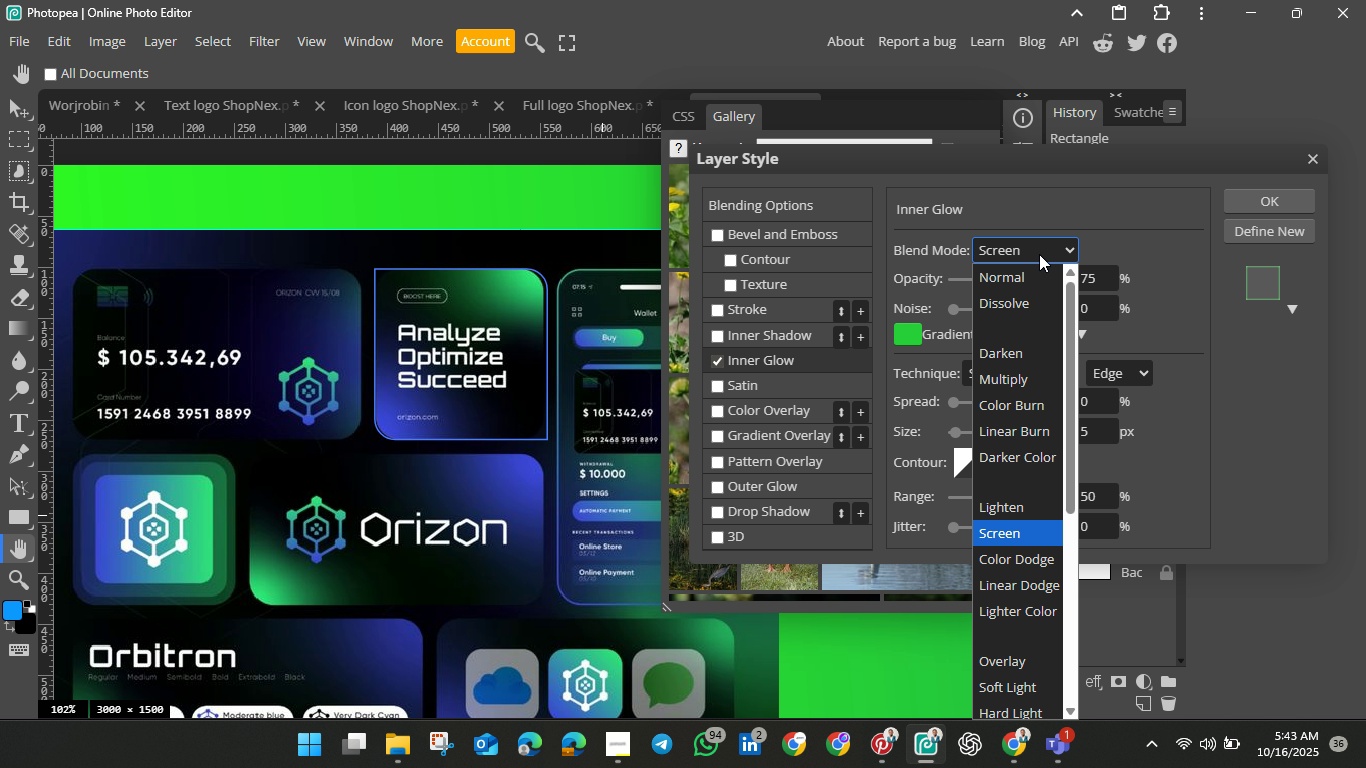 
left_click([1248, 201])
 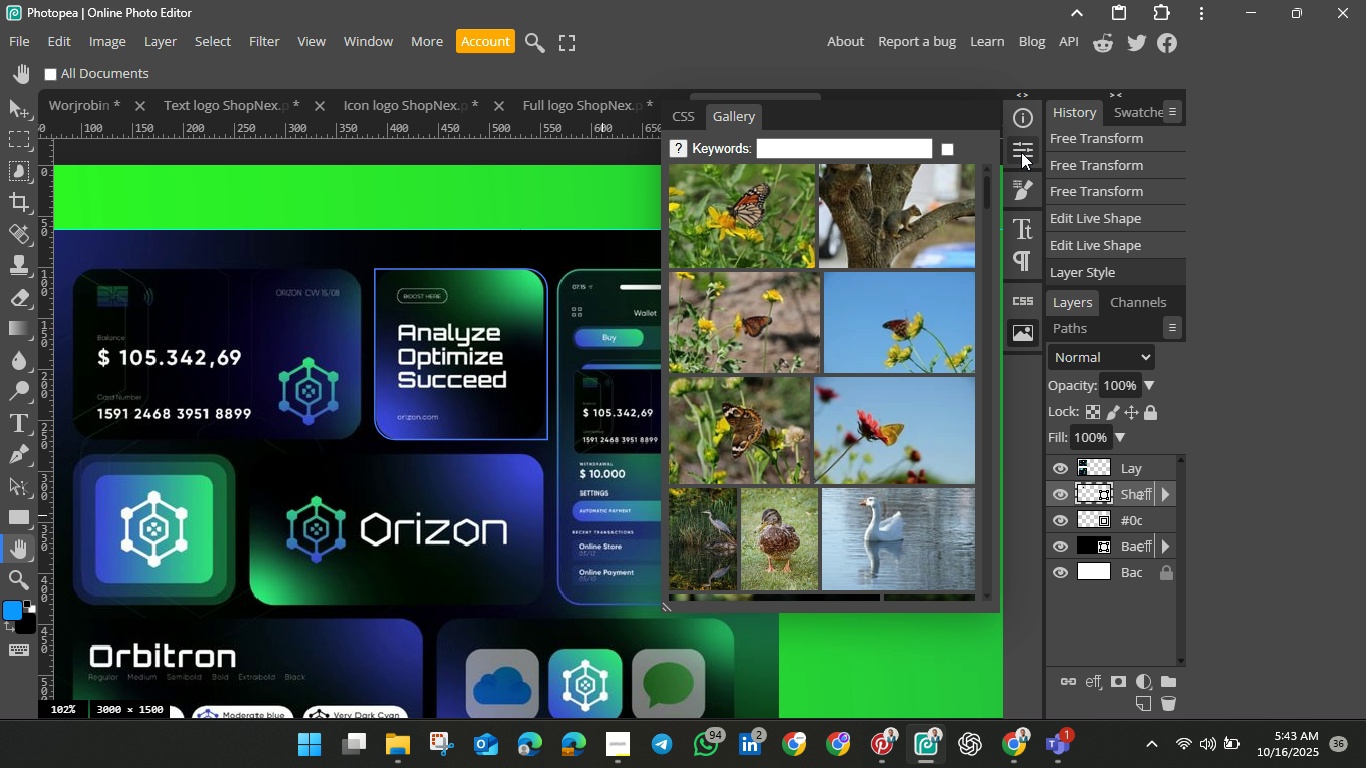 
left_click([1023, 151])
 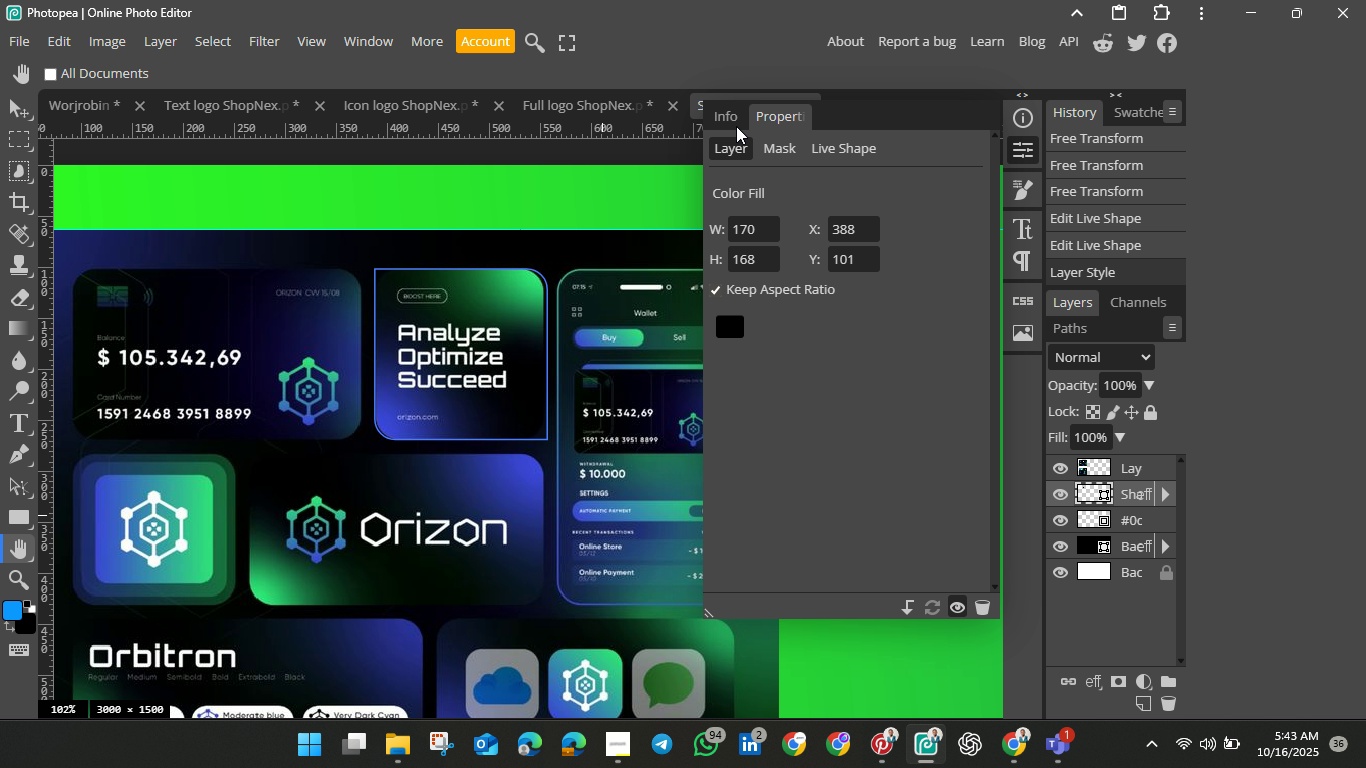 
left_click([726, 124])
 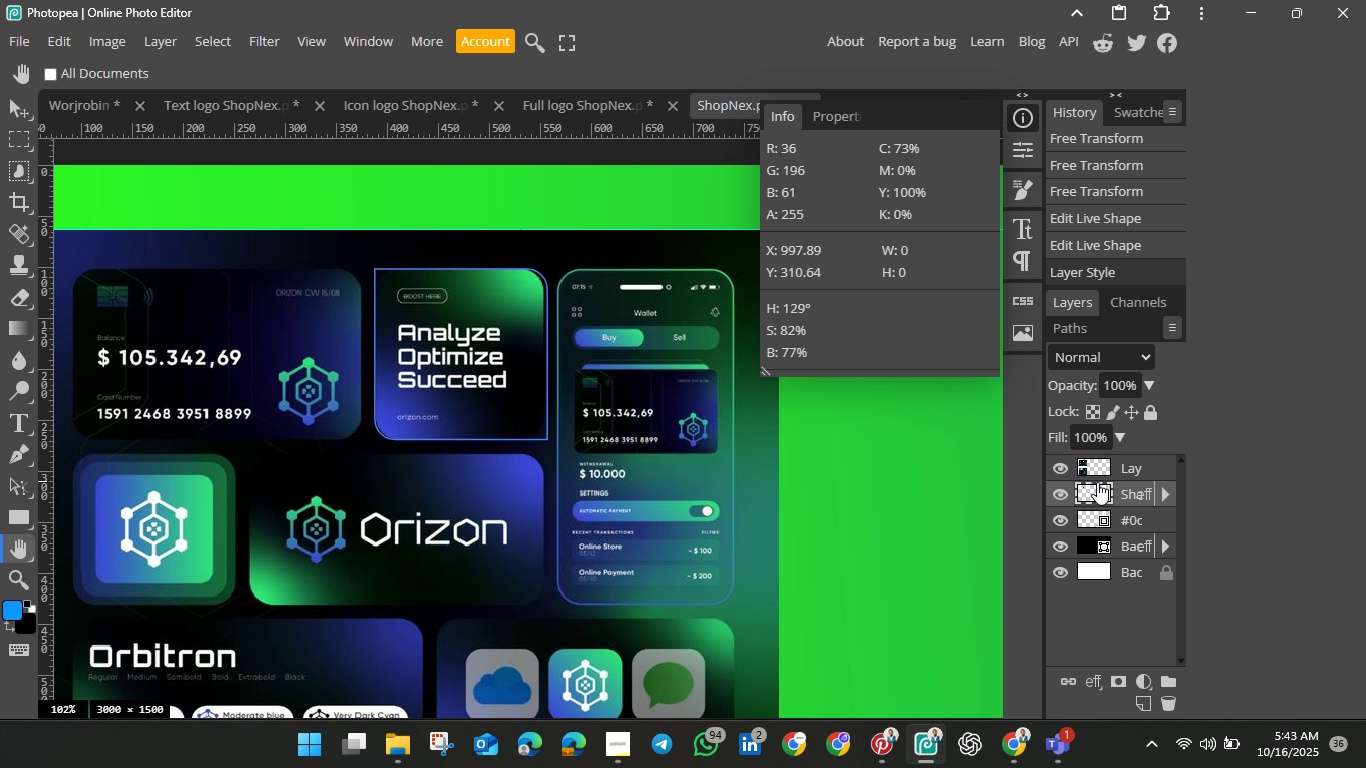 
left_click_drag(start_coordinate=[1095, 482], to_coordinate=[1094, 462])
 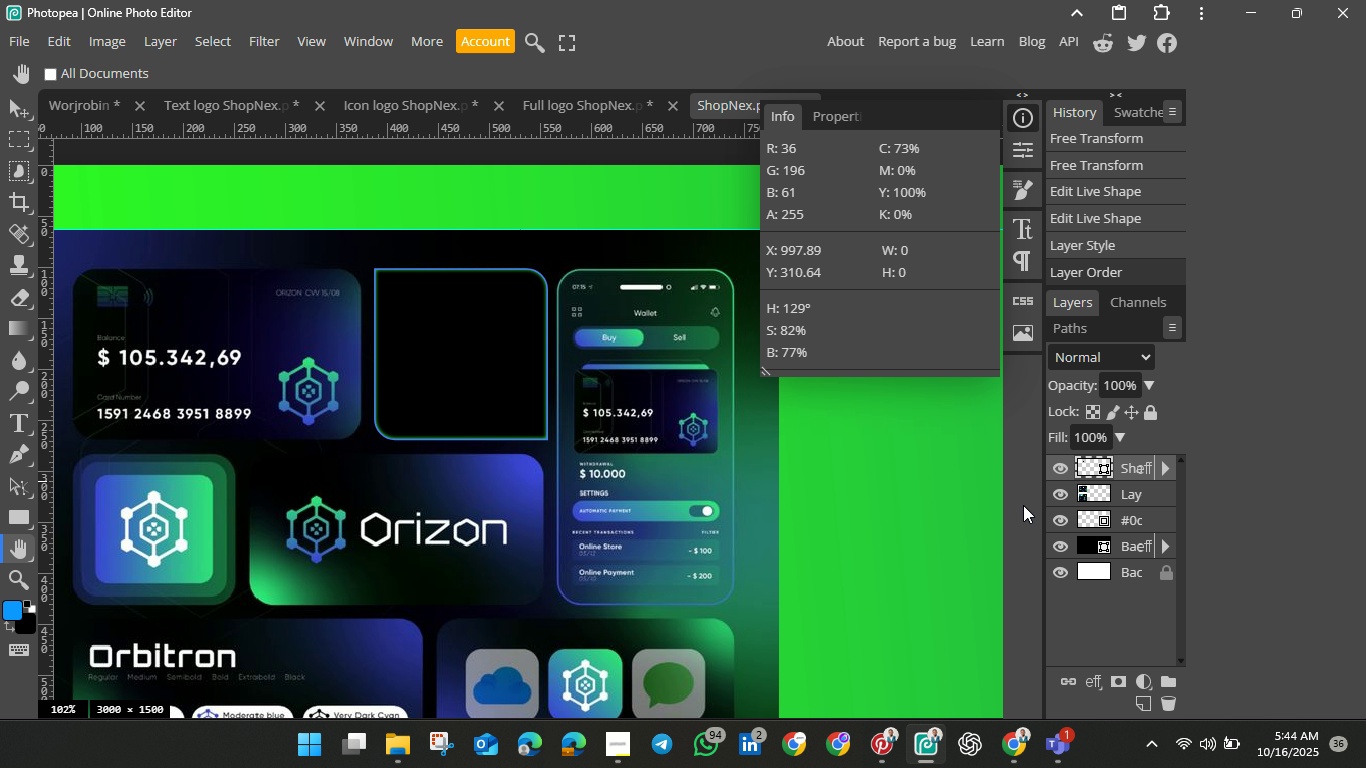 
wait(11.6)
 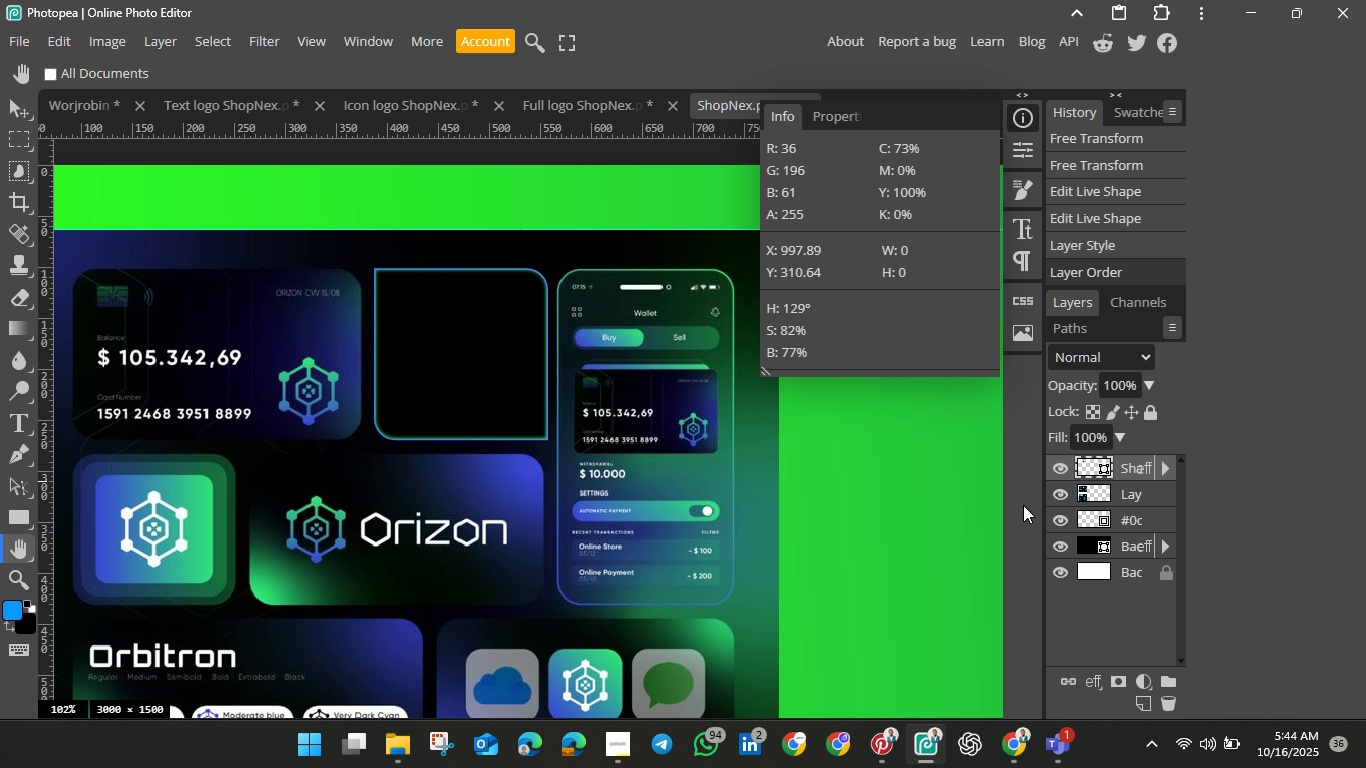 
left_click([1019, 149])
 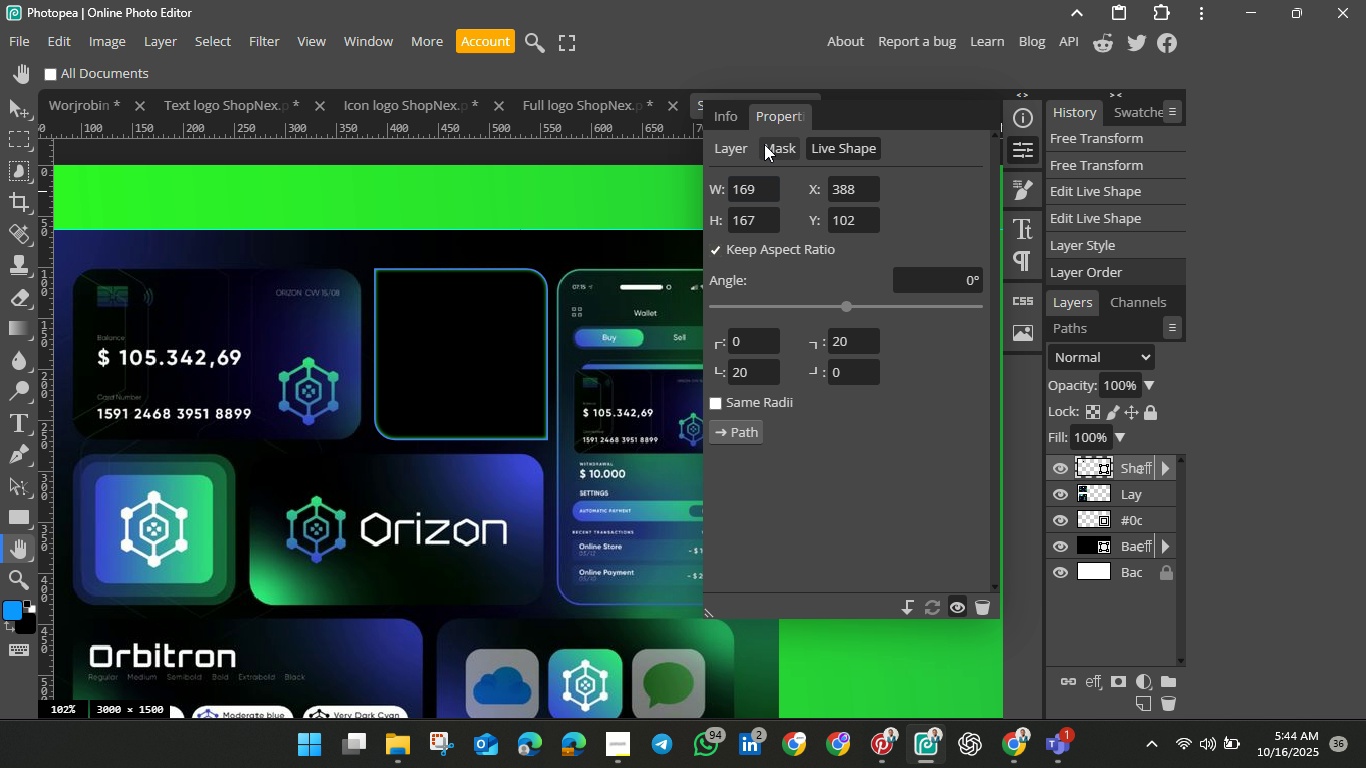 
left_click([725, 157])
 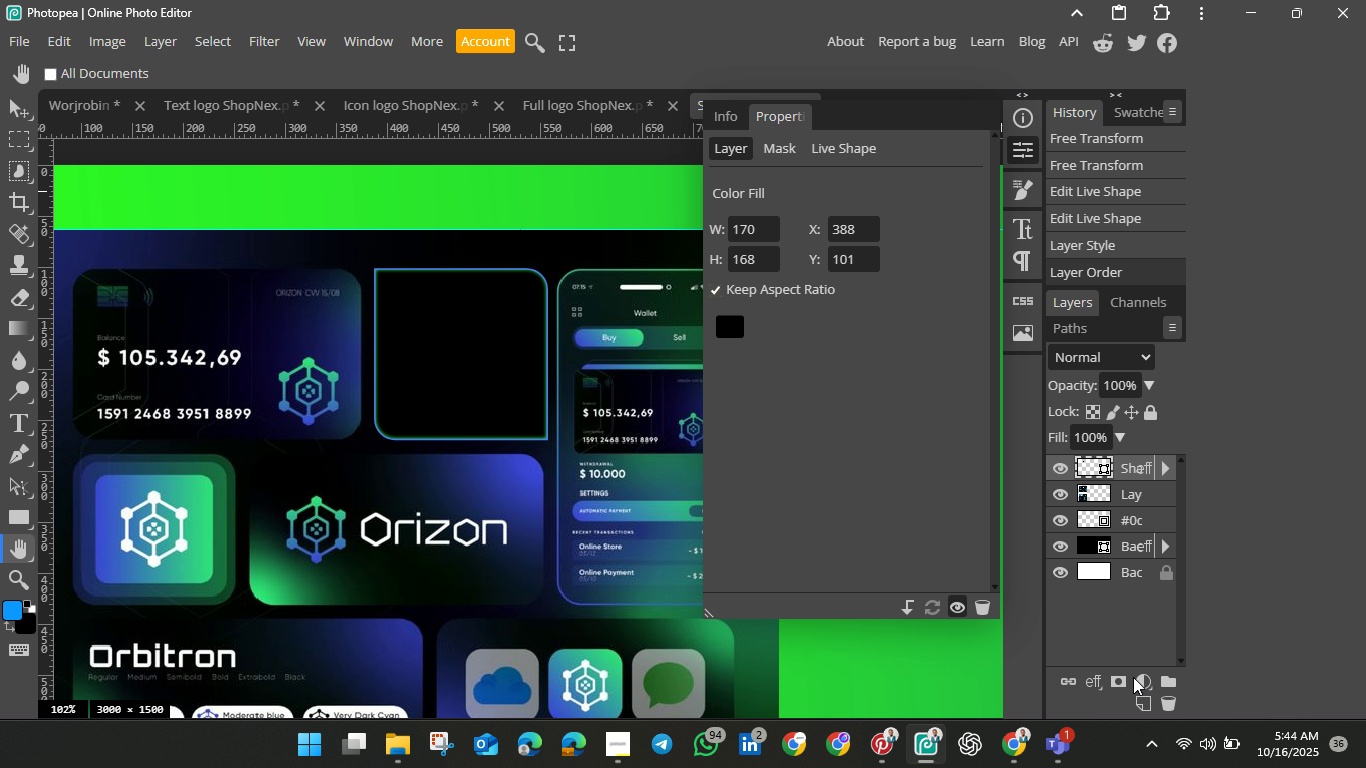 
left_click([1093, 681])
 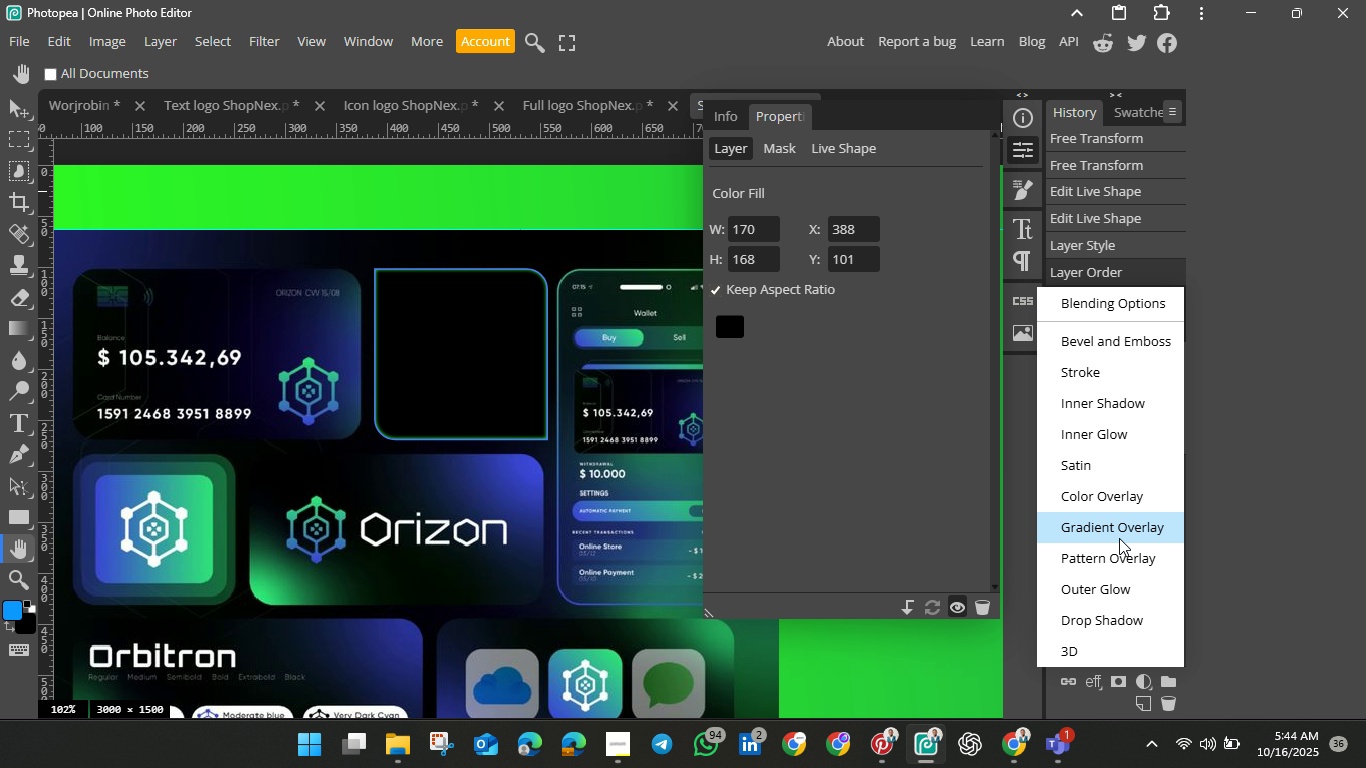 
mouse_move([1109, 543])
 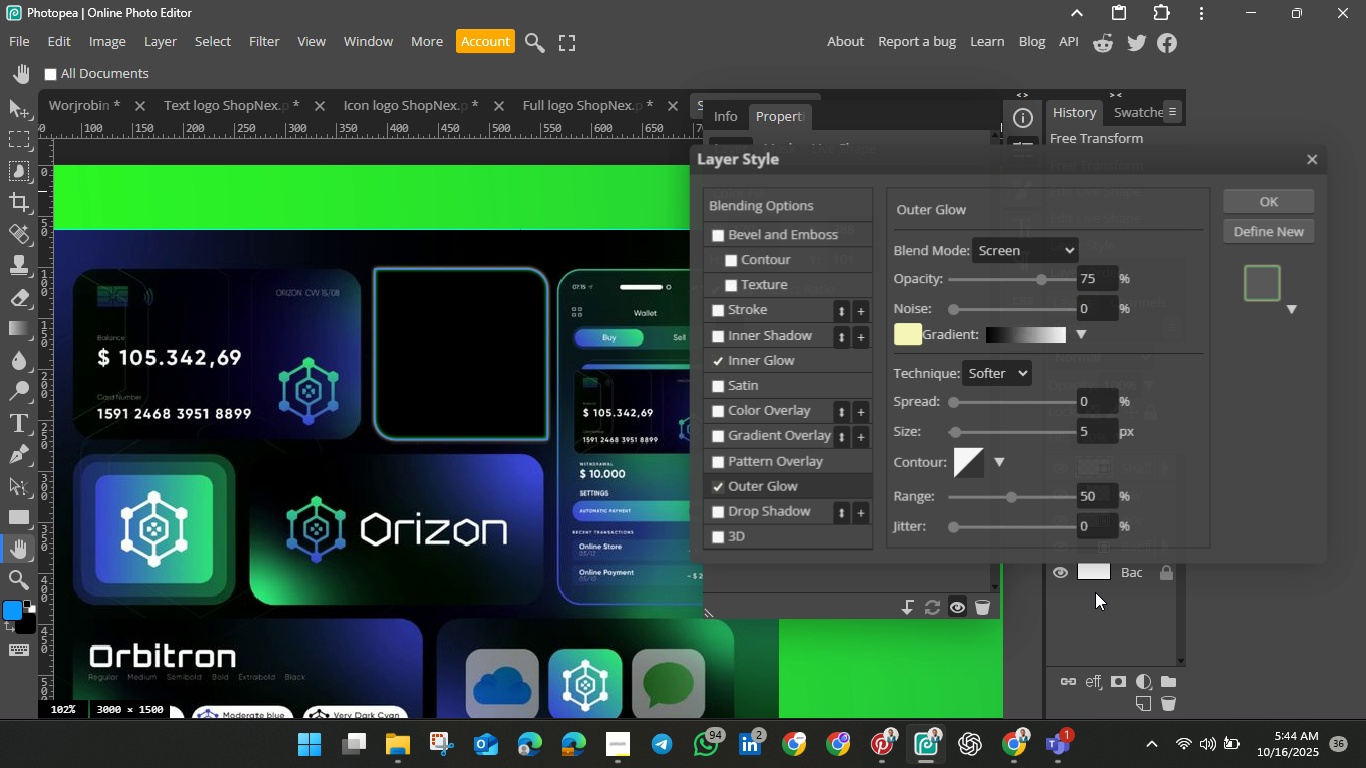 
left_click([1095, 592])
 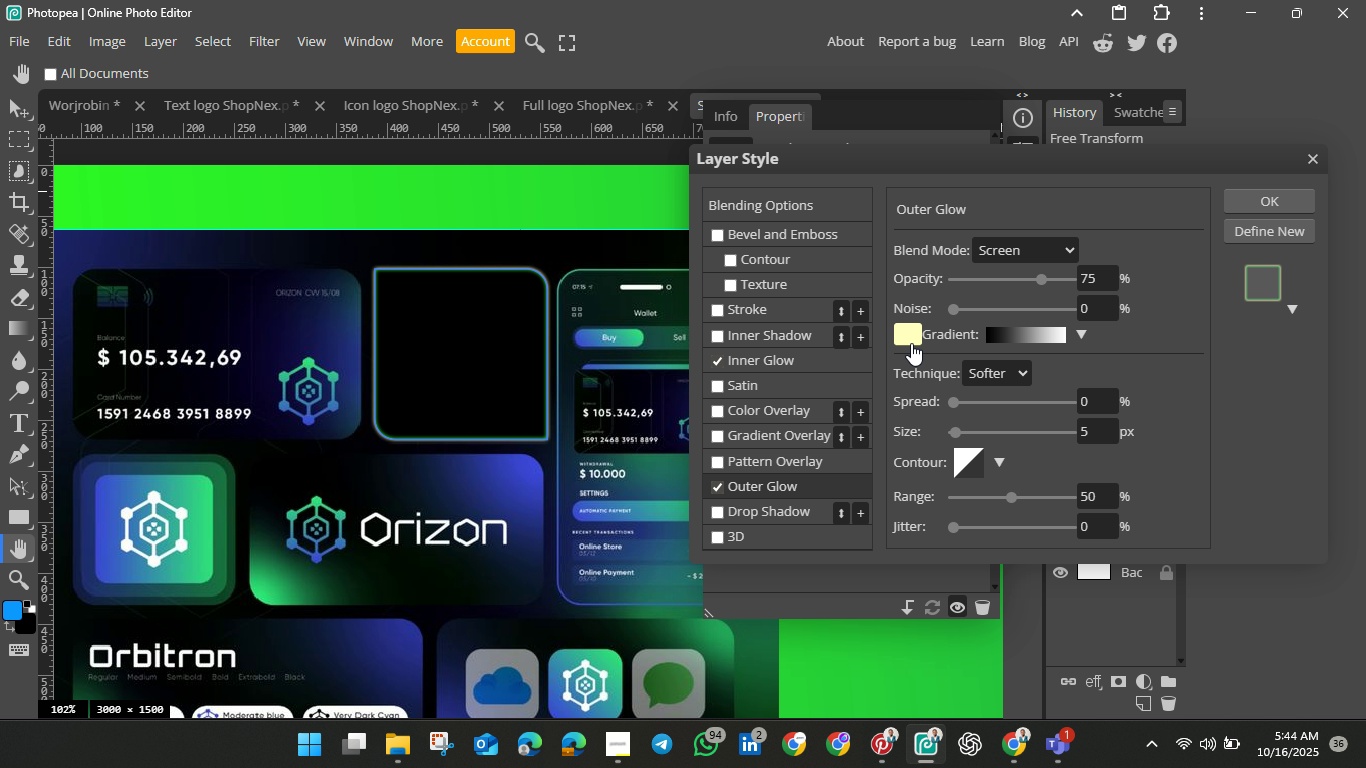 
left_click([909, 337])
 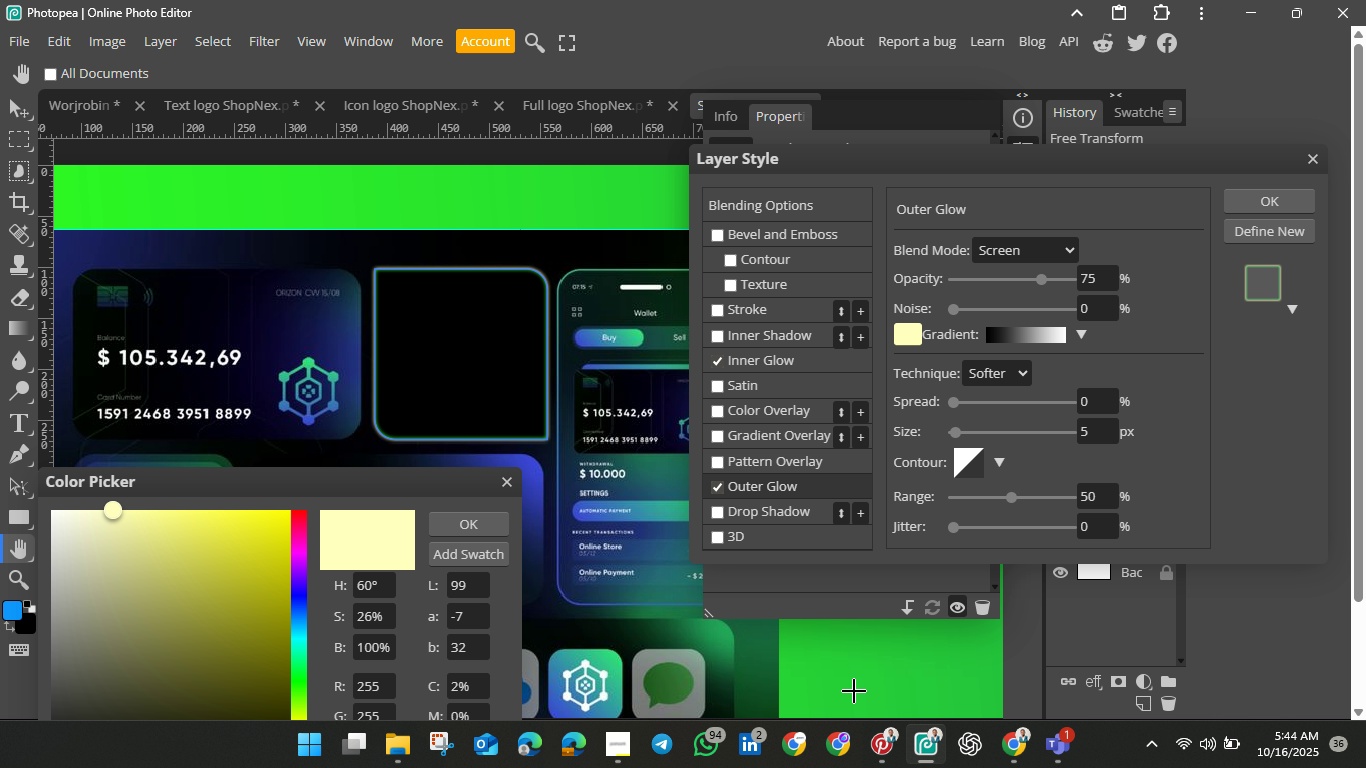 
left_click([859, 685])
 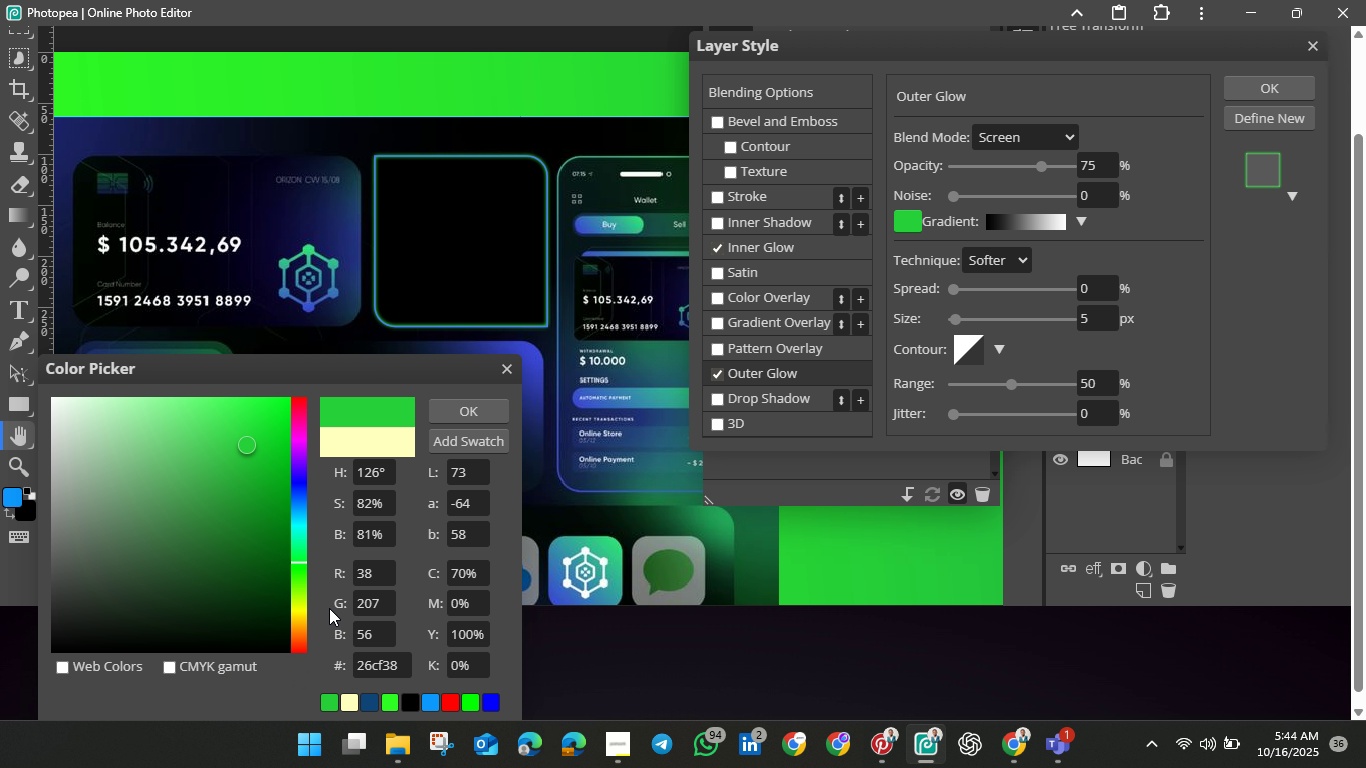 
scroll: coordinate [328, 606], scroll_direction: down, amount: 3.0
 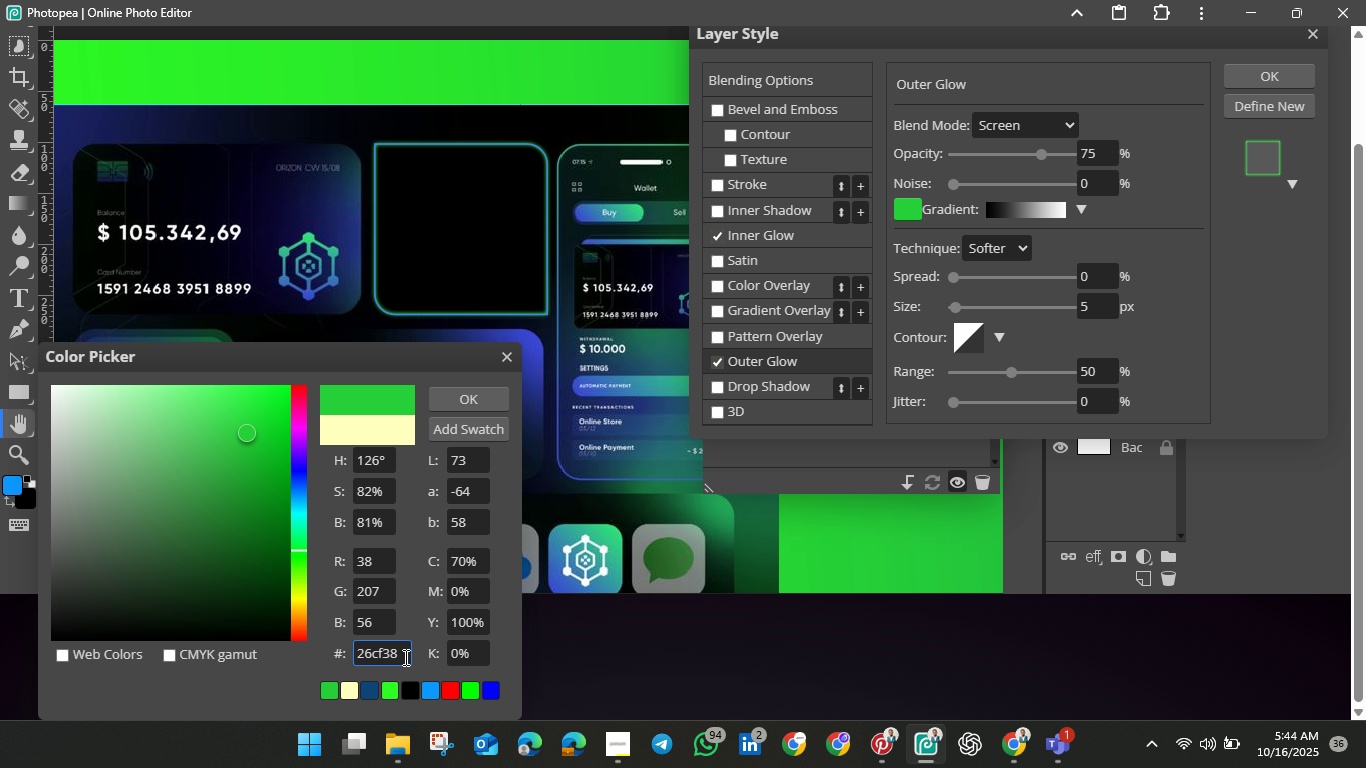 
hold_key(key=Backspace, duration=0.5)
 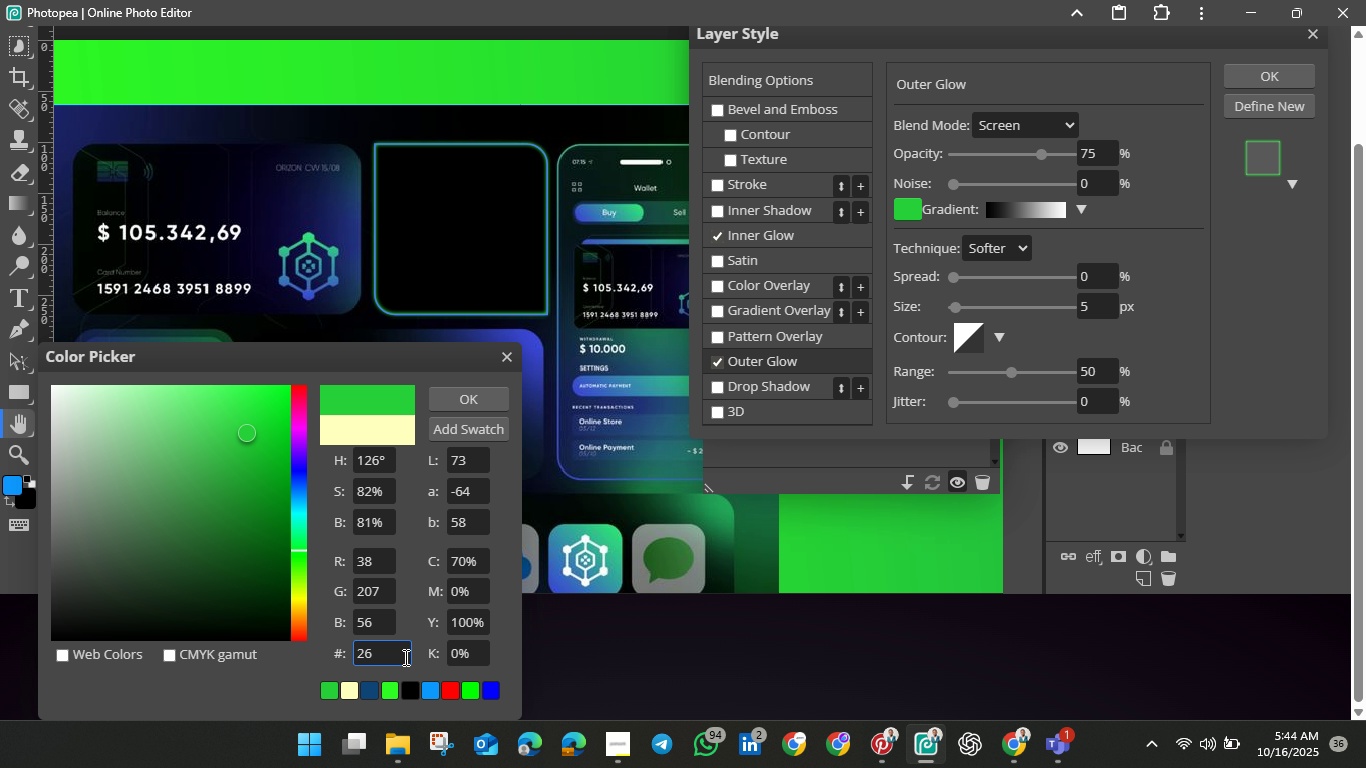 
key(Backspace)
key(Backspace)
key(Backspace)
key(Backspace)
type(2efe23)
 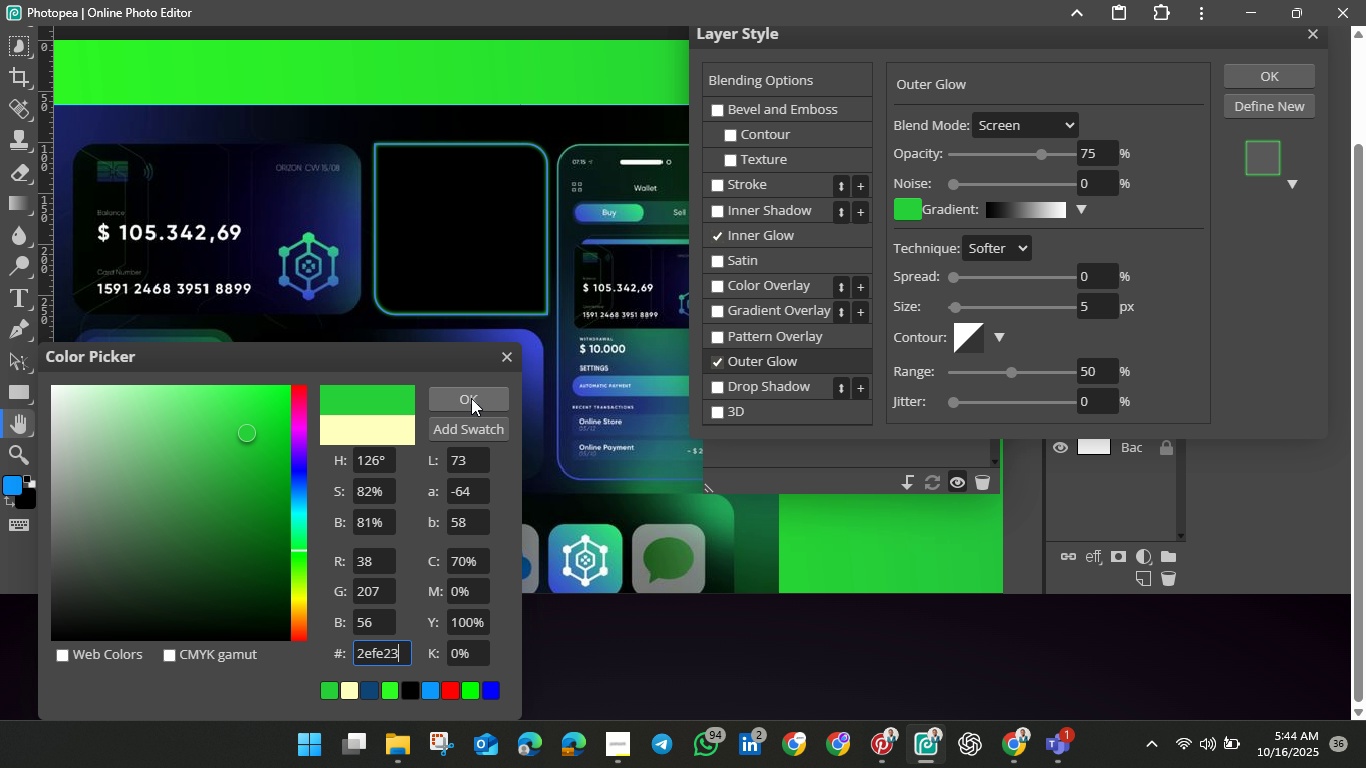 
left_click([472, 398])
 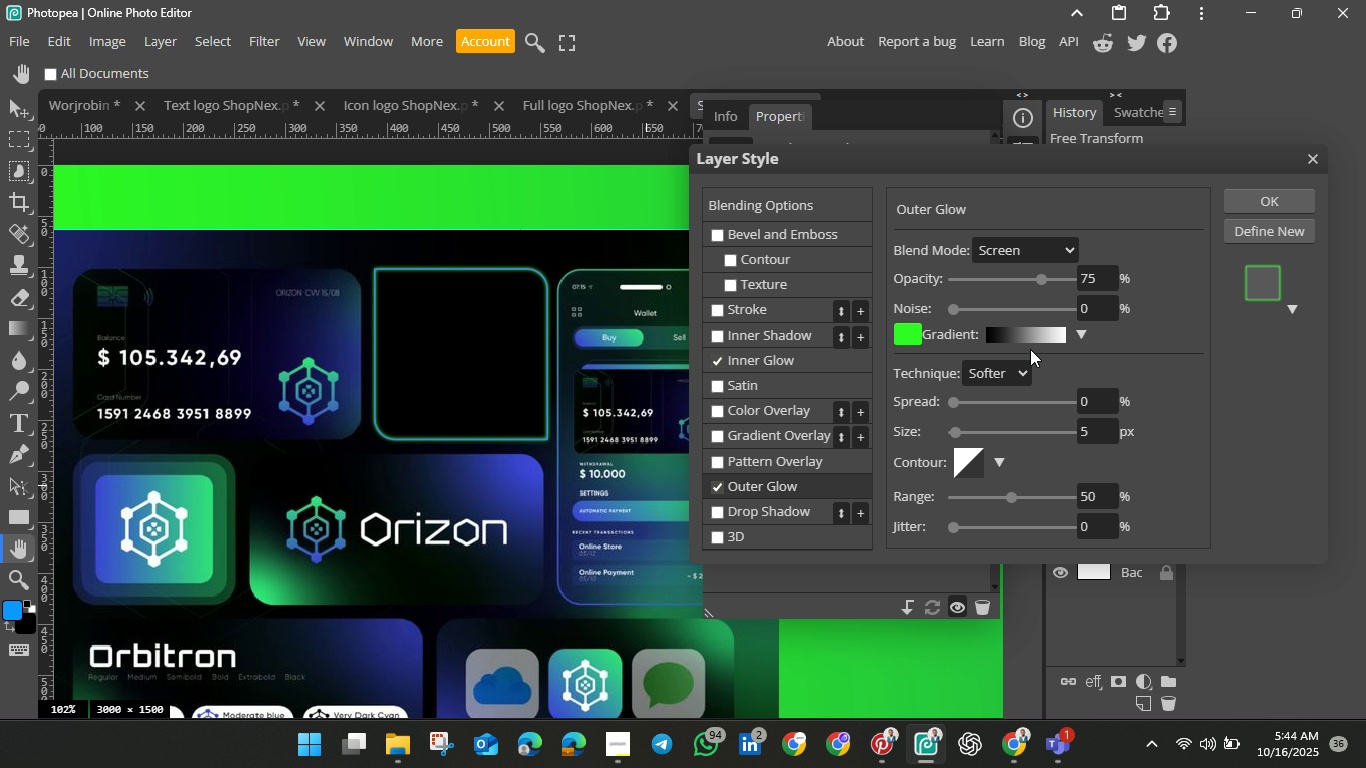 
wait(7.01)
 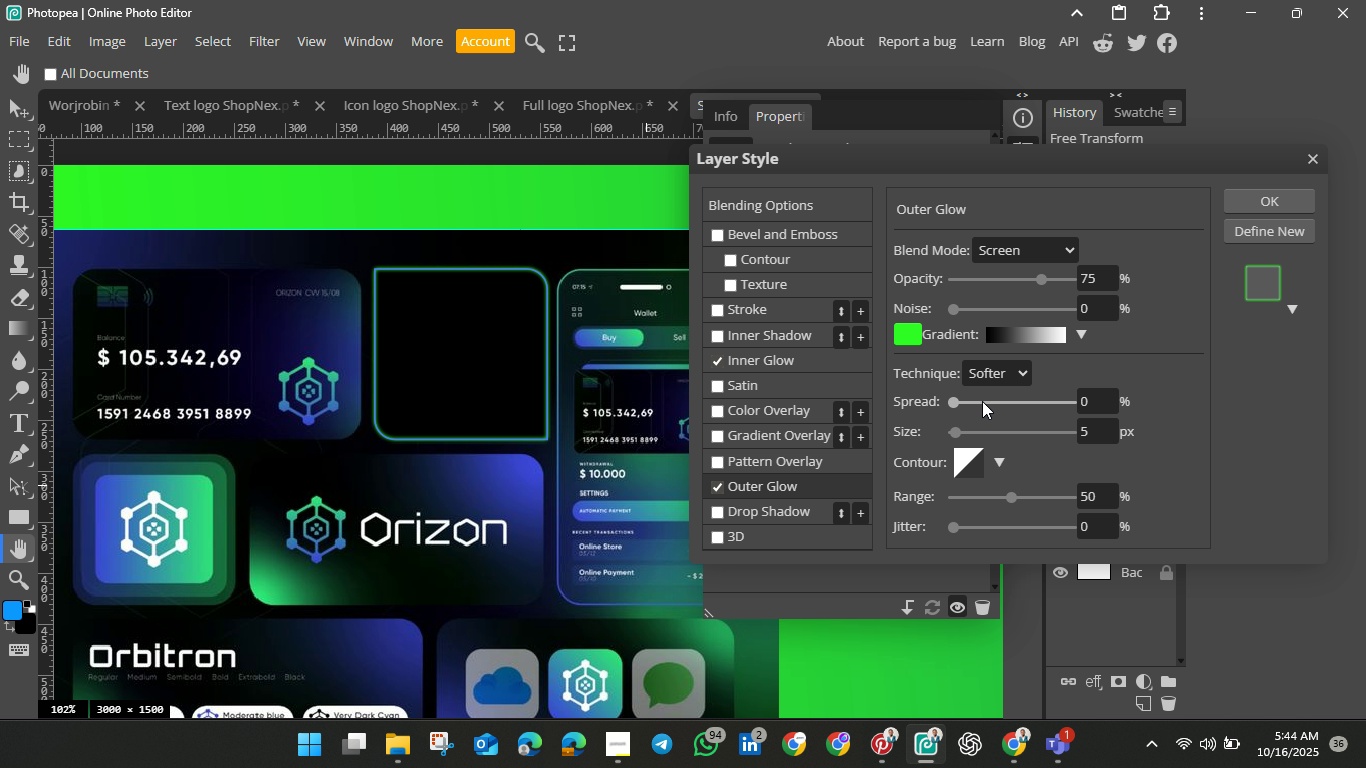 
left_click([1081, 332])
 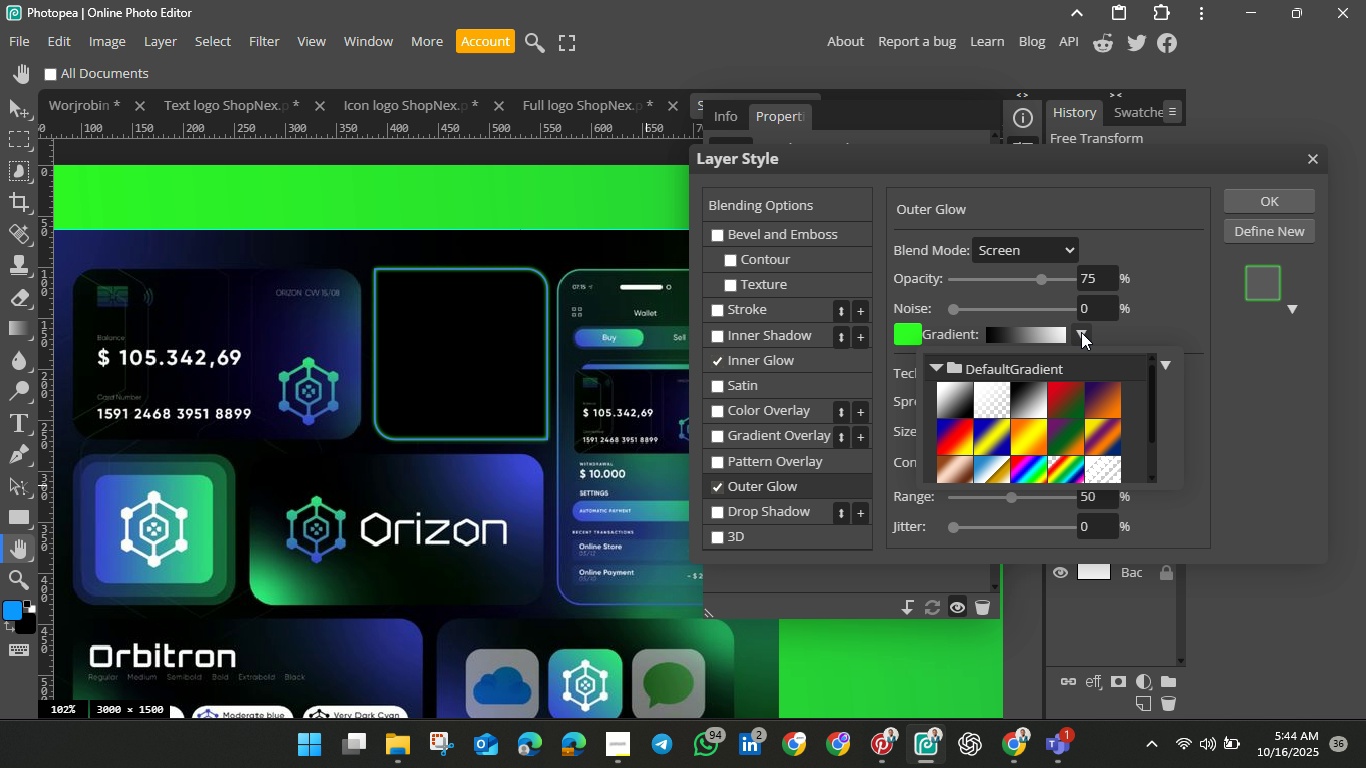 
left_click([1081, 332])
 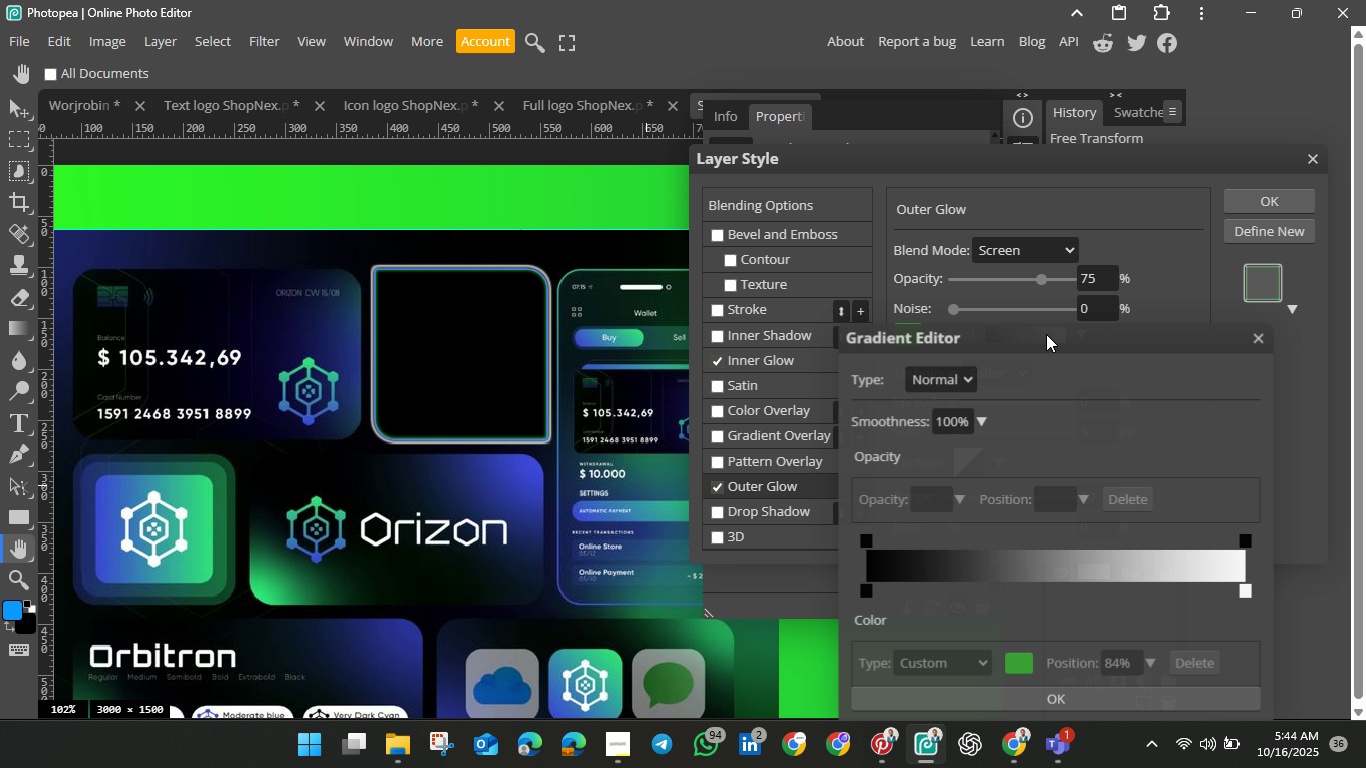 
left_click([1046, 334])
 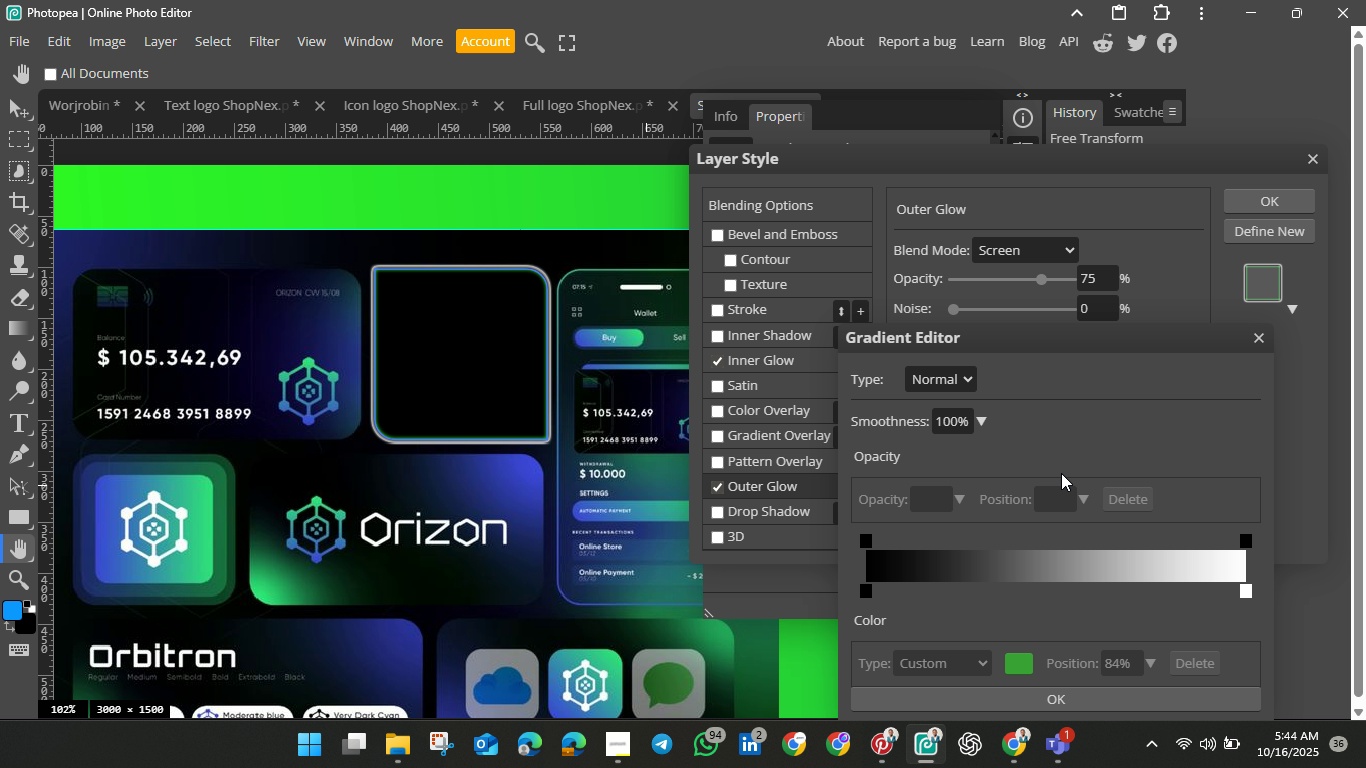 
wait(6.0)
 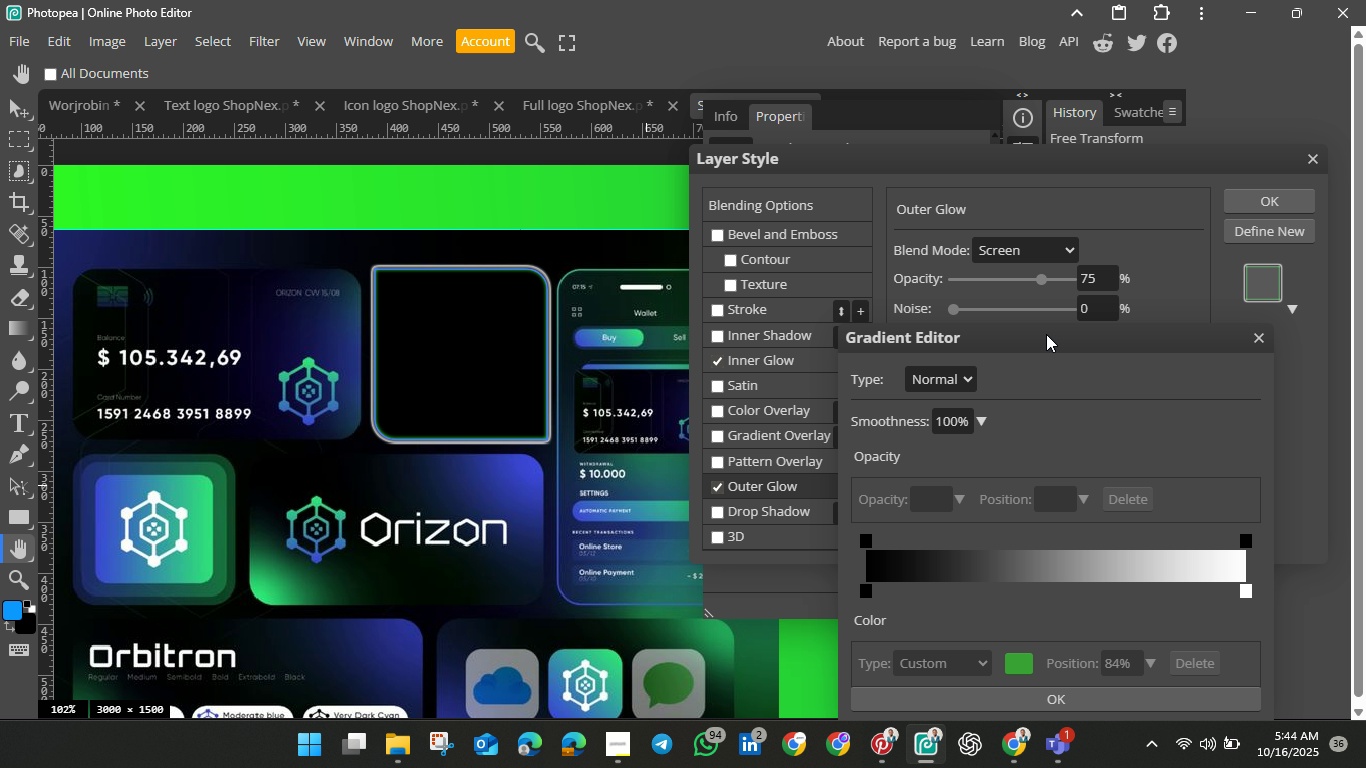 
left_click([866, 589])
 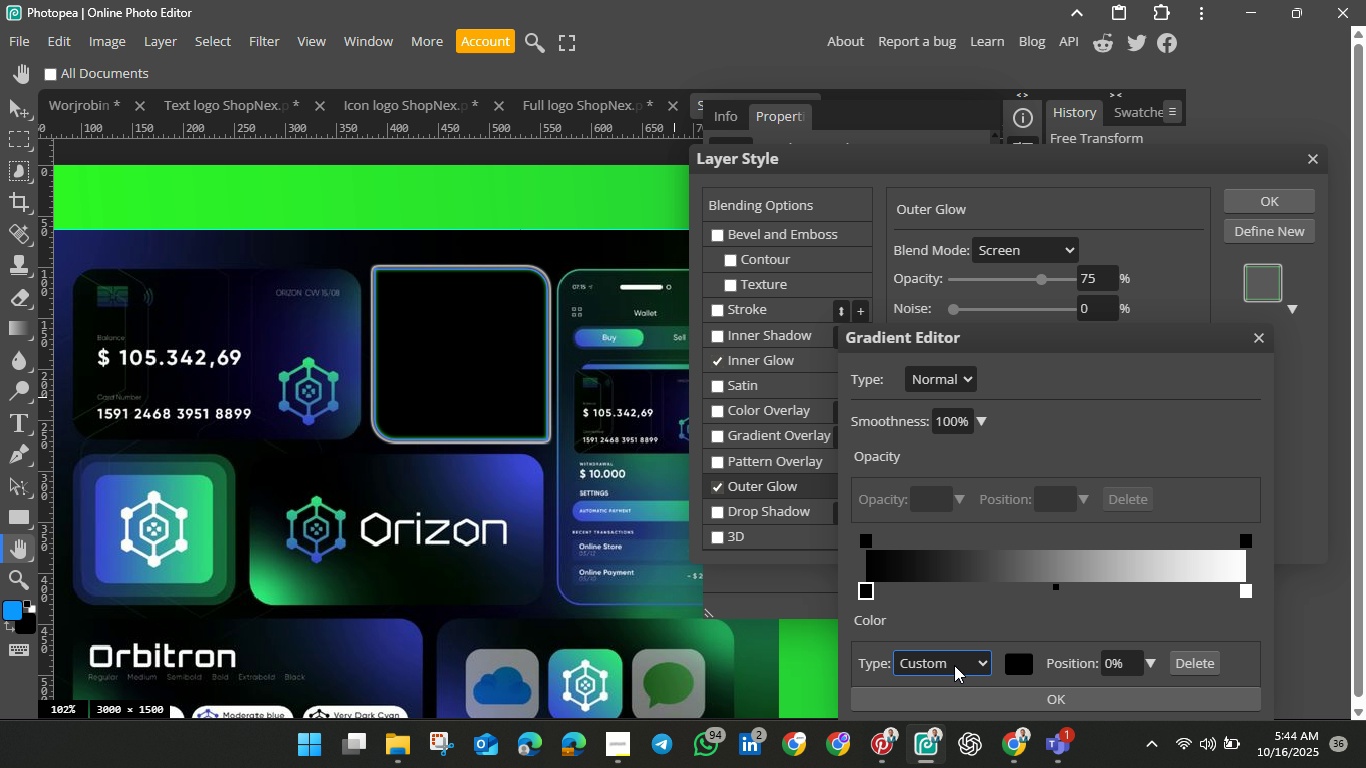 
left_click([1018, 662])
 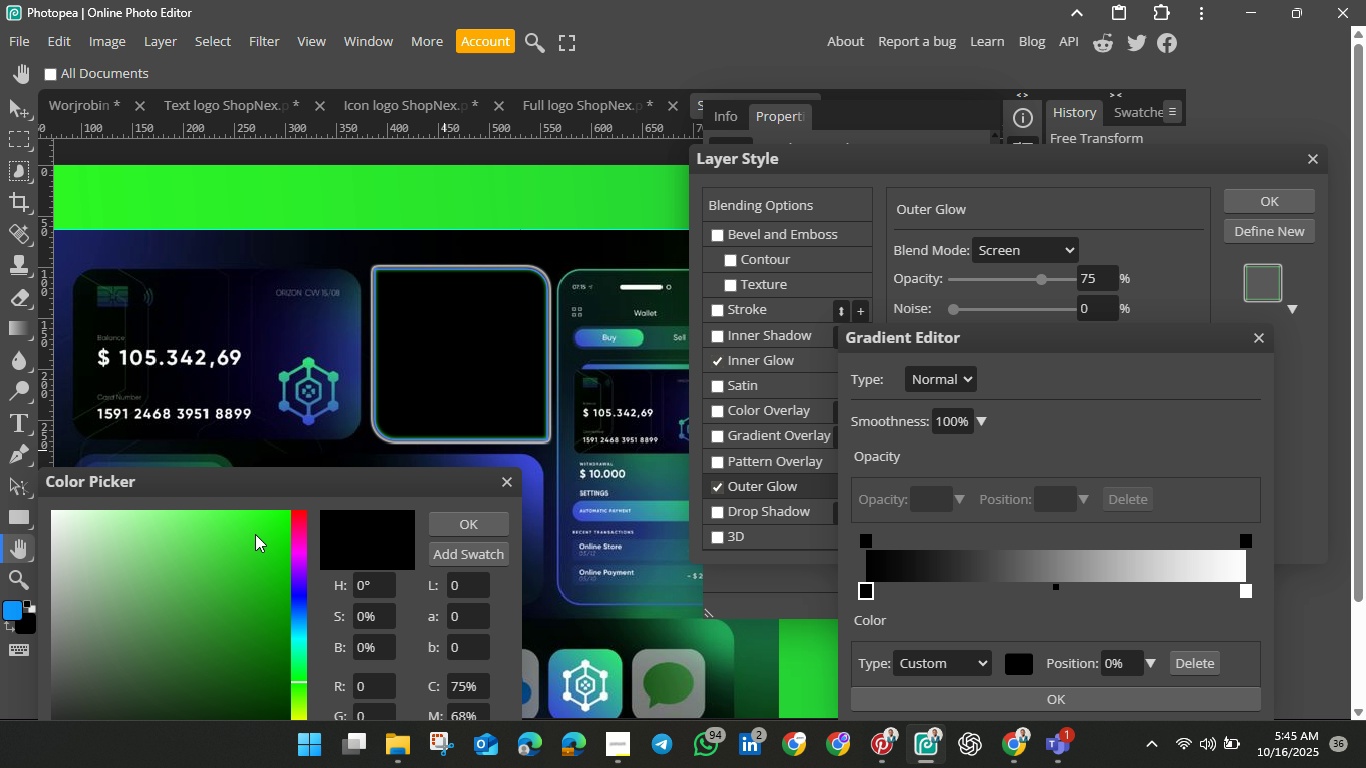 
left_click([260, 535])
 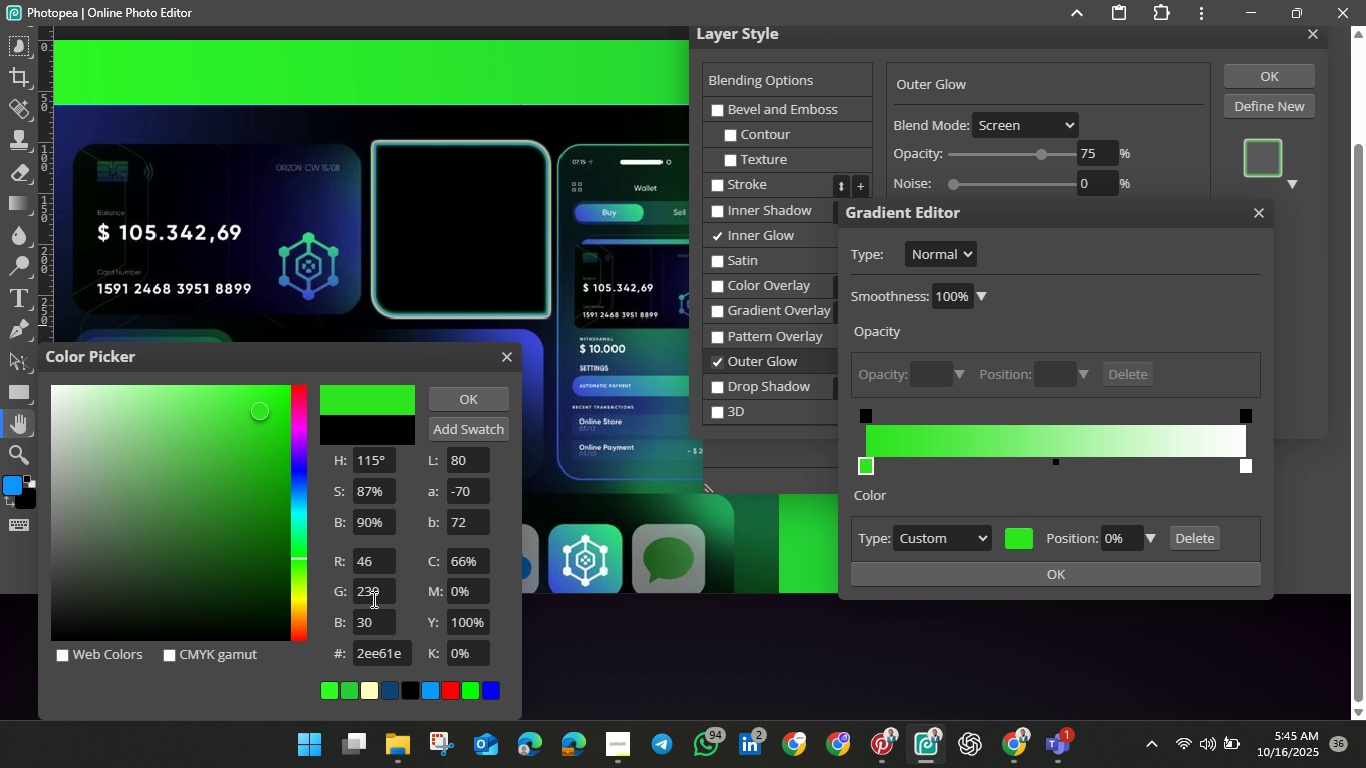 
scroll: coordinate [368, 595], scroll_direction: down, amount: 2.0
 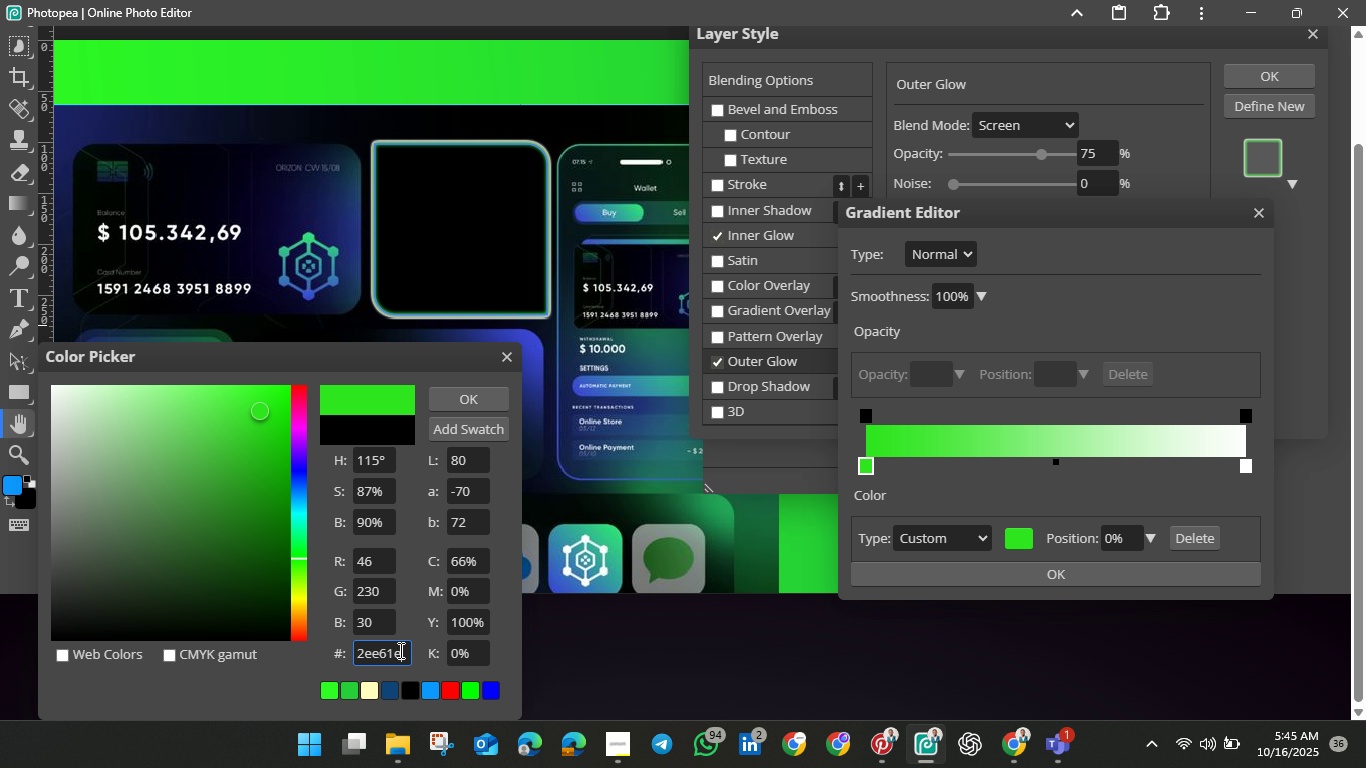 
left_click([399, 650])
 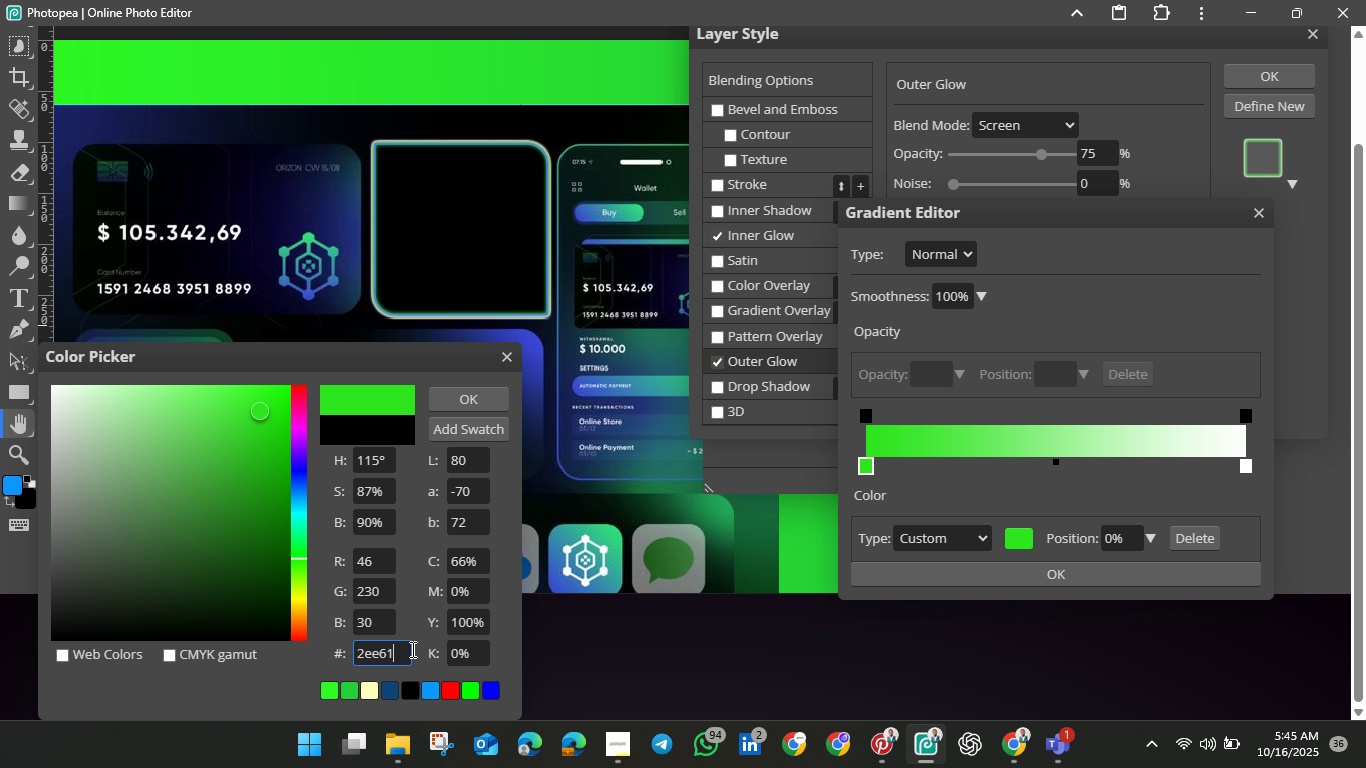 
key(Backspace)
key(Backspace)
key(Backspace)
key(Backspace)
type(fe23)
 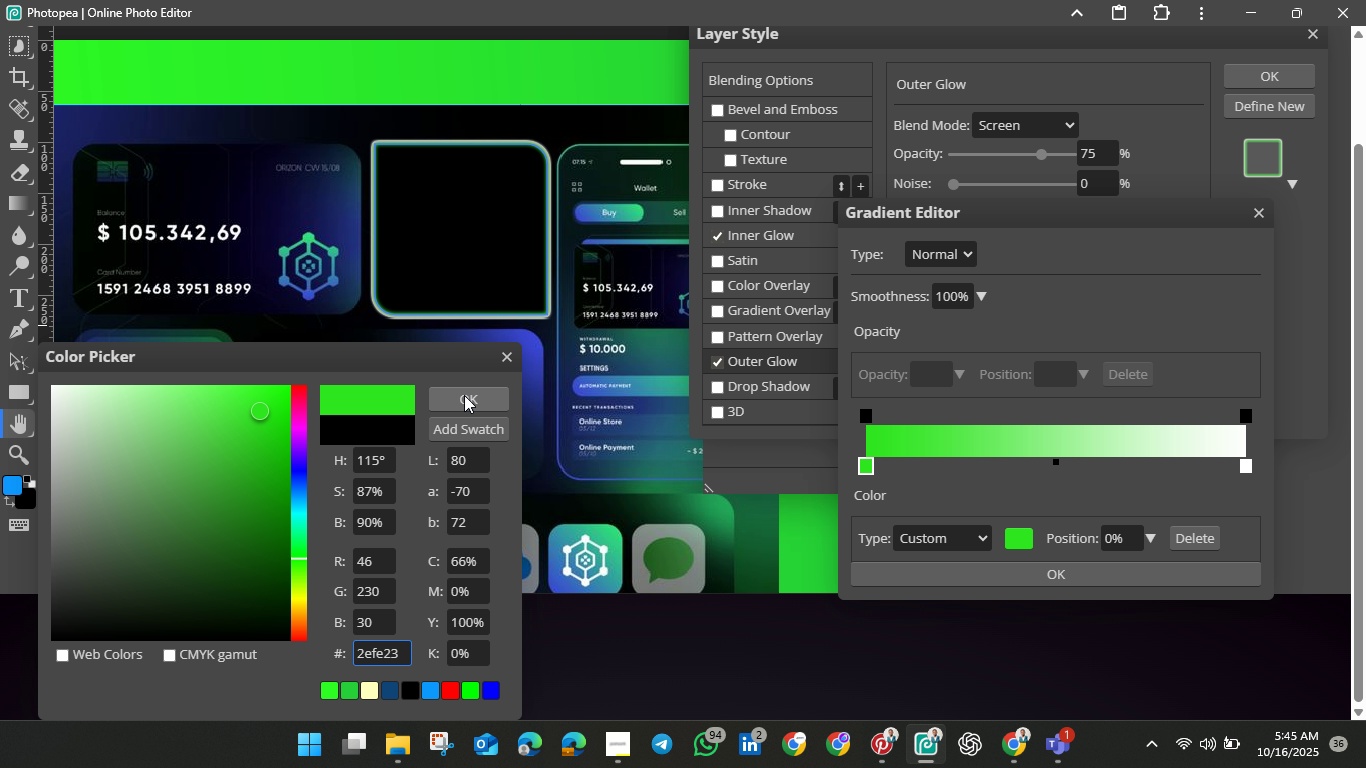 
left_click([464, 395])
 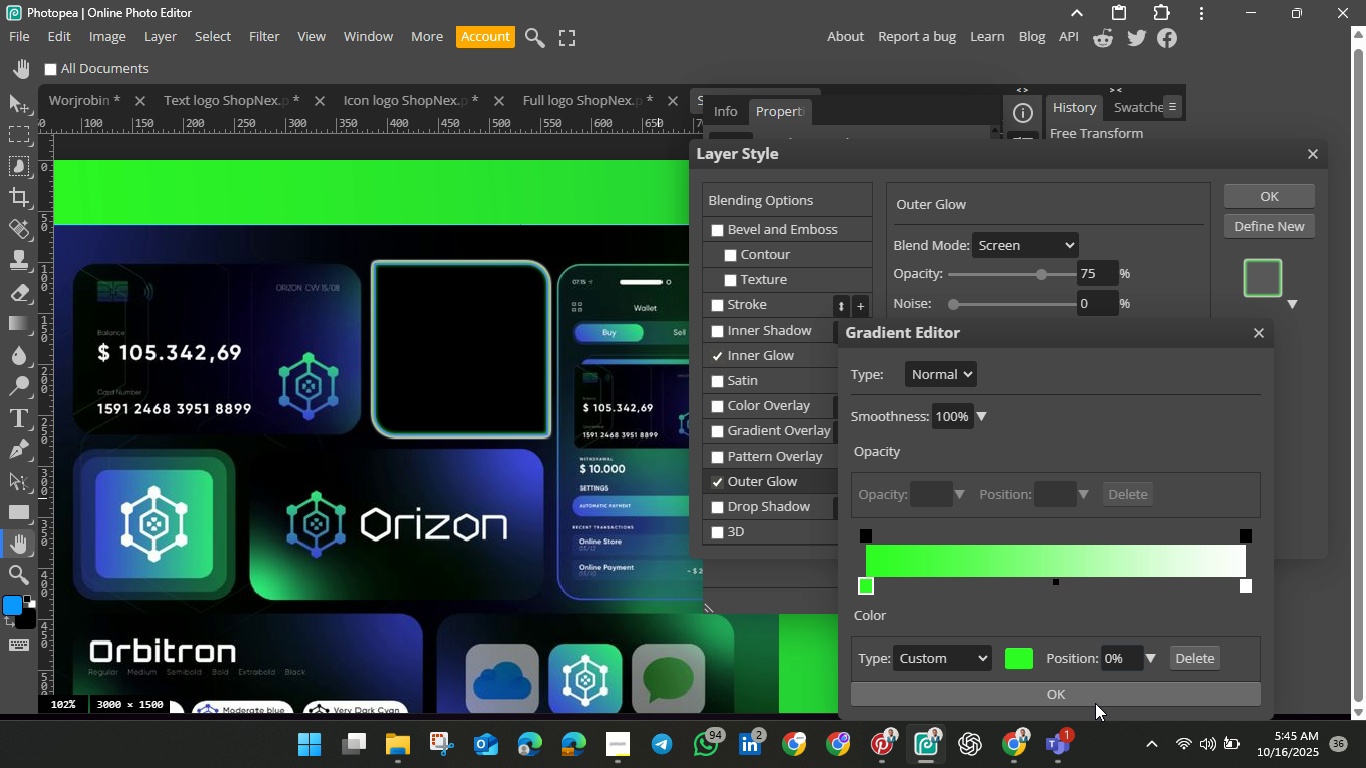 
left_click([1093, 703])
 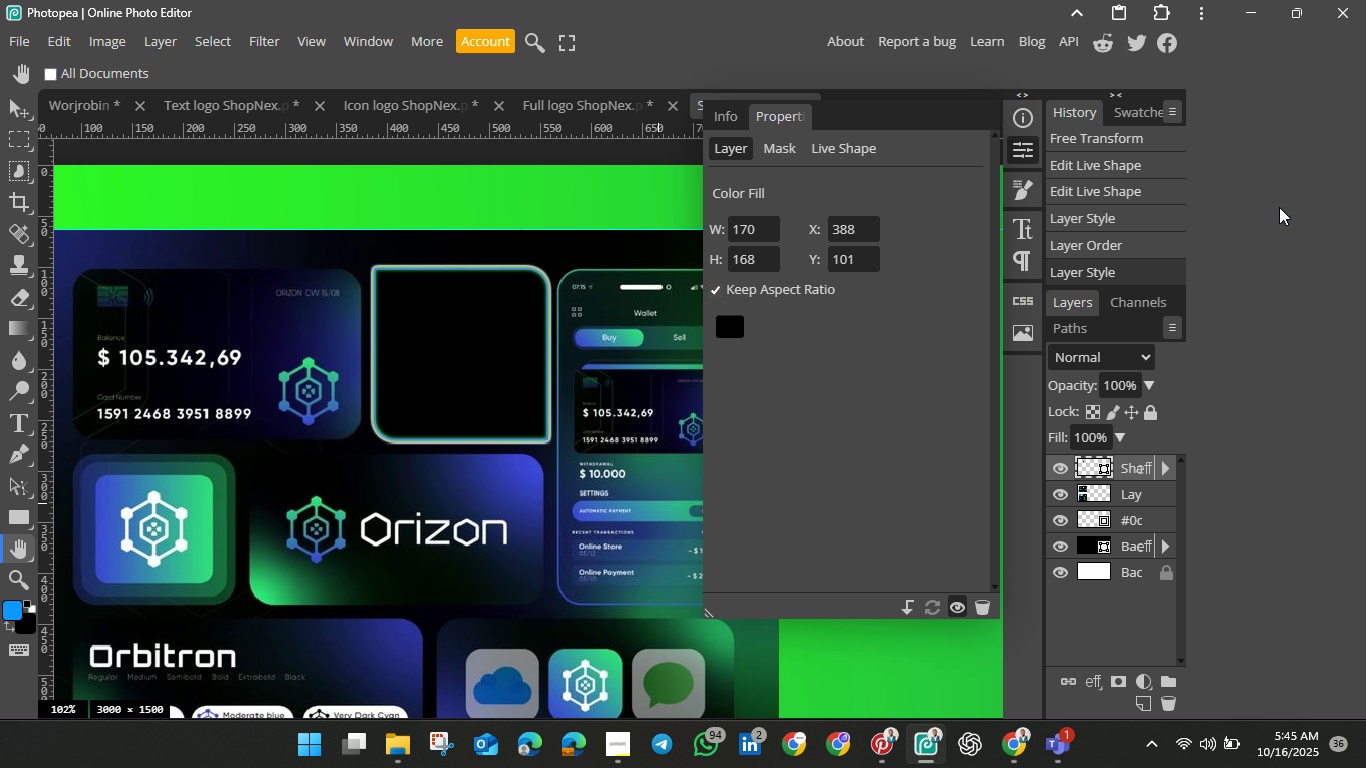 
left_click([1279, 207])
 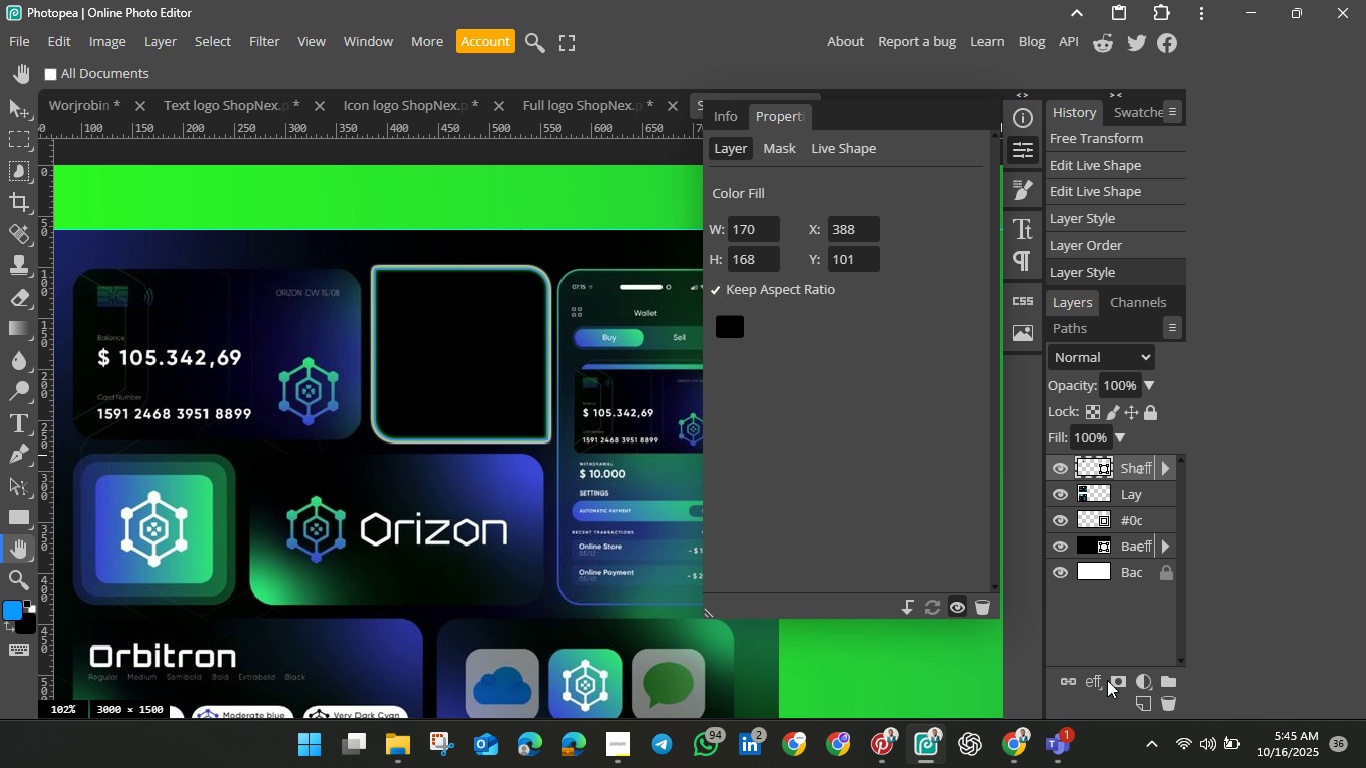 
wait(7.44)
 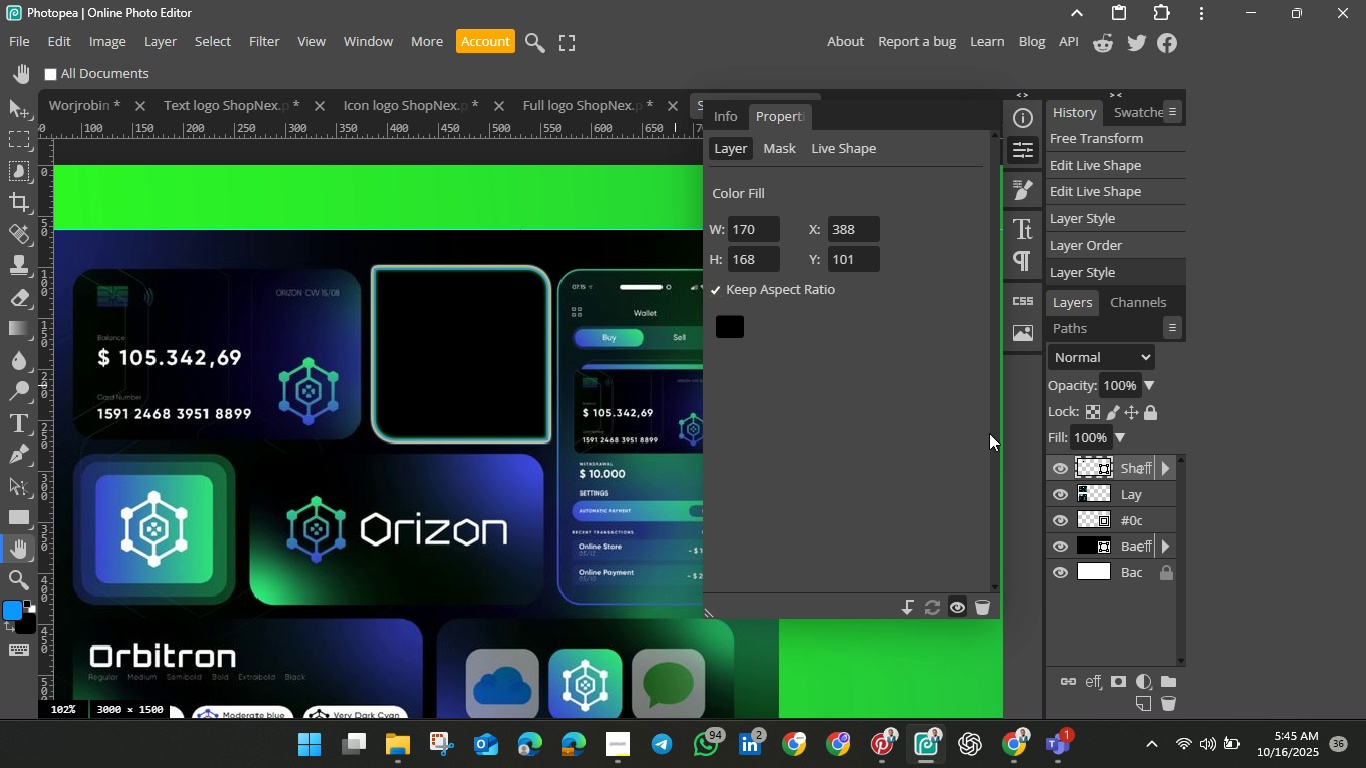 
left_click([728, 332])
 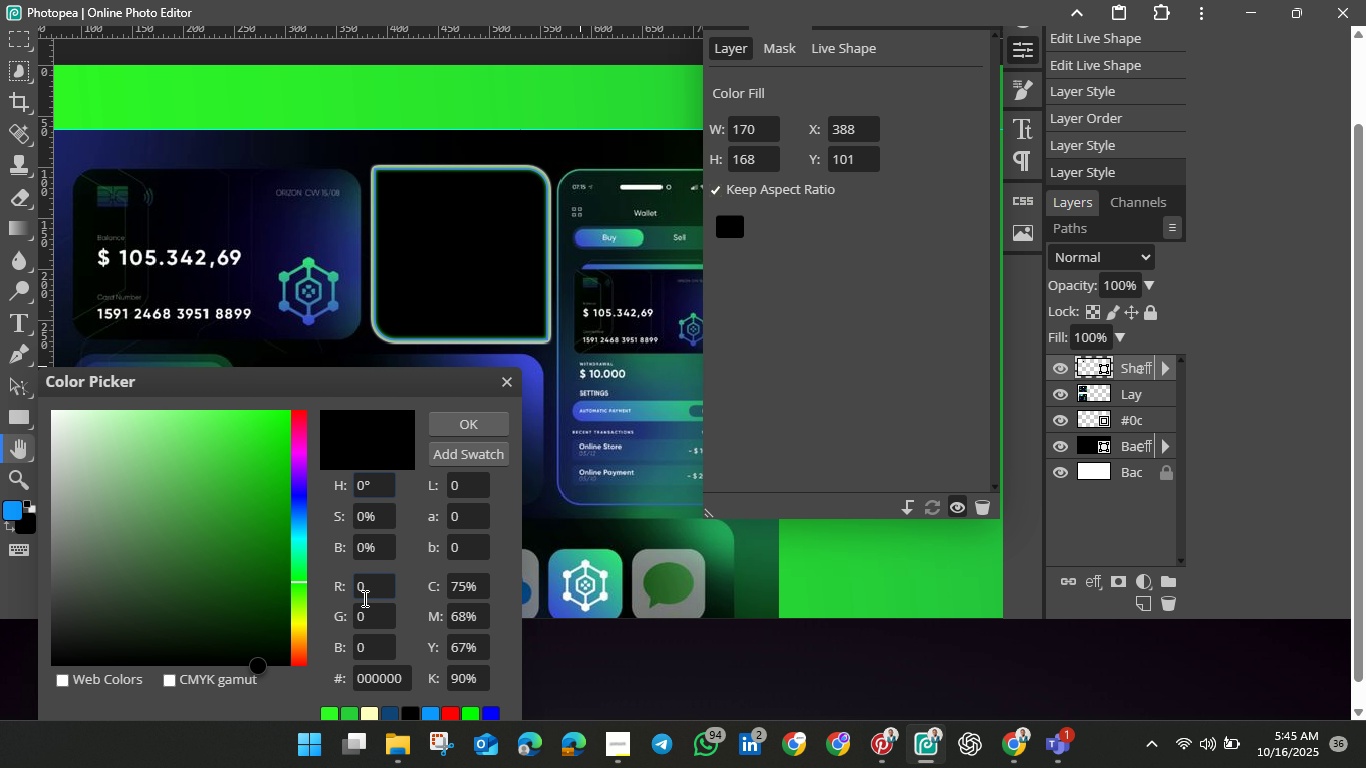 
scroll: coordinate [361, 598], scroll_direction: down, amount: 1.0
 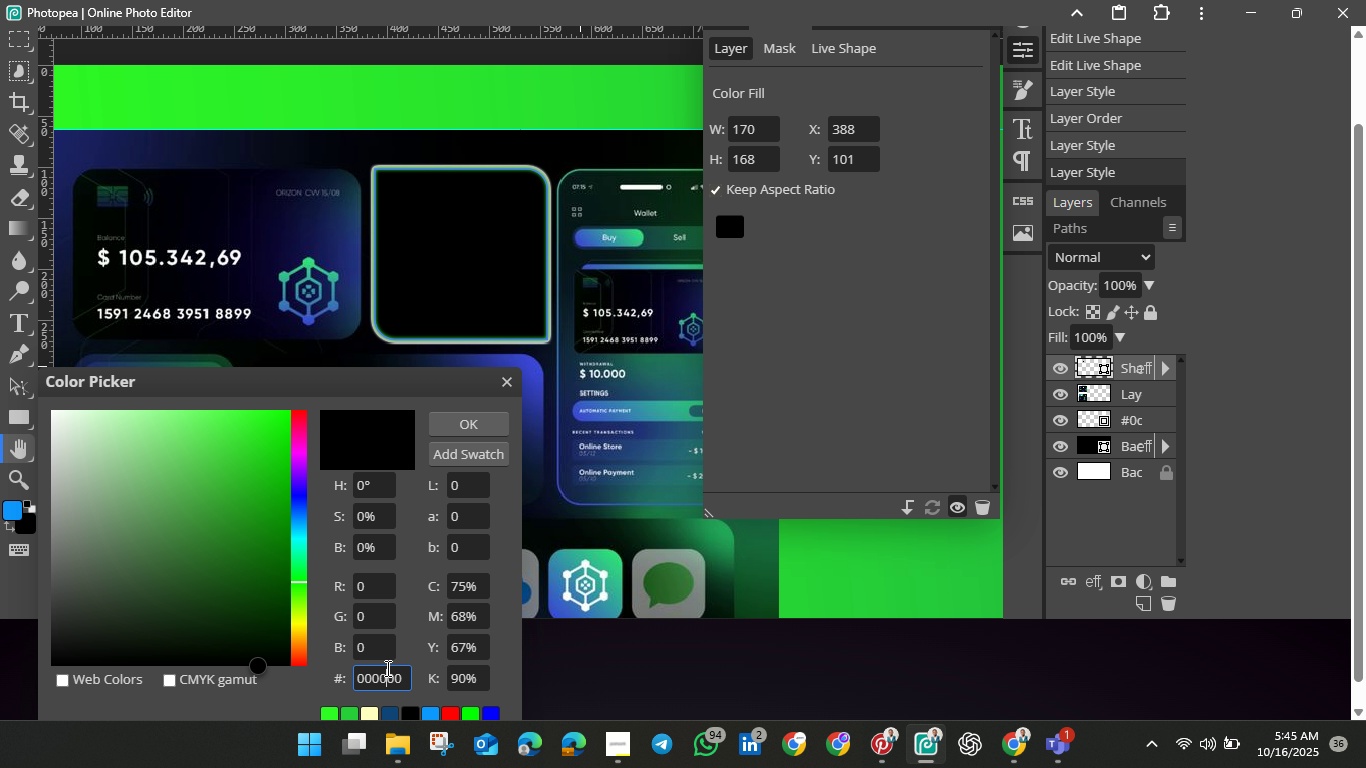 
double_click([386, 668])
 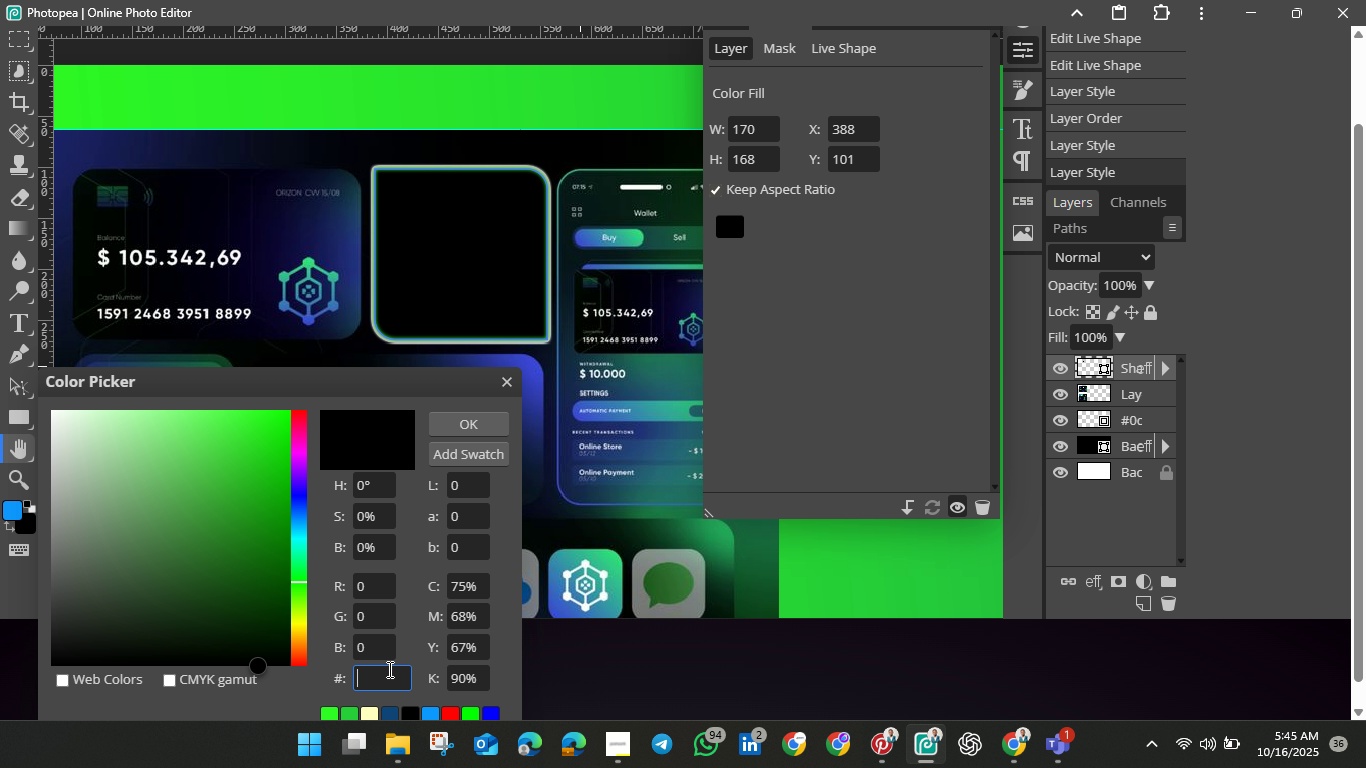 
key(Backspace)
type(104)
 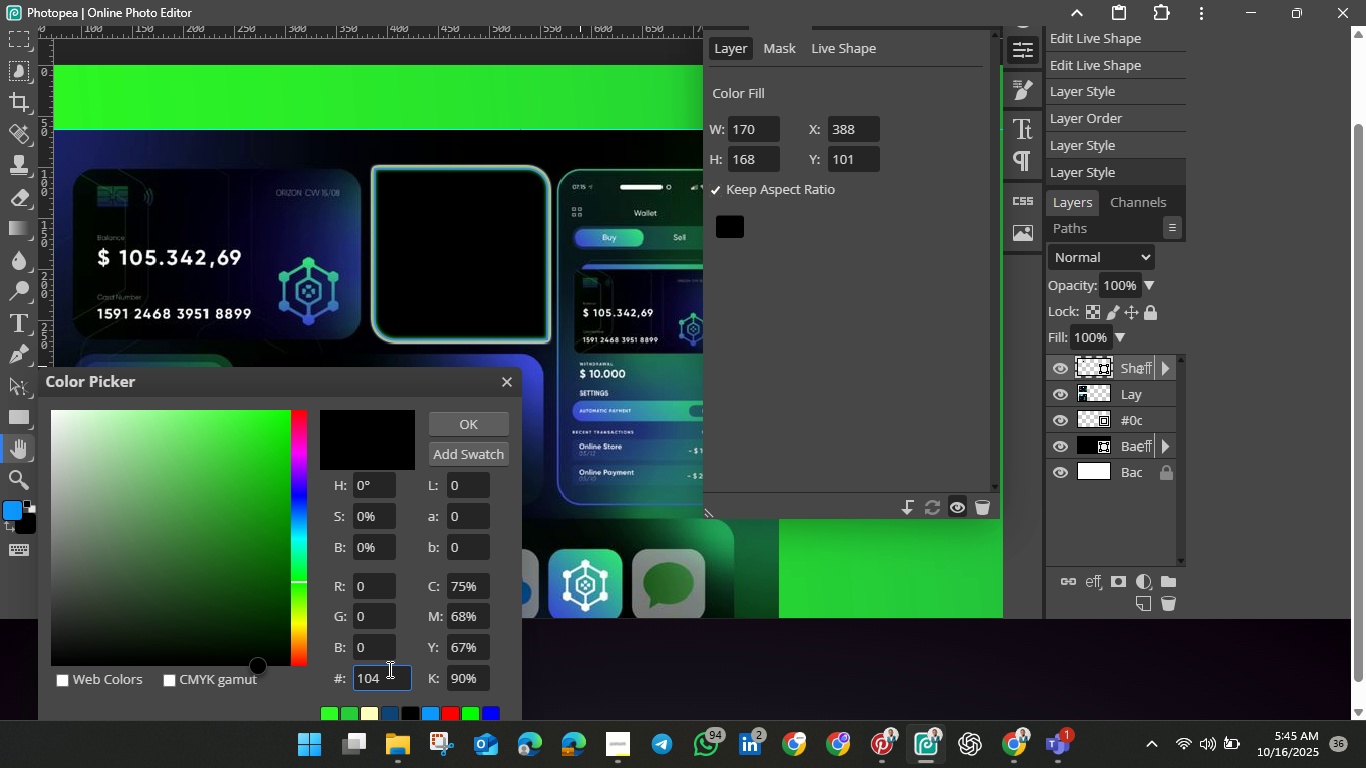 
wait(12.22)
 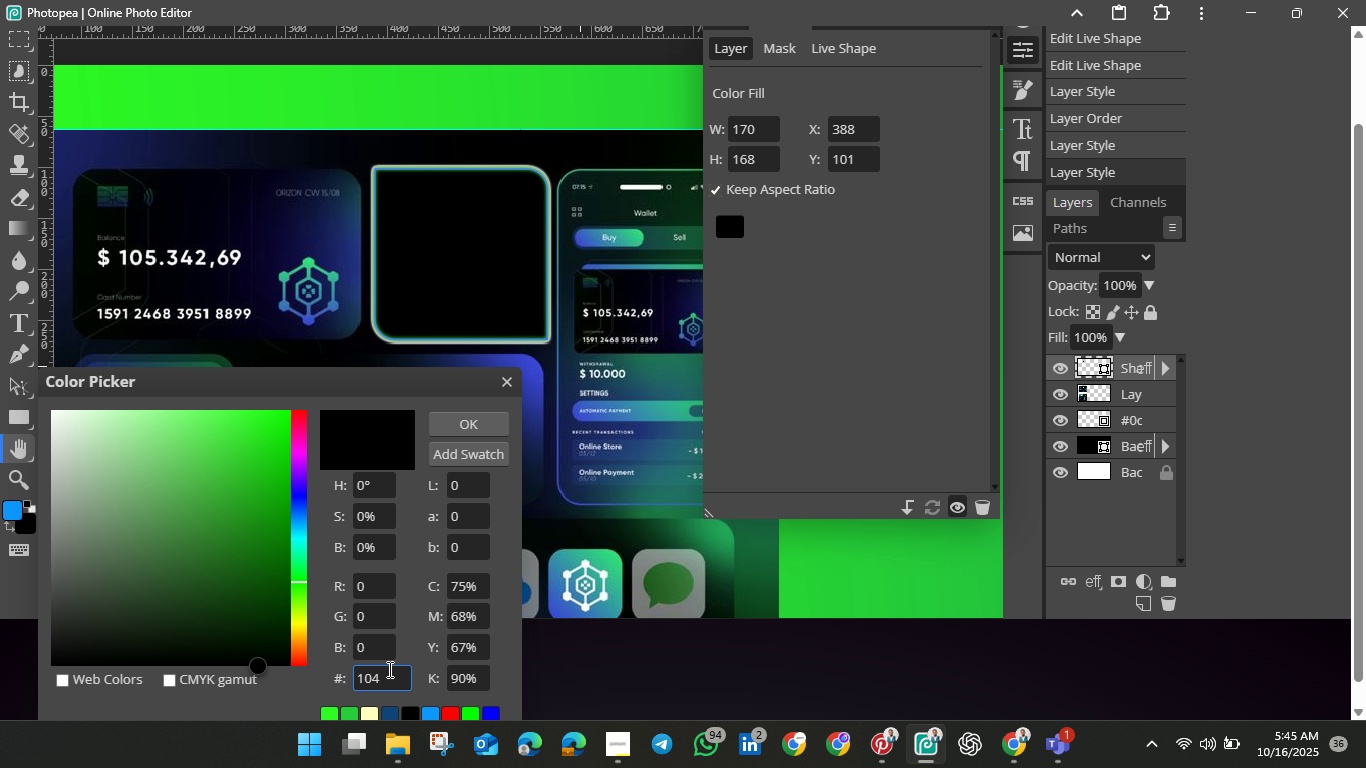 
type(378)
 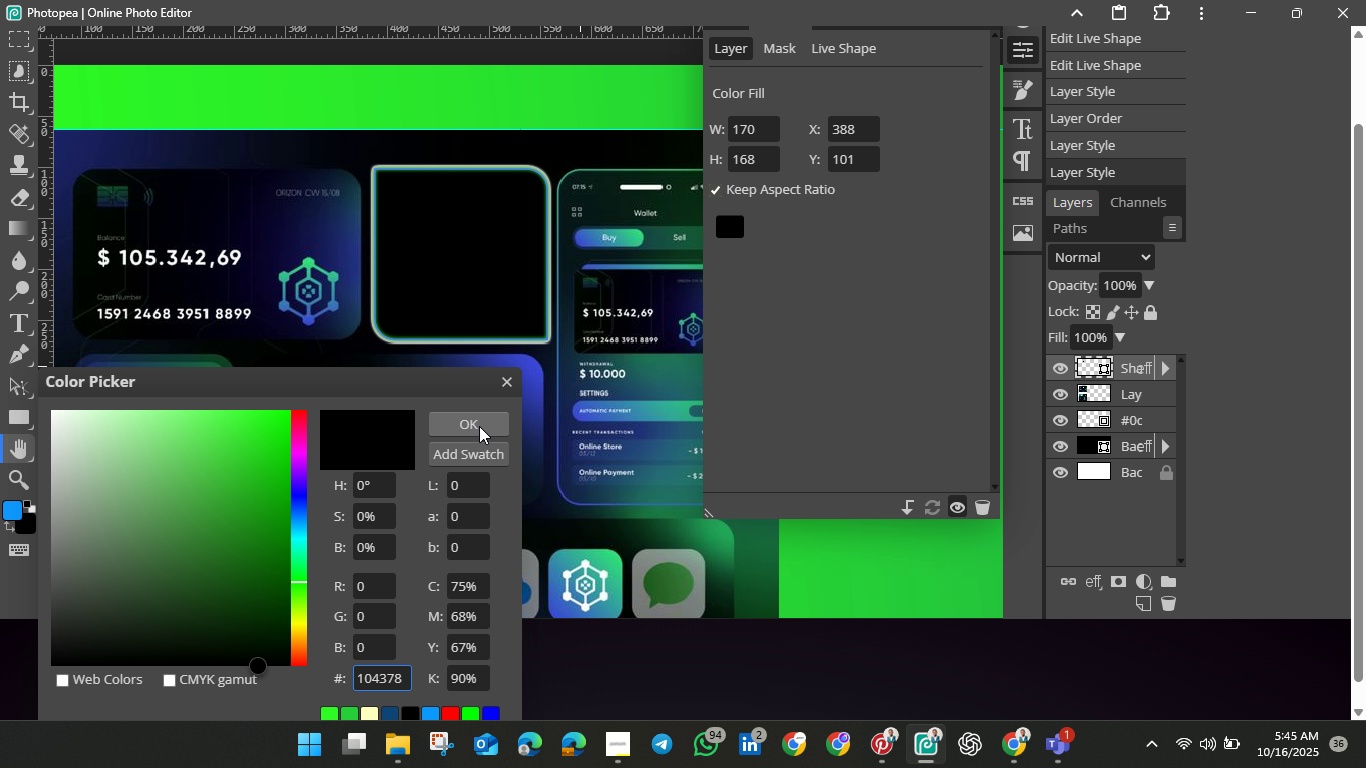 
left_click([478, 421])
 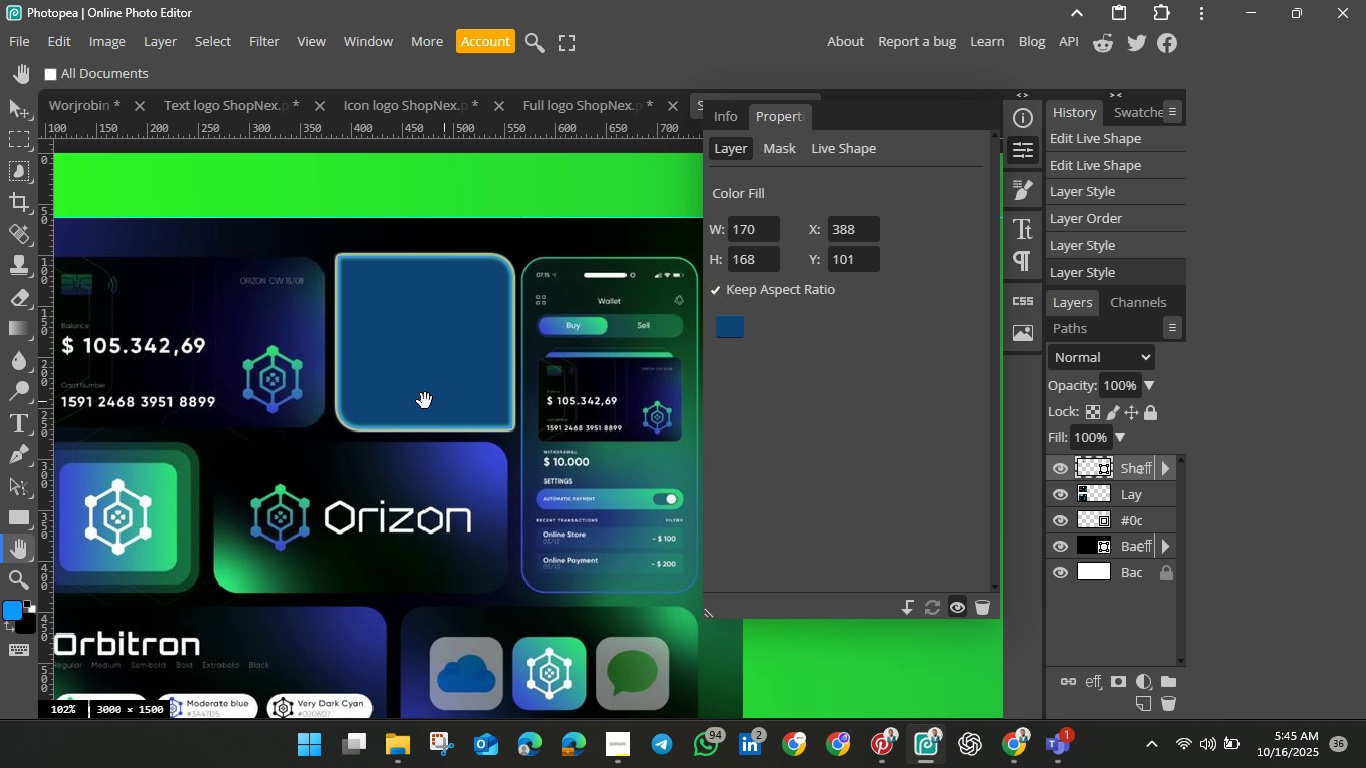 
left_click_drag(start_coordinate=[480, 414], to_coordinate=[422, 404])
 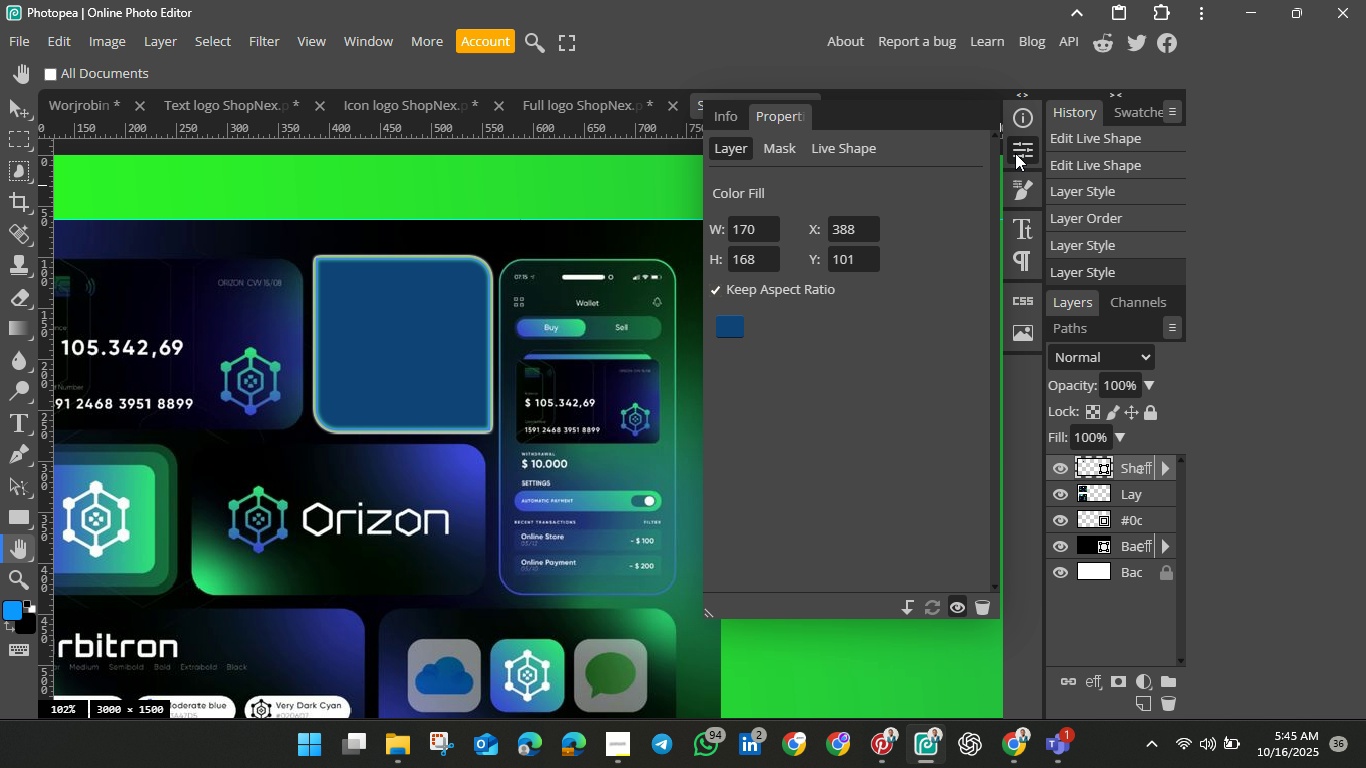 
left_click([1027, 147])
 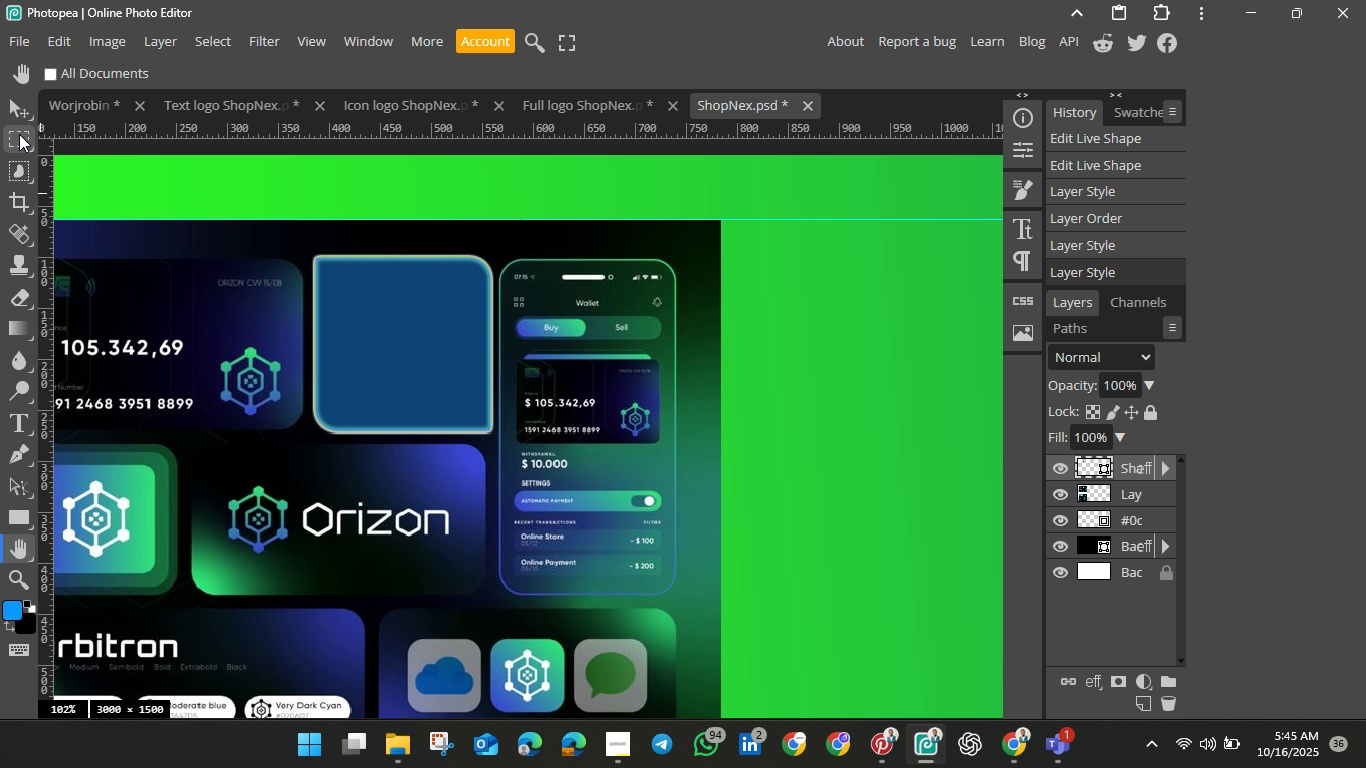 
left_click([14, 107])
 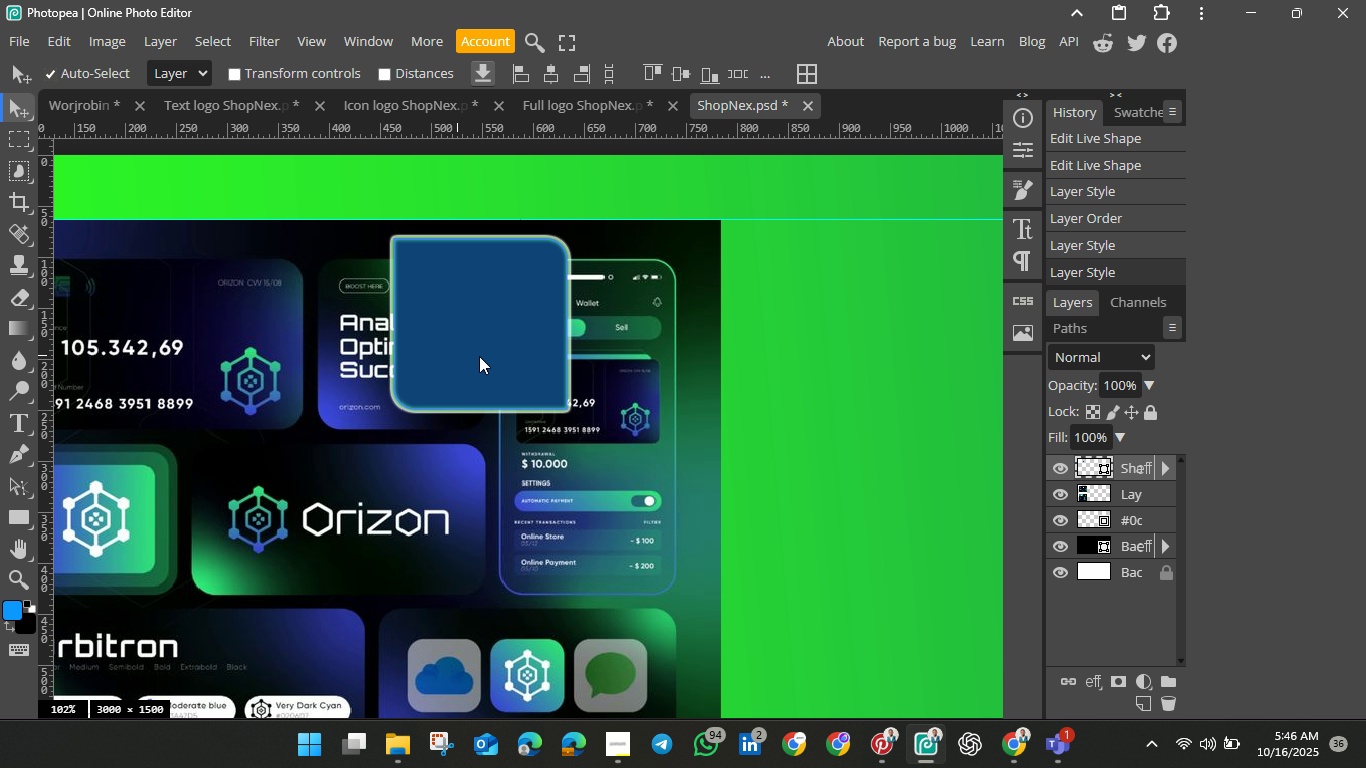 
left_click_drag(start_coordinate=[379, 376], to_coordinate=[829, 376])
 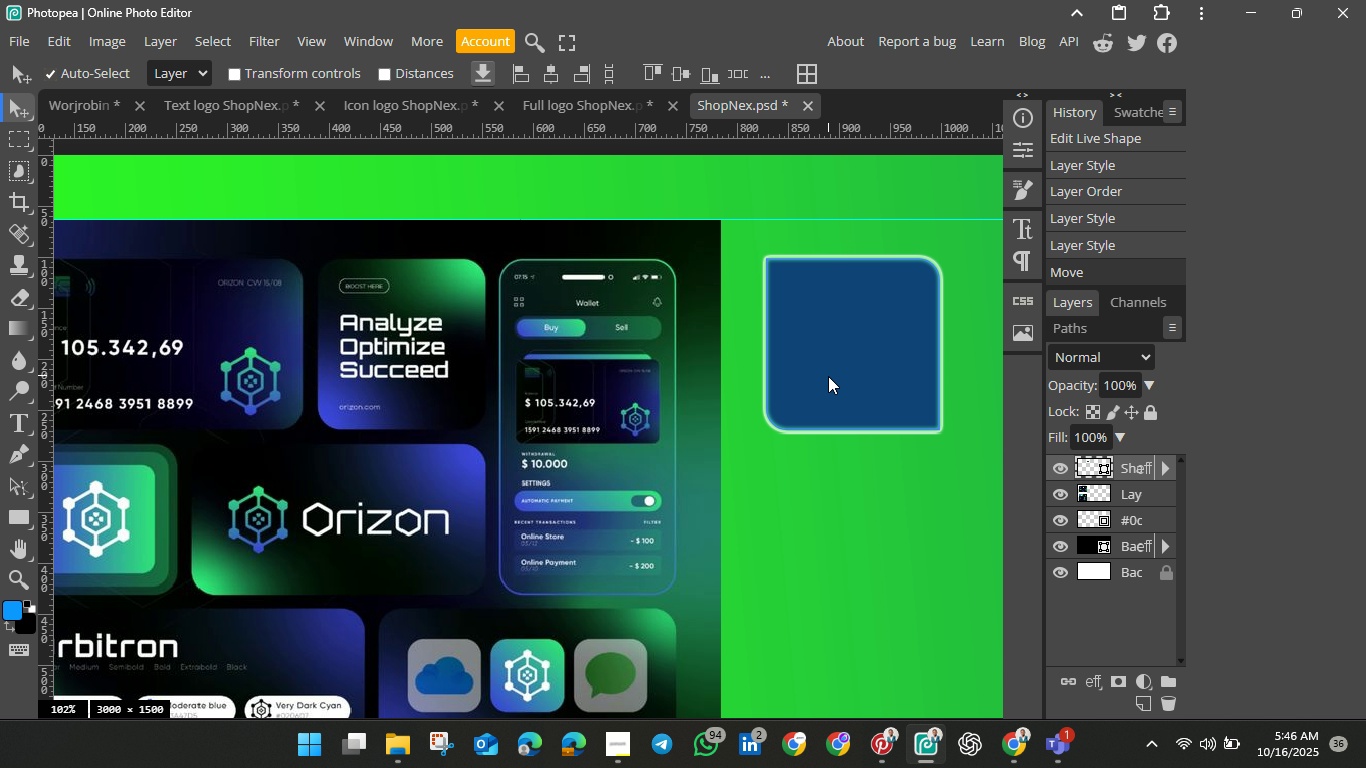 
wait(8.99)
 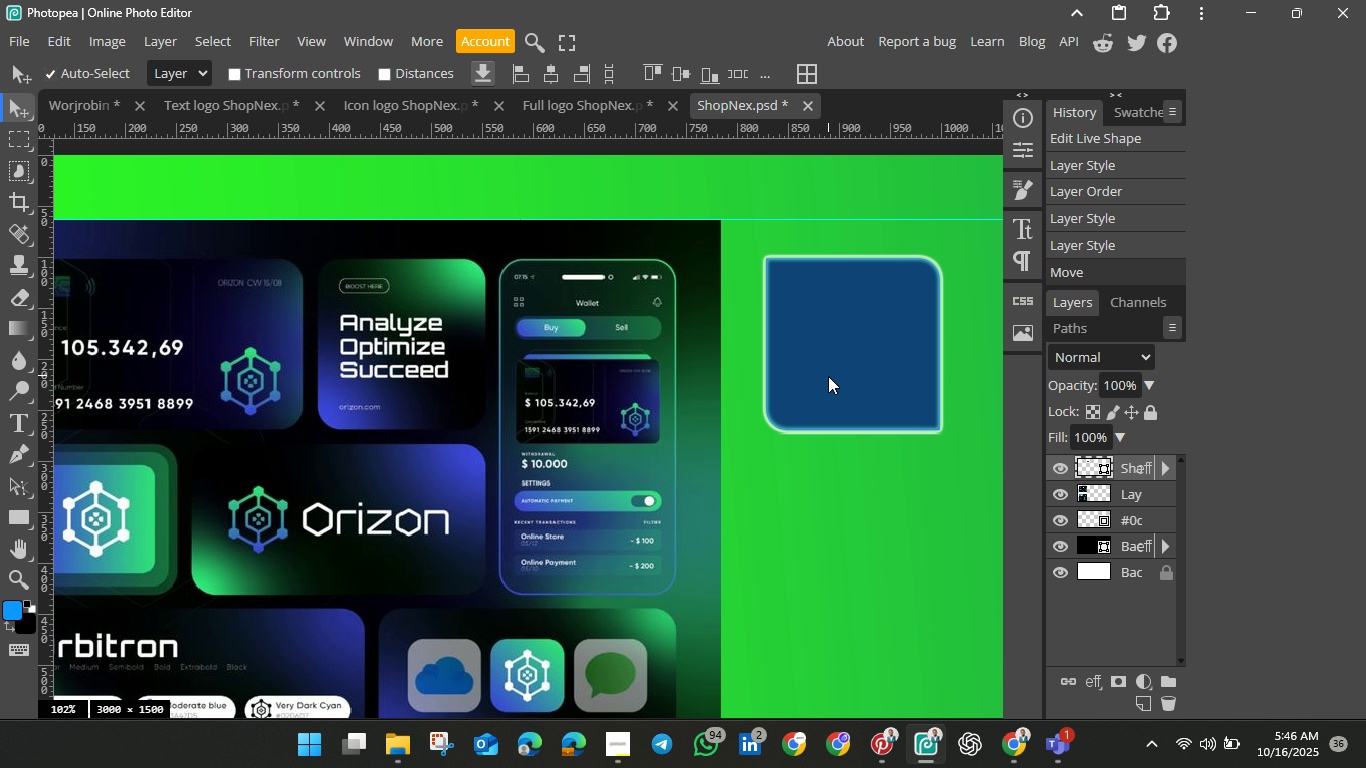 
left_click_drag(start_coordinate=[828, 376], to_coordinate=[419, 374])
 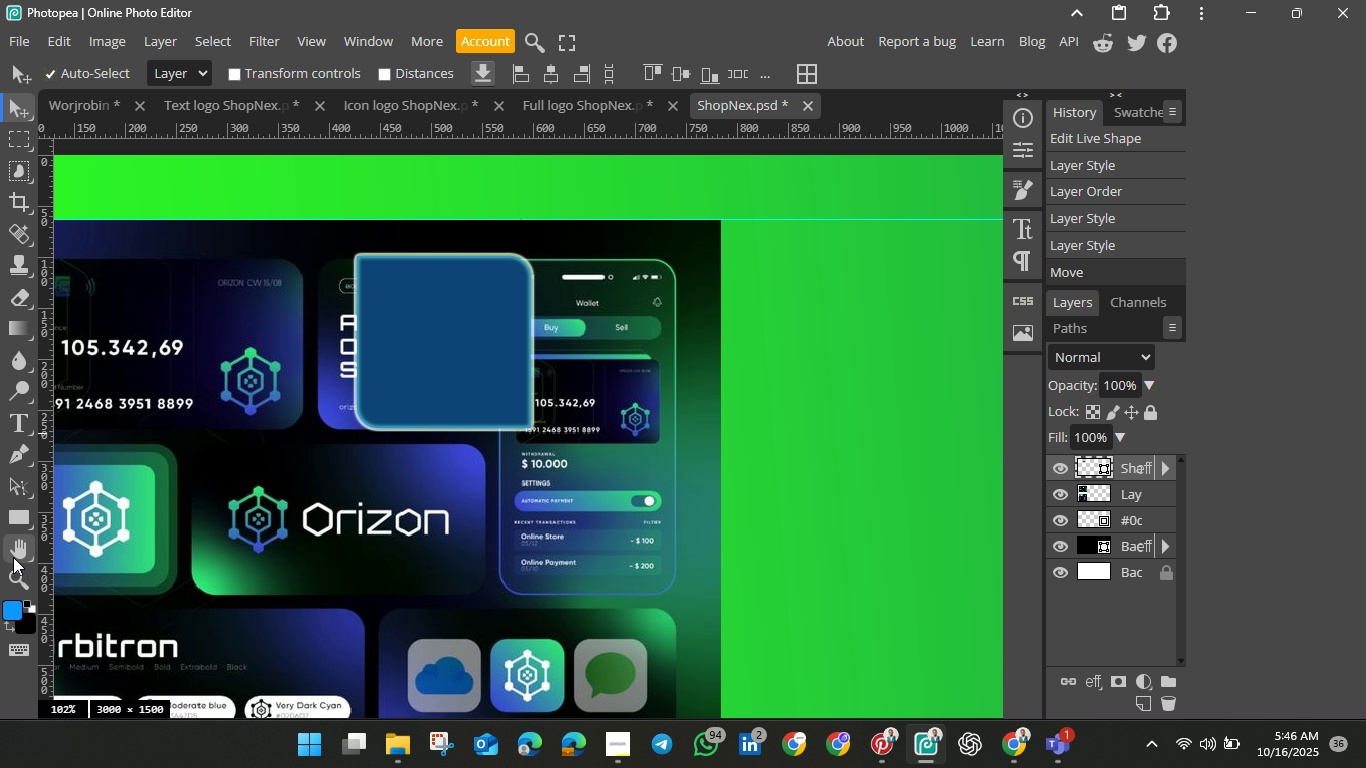 
wait(5.97)
 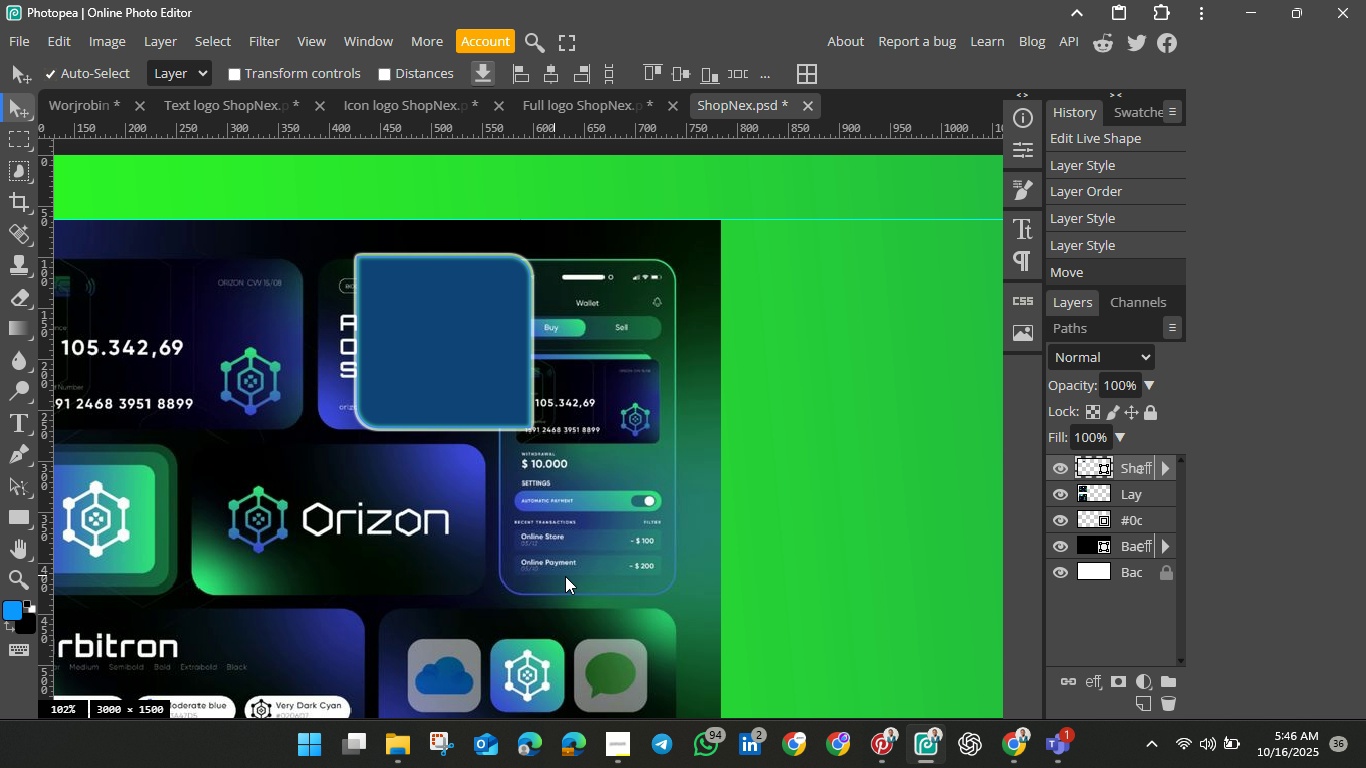 
left_click_drag(start_coordinate=[178, 544], to_coordinate=[598, 594])
 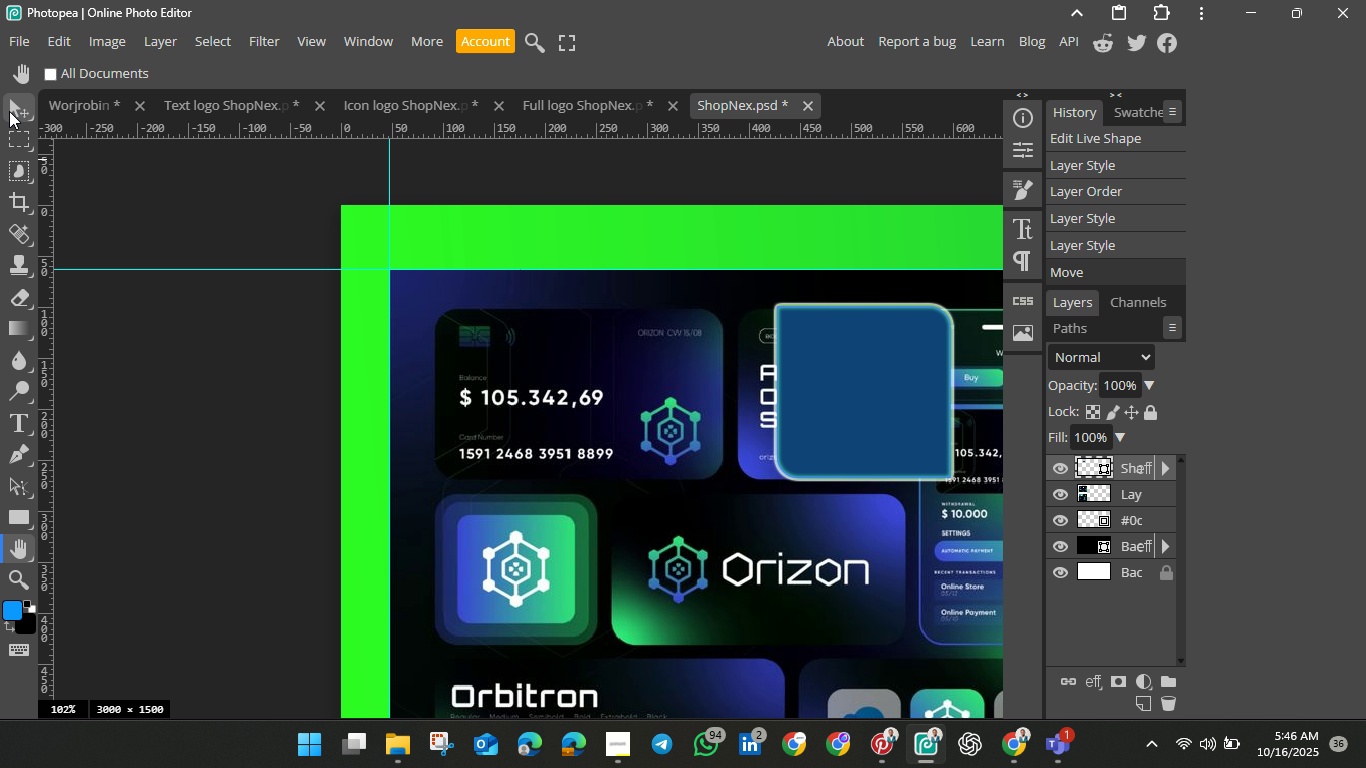 
left_click([9, 111])
 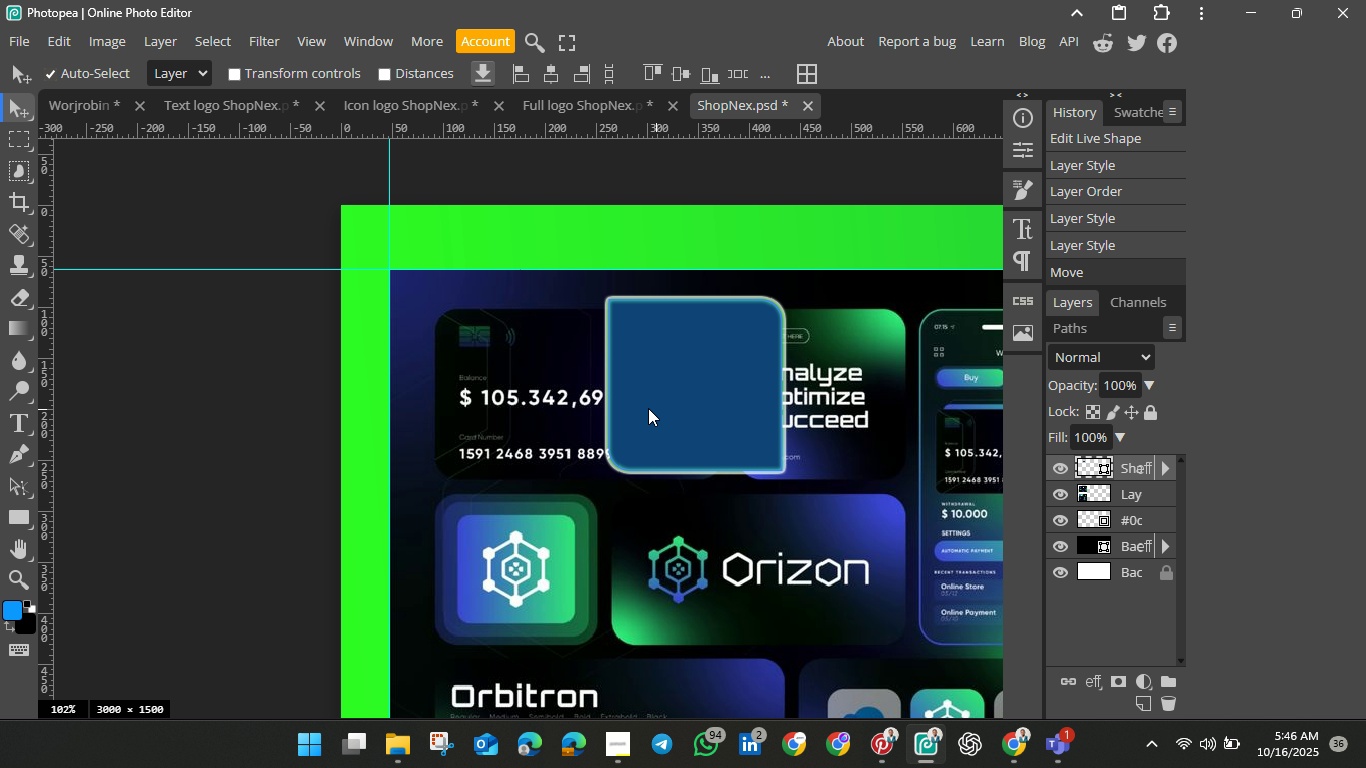 
left_click_drag(start_coordinate=[824, 417], to_coordinate=[438, 382])
 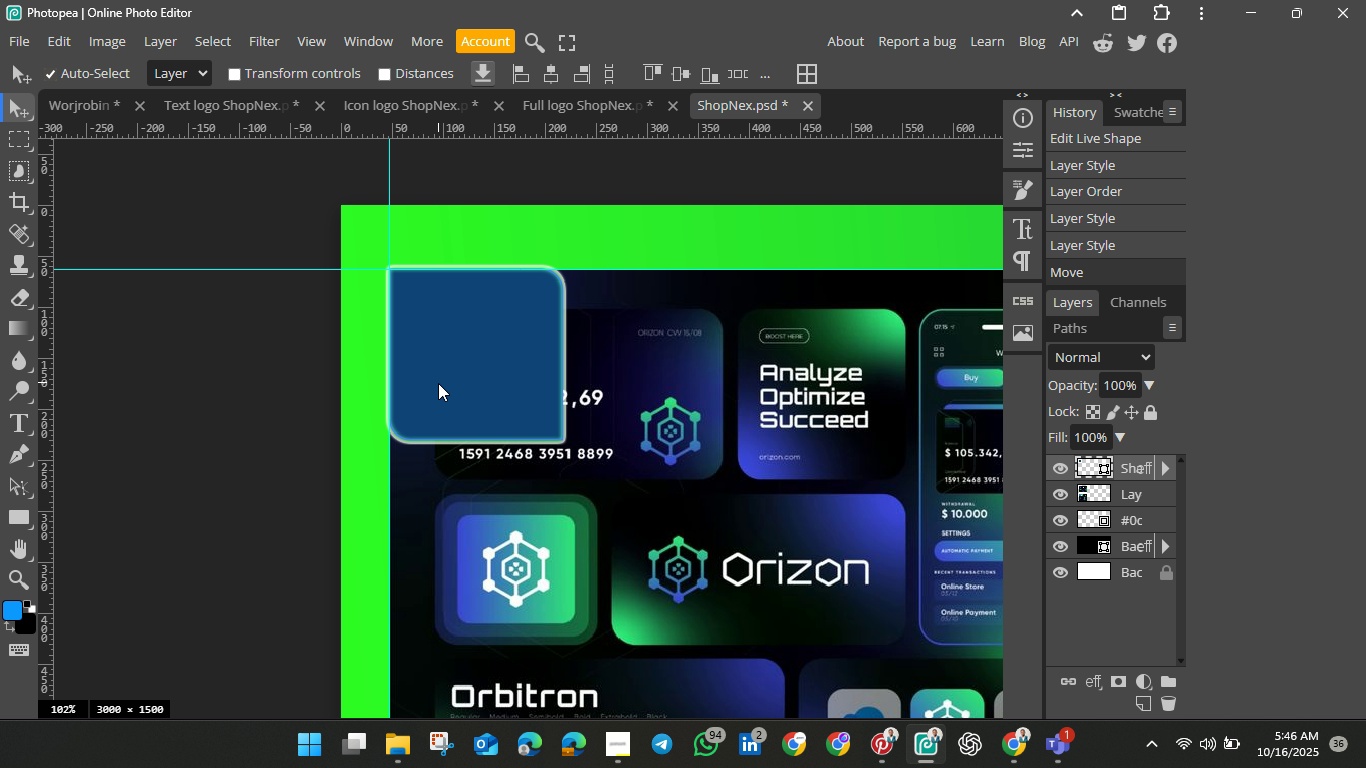 
key(Control+T)
 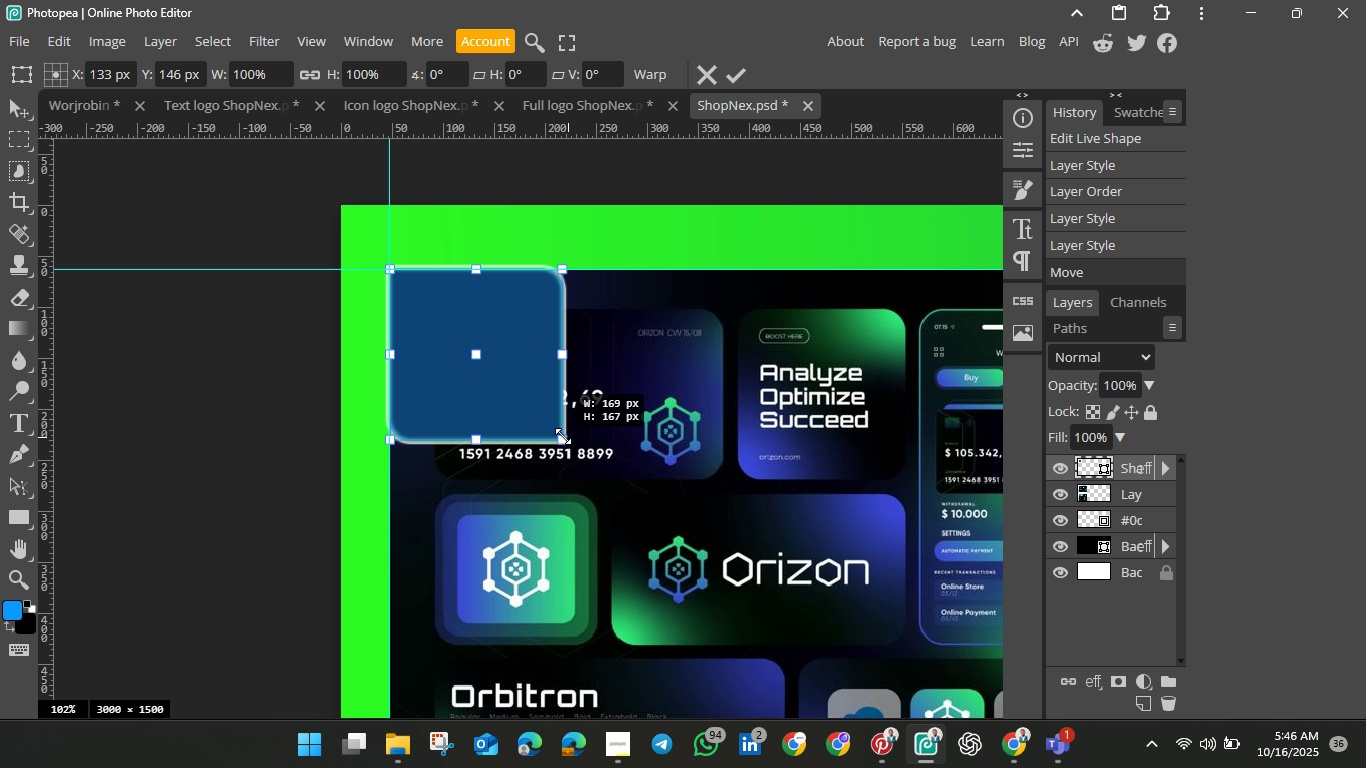 
left_click_drag(start_coordinate=[568, 438], to_coordinate=[516, 398])
 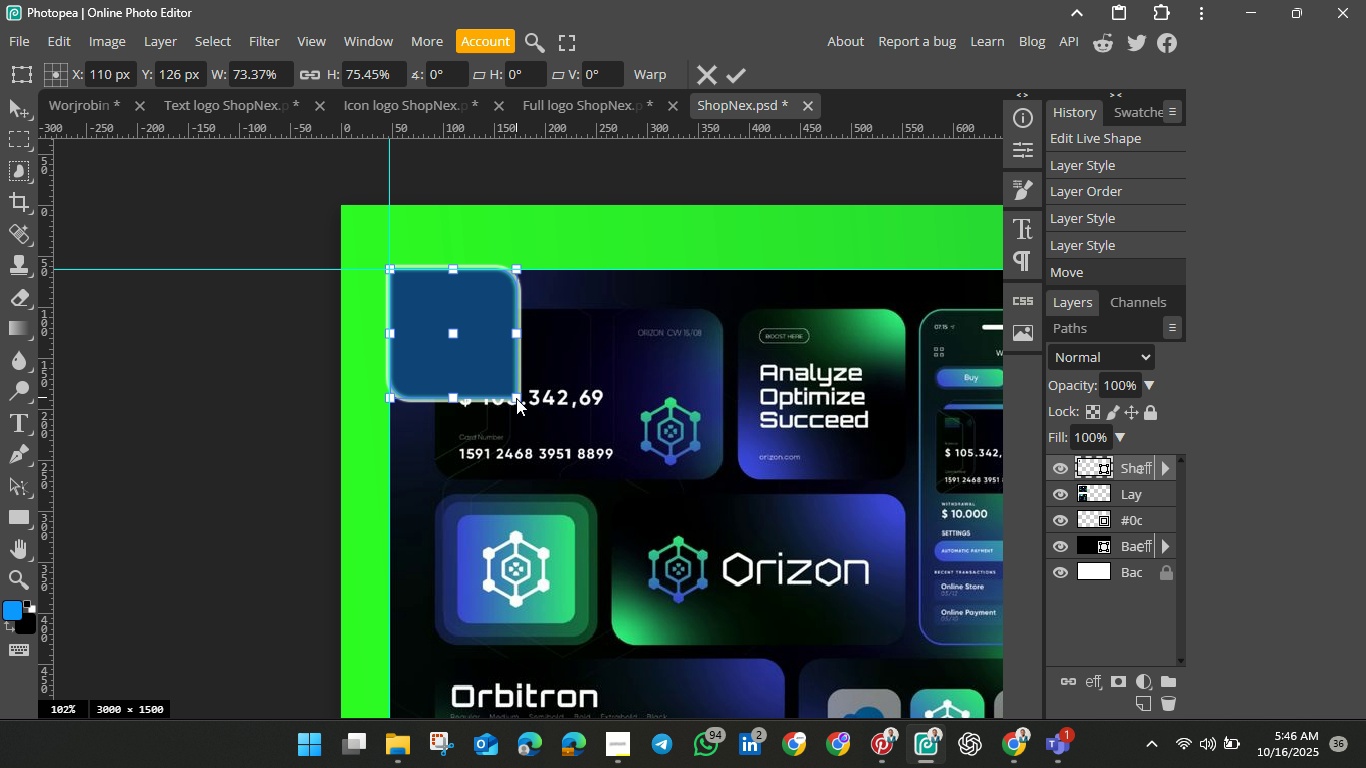 
key(Control+Z)
 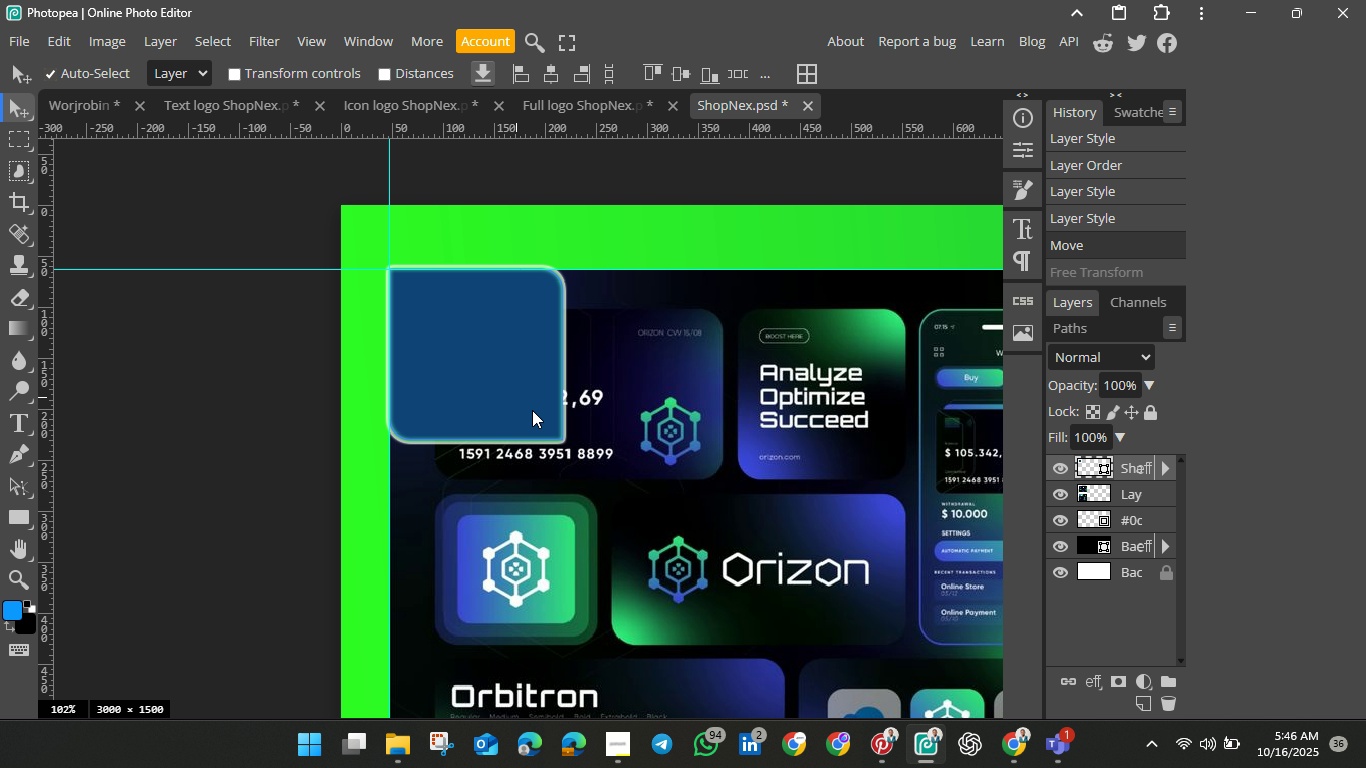 
hold_key(key=ShiftLeft, duration=0.61)
 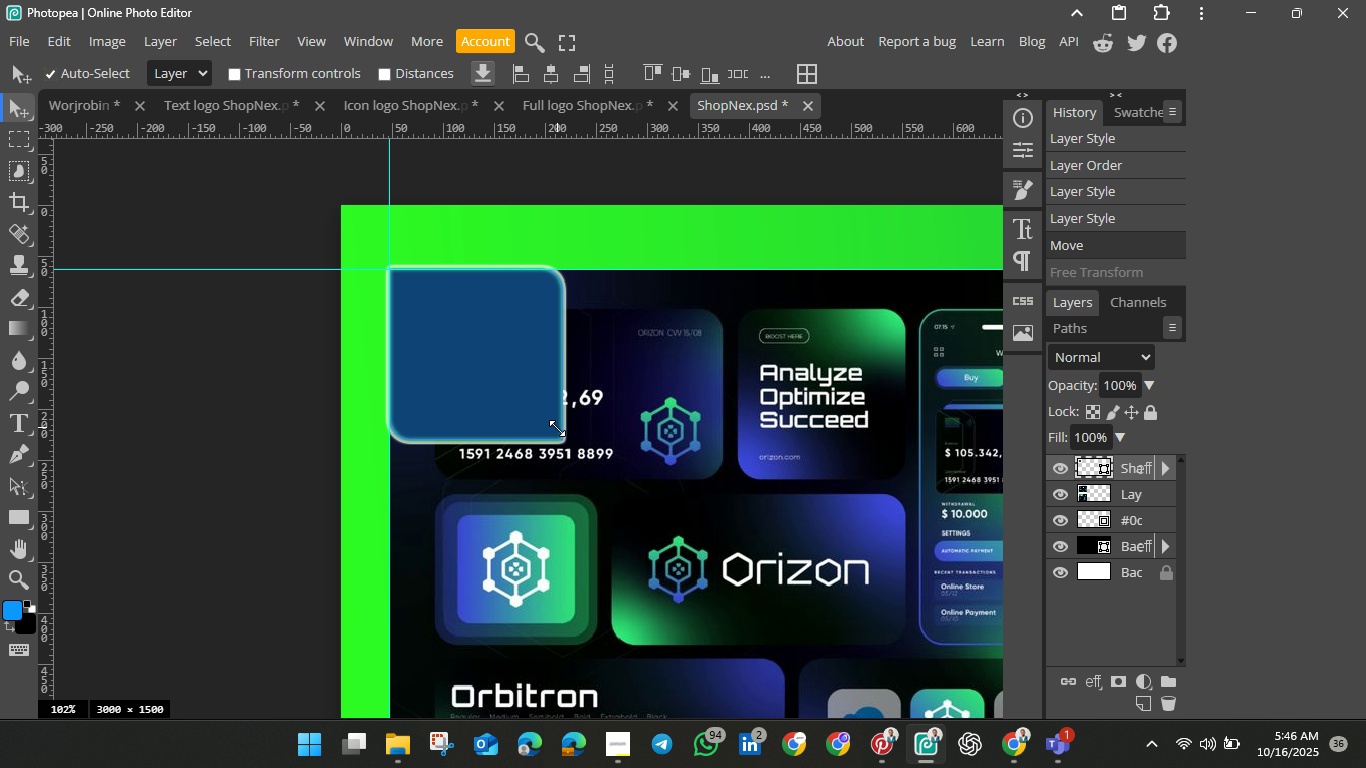 
key(Control+T)
 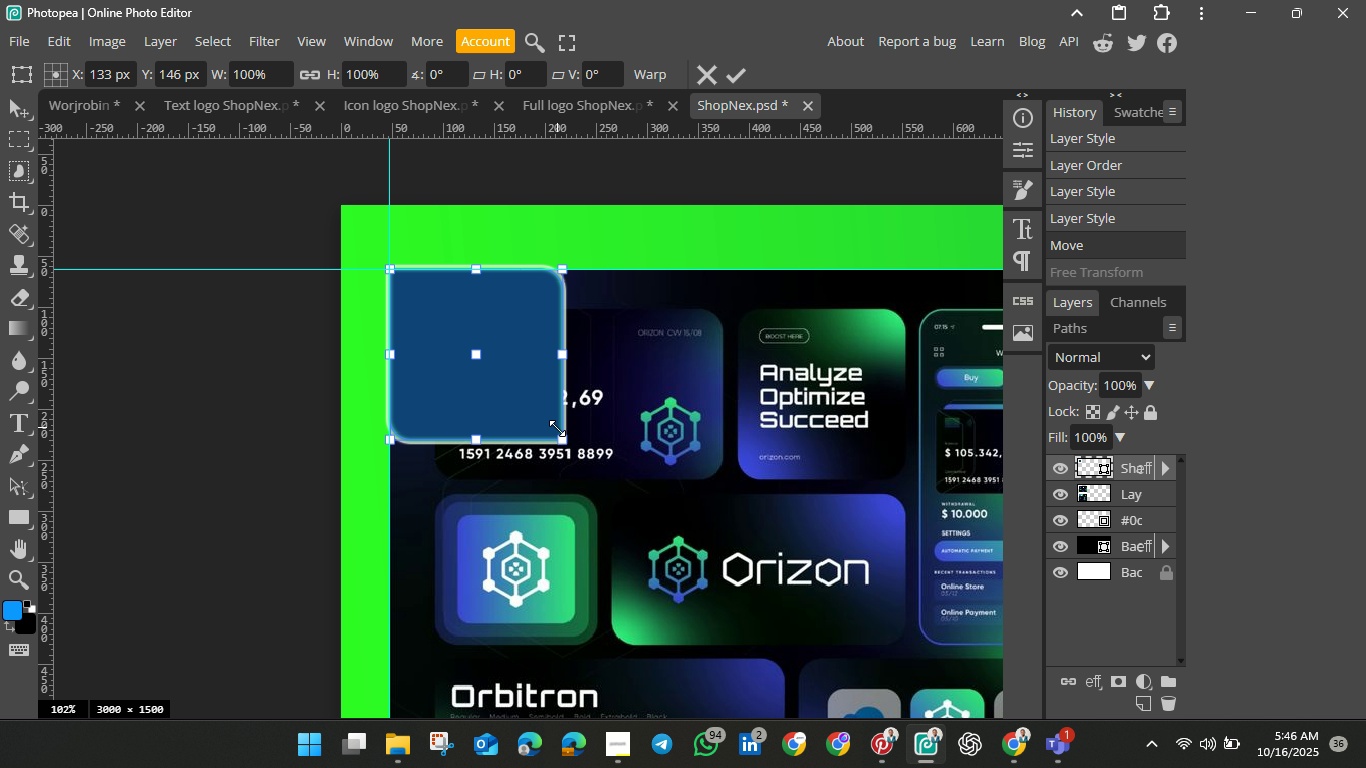 
hold_key(key=ShiftLeft, duration=1.51)
left_click_drag(start_coordinate=[566, 442], to_coordinate=[480, 391])
 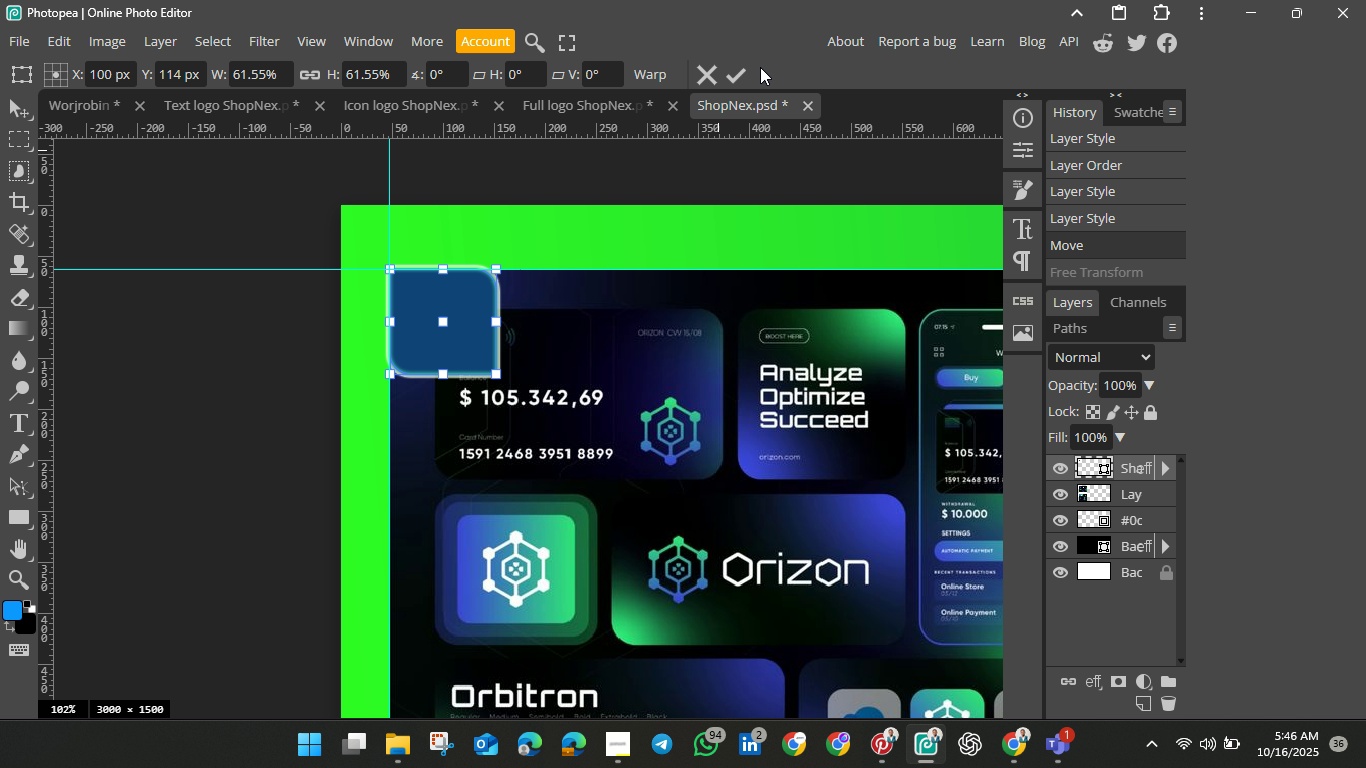 
hold_key(key=ShiftLeft, duration=1.51)
 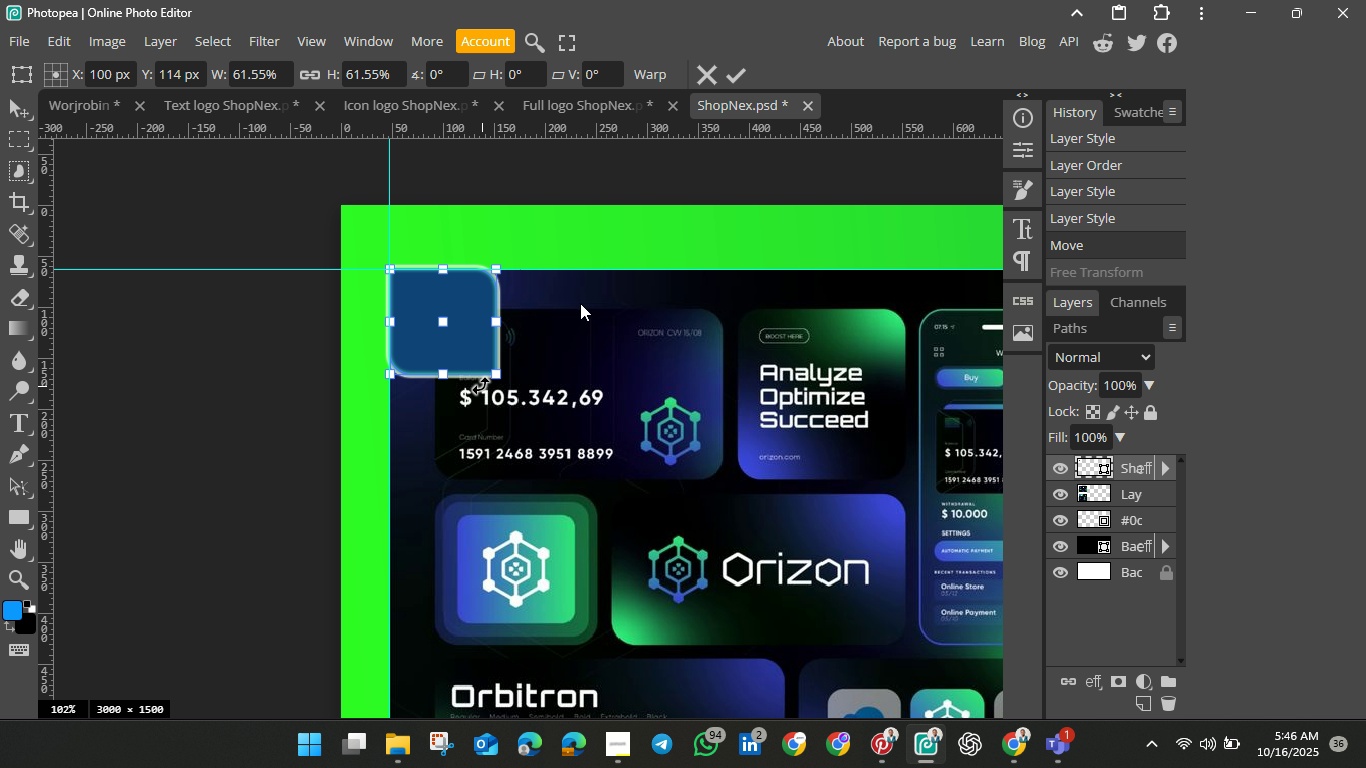 
hold_key(key=ShiftLeft, duration=0.92)
 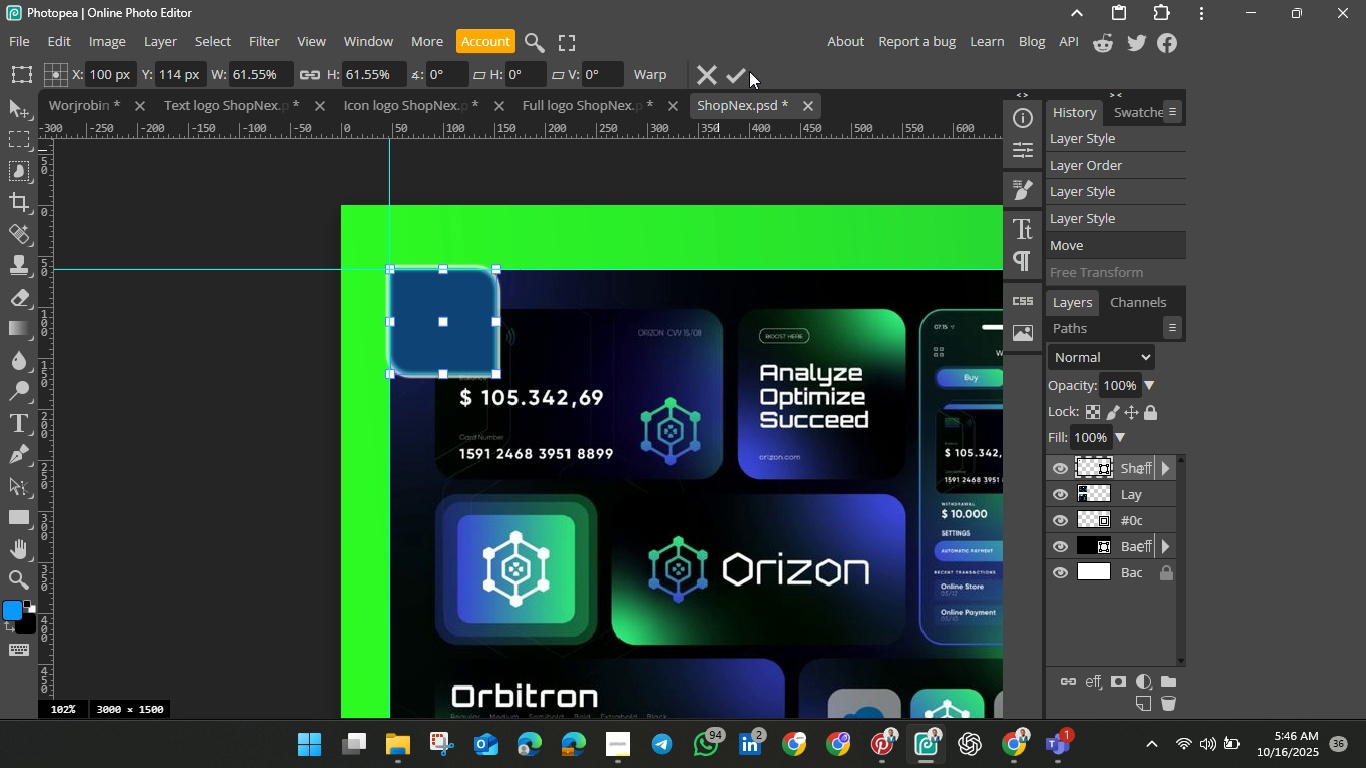 
mouse_move([732, 94])
 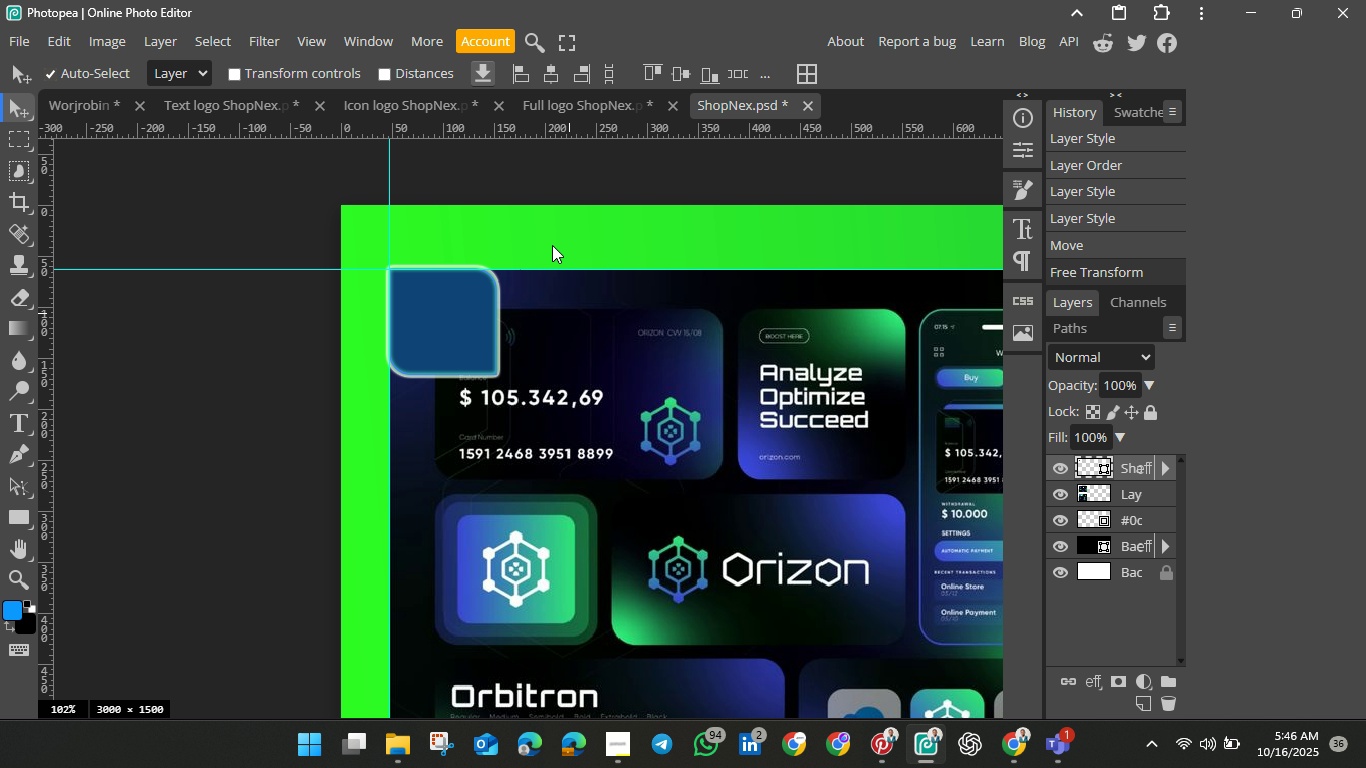 
left_click([582, 100])
 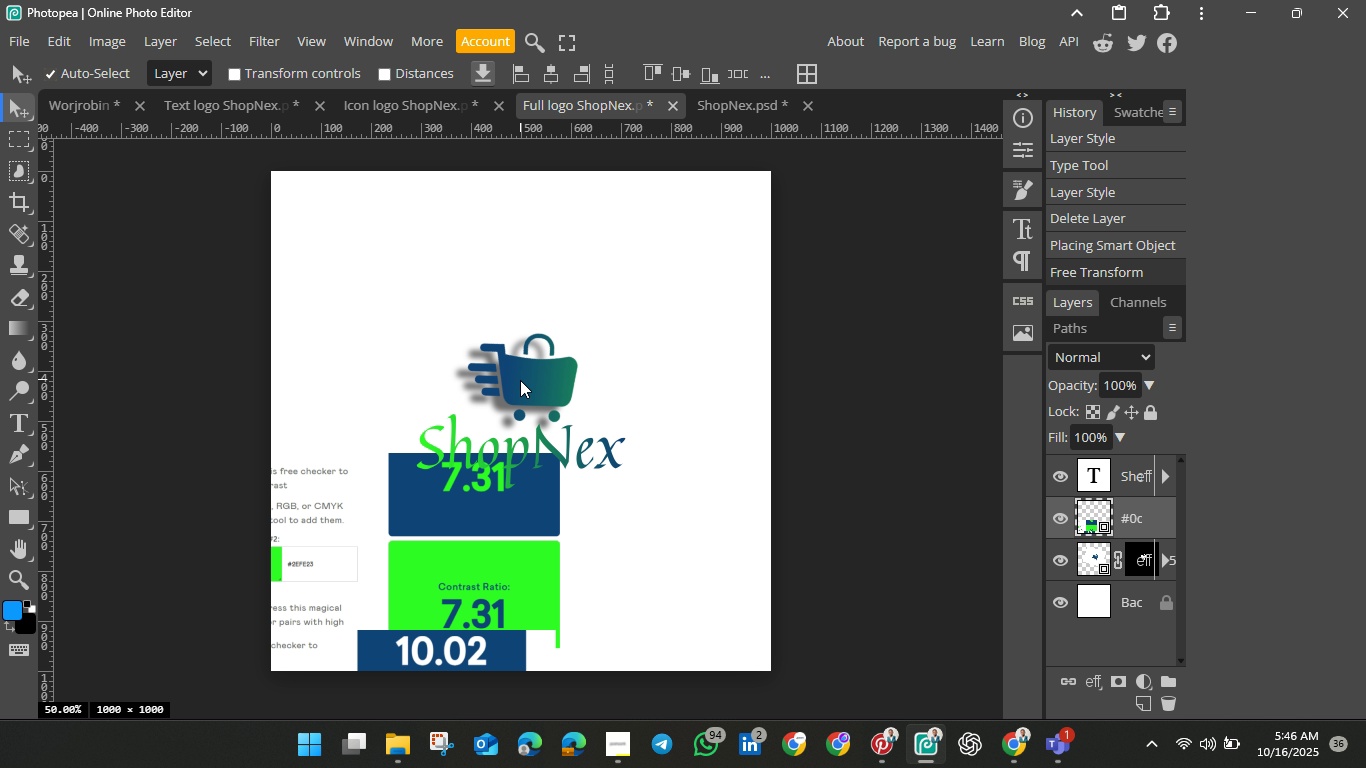 
left_click([520, 380])
 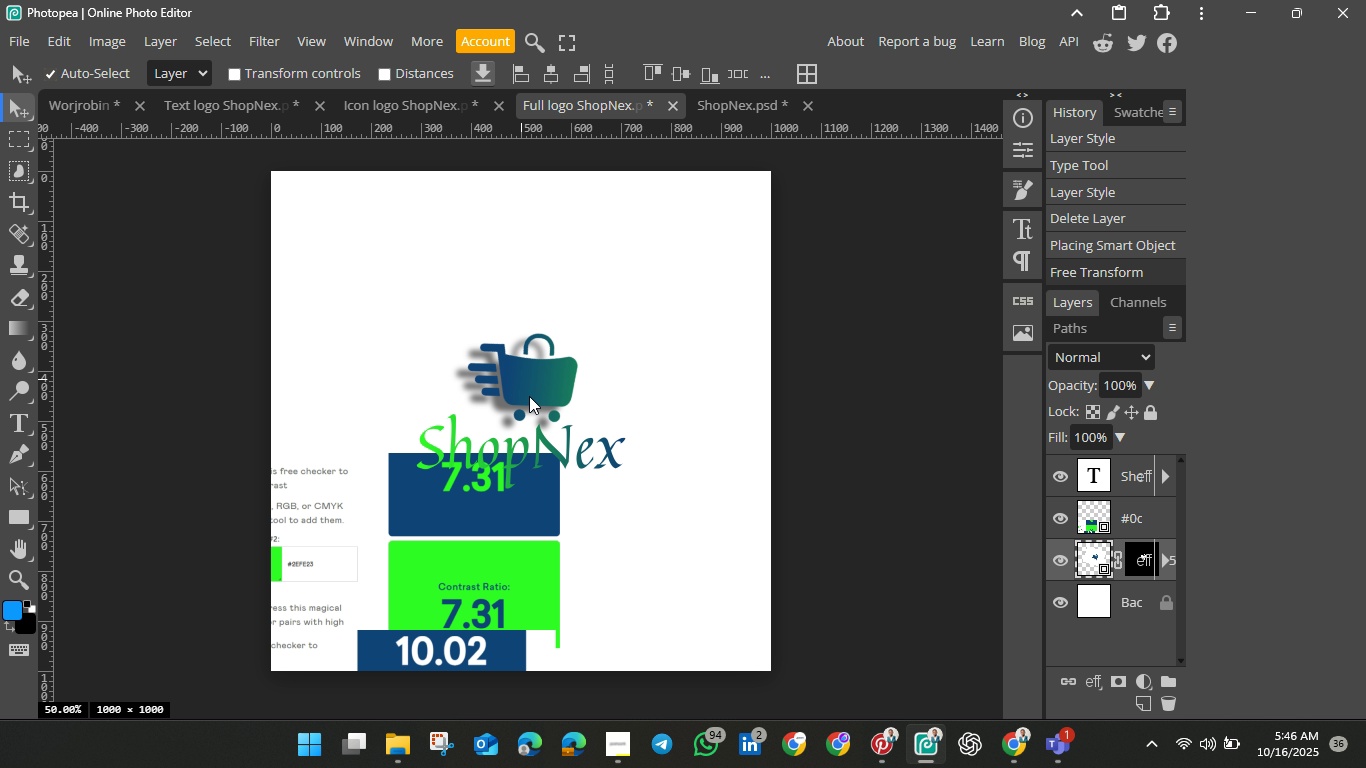 
hold_key(key=ShiftLeft, duration=1.32)
left_click([546, 451])
 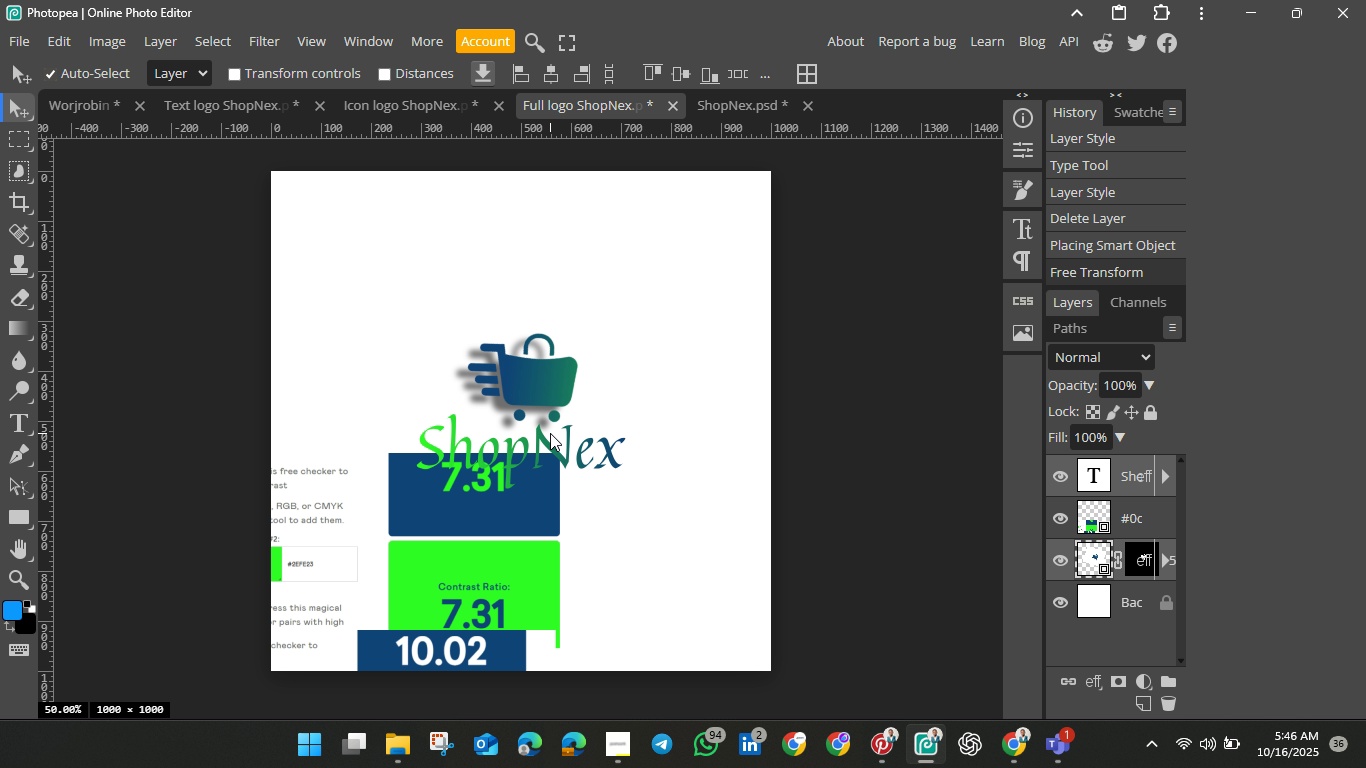 
wait(5.01)
 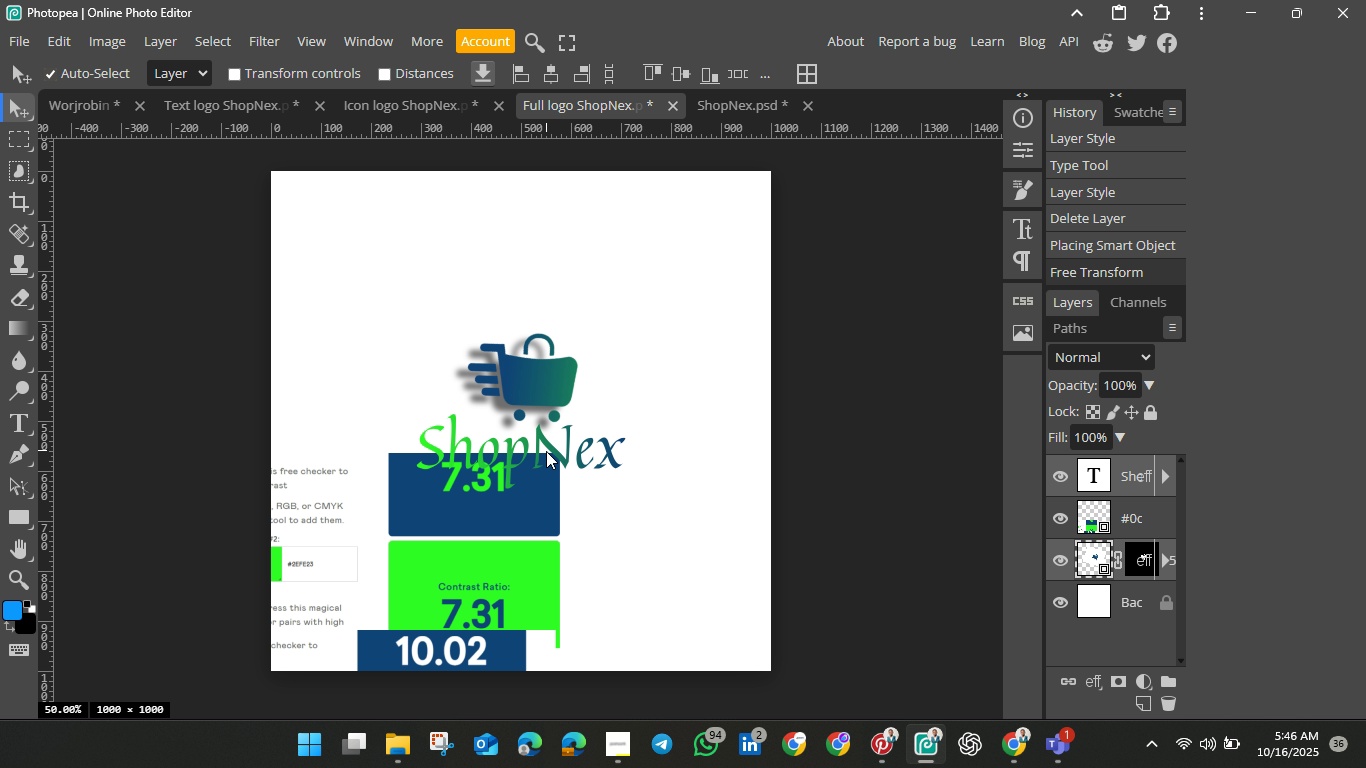 
key(Control+C)
 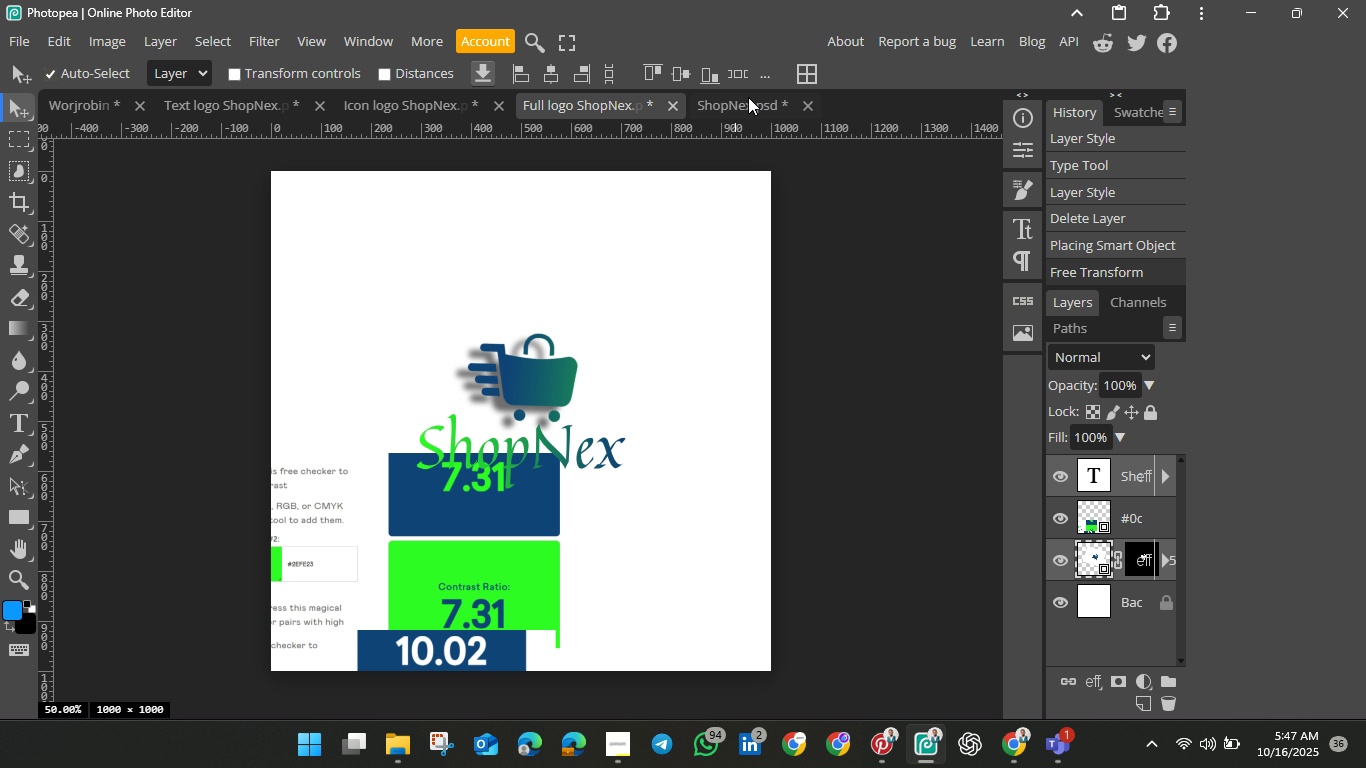 
left_click([748, 97])
 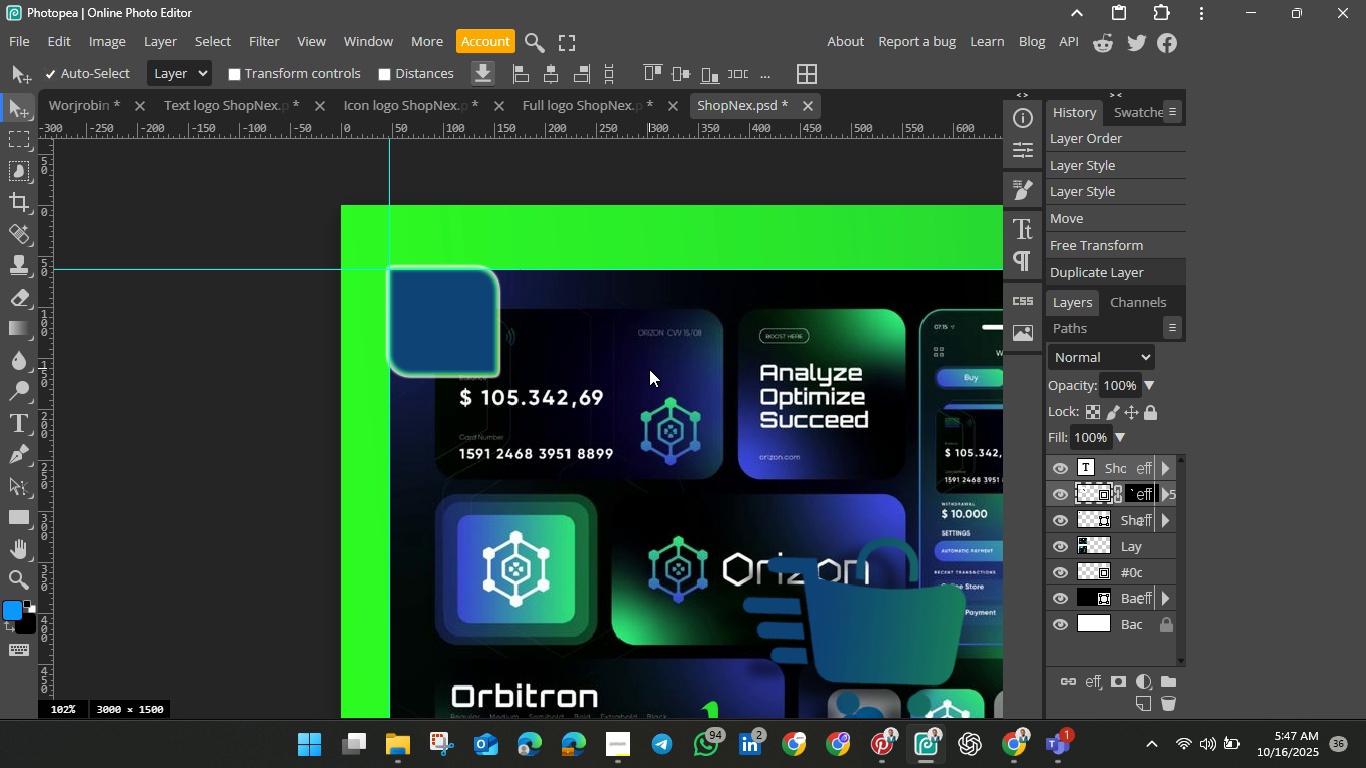 
key(Control+V)
 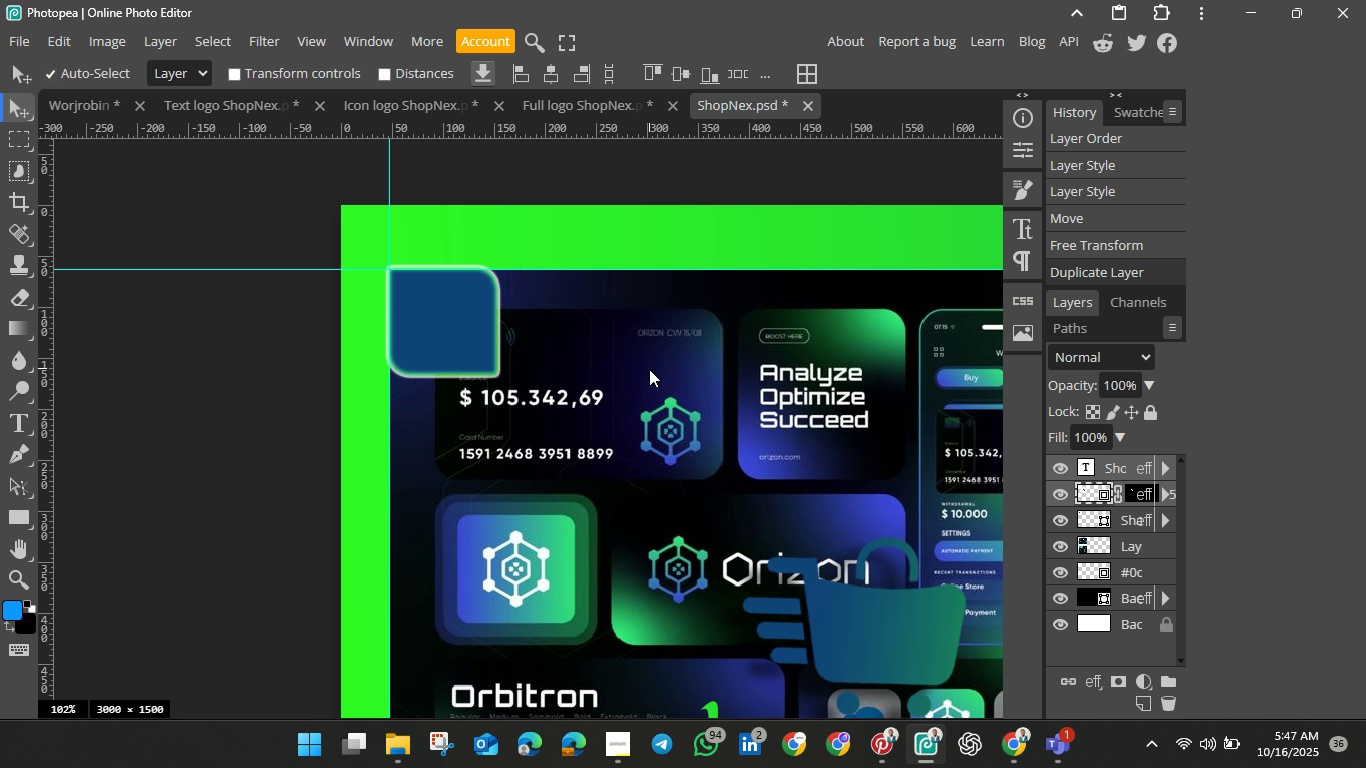 
left_click_drag(start_coordinate=[840, 621], to_coordinate=[541, 346])
 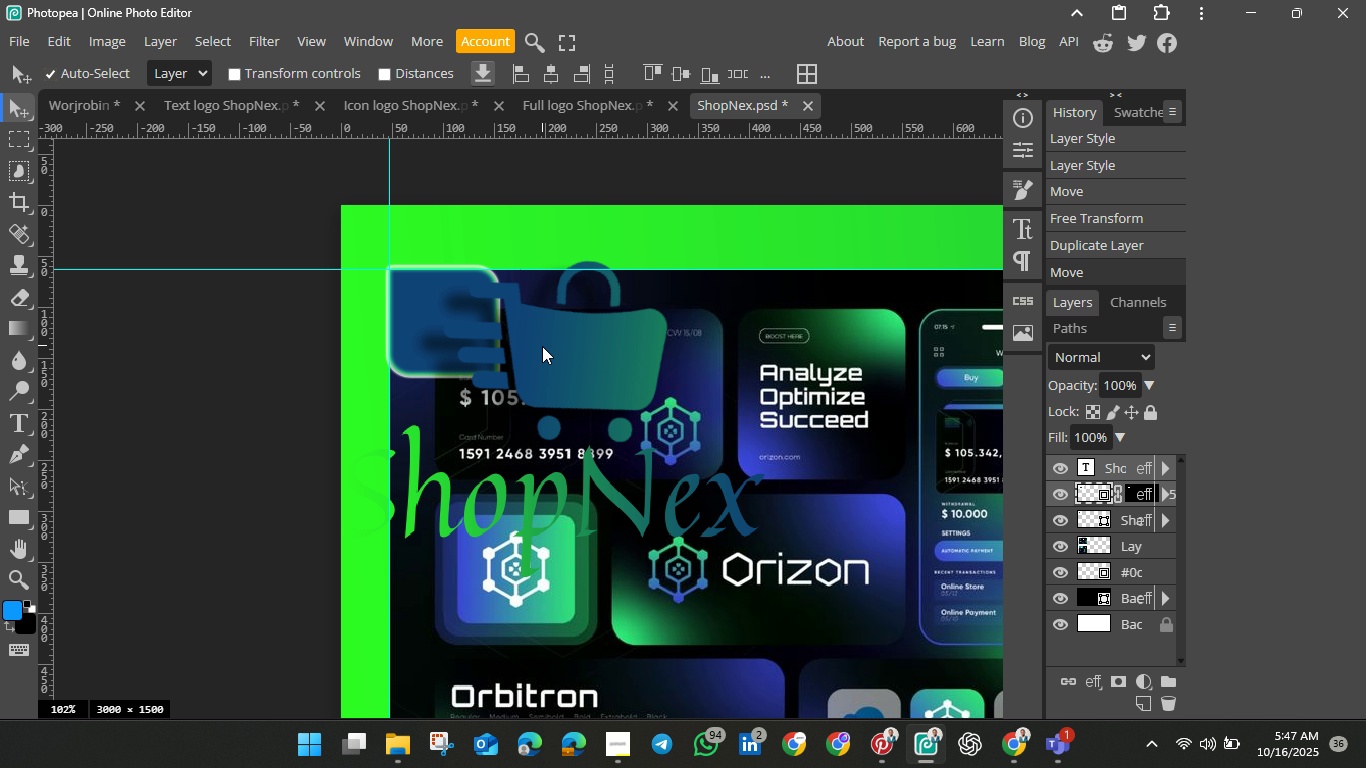 
key(Control+T)
 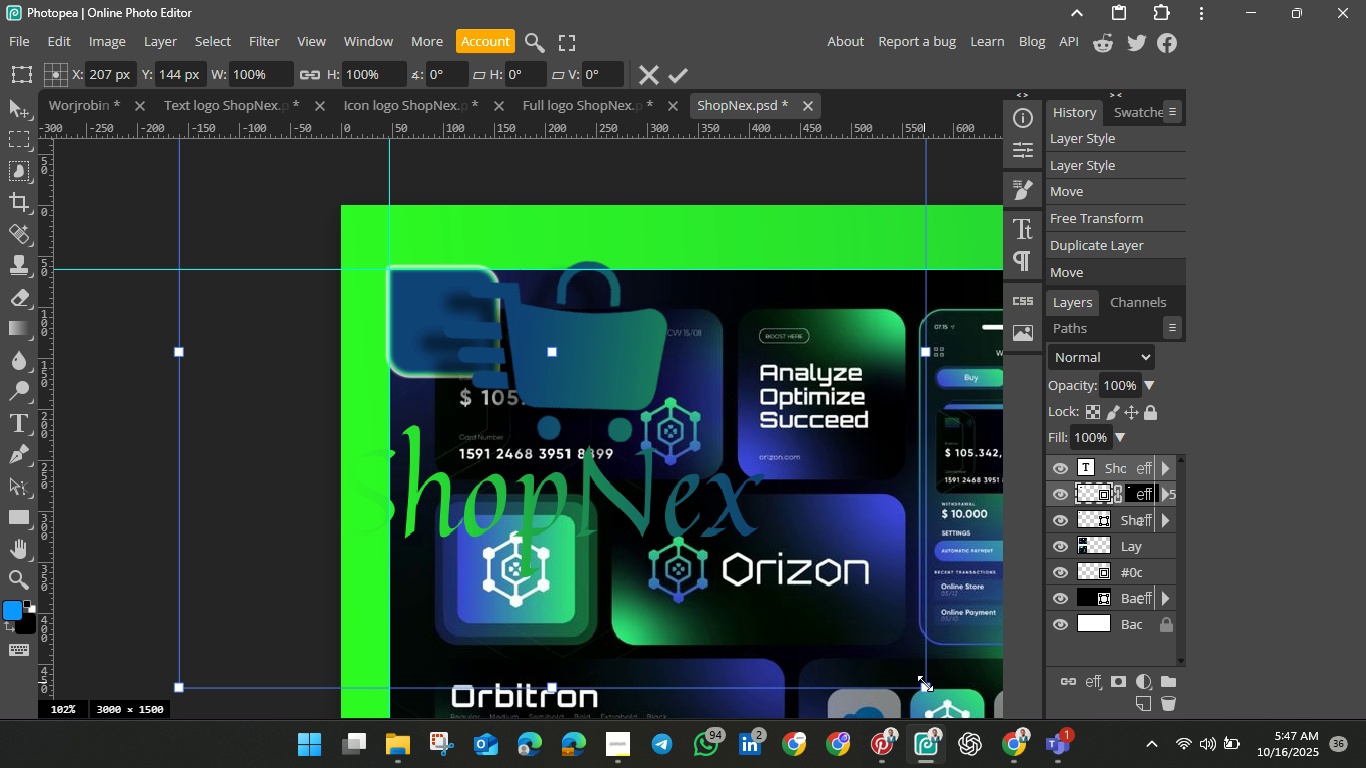 
left_click_drag(start_coordinate=[922, 682], to_coordinate=[614, 478])
 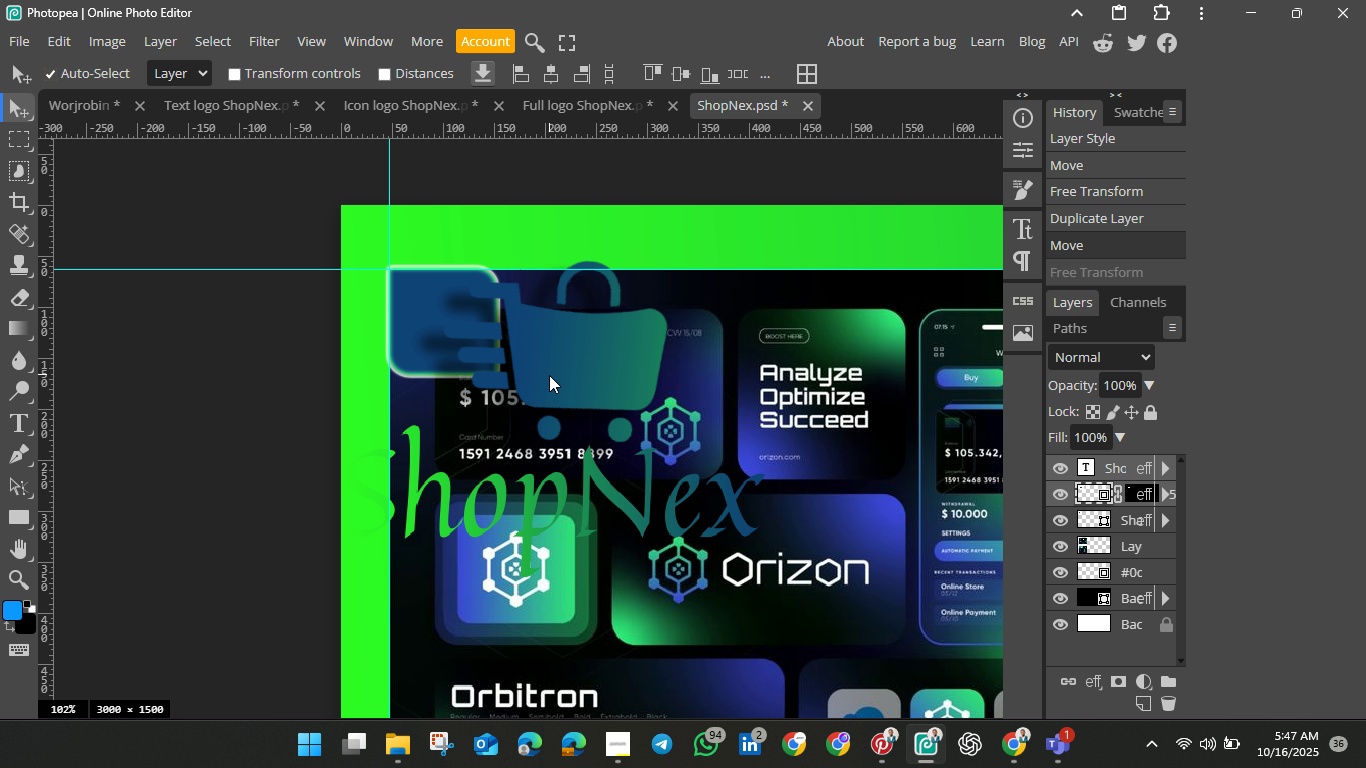 
key(Control+Z)
 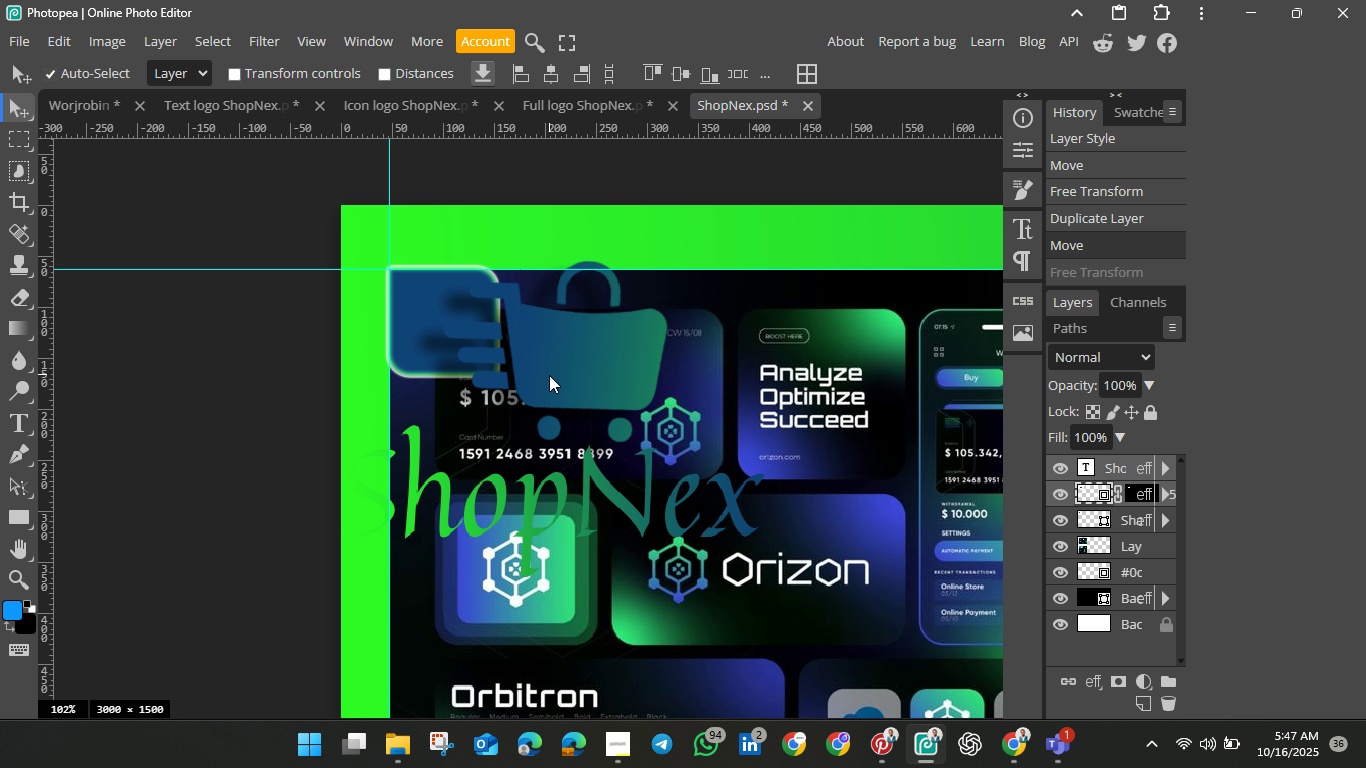 
key(Control+T)
 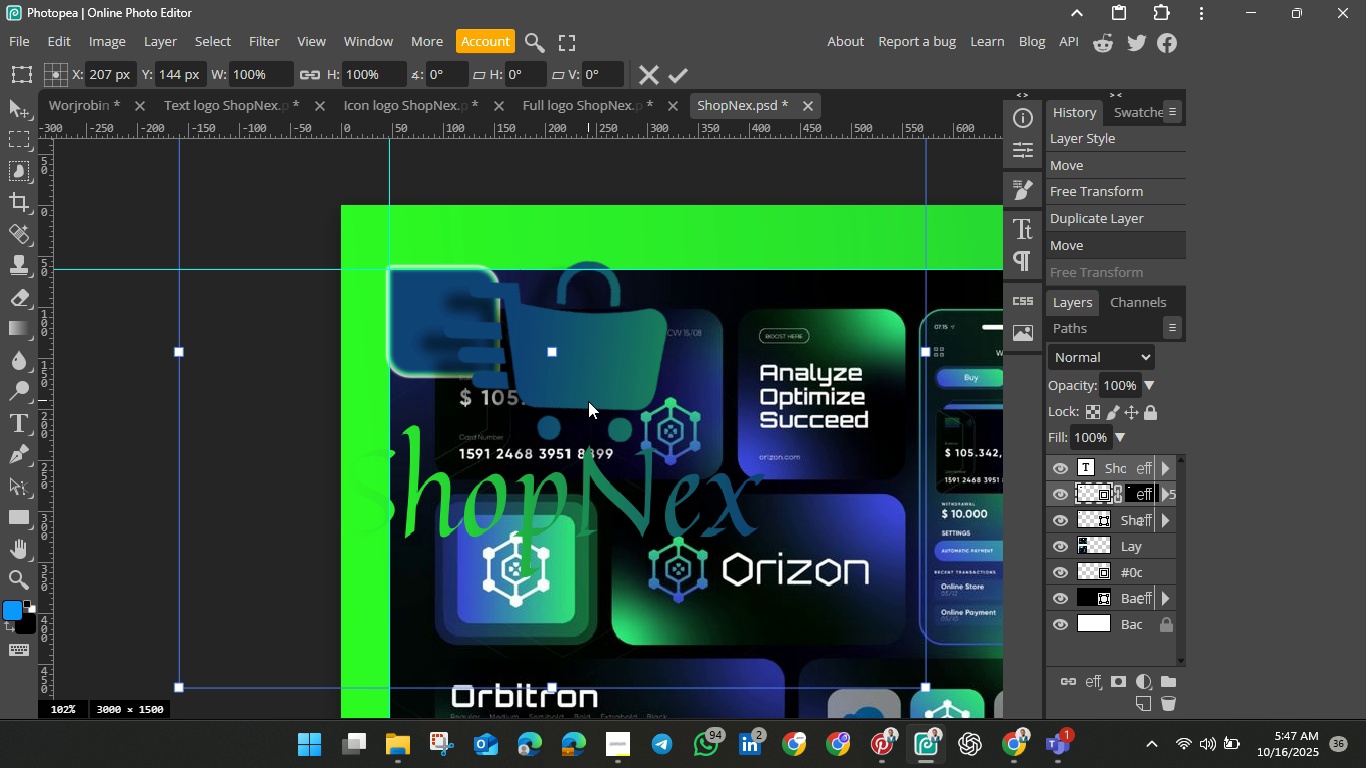 
hold_key(key=ShiftLeft, duration=1.51)
 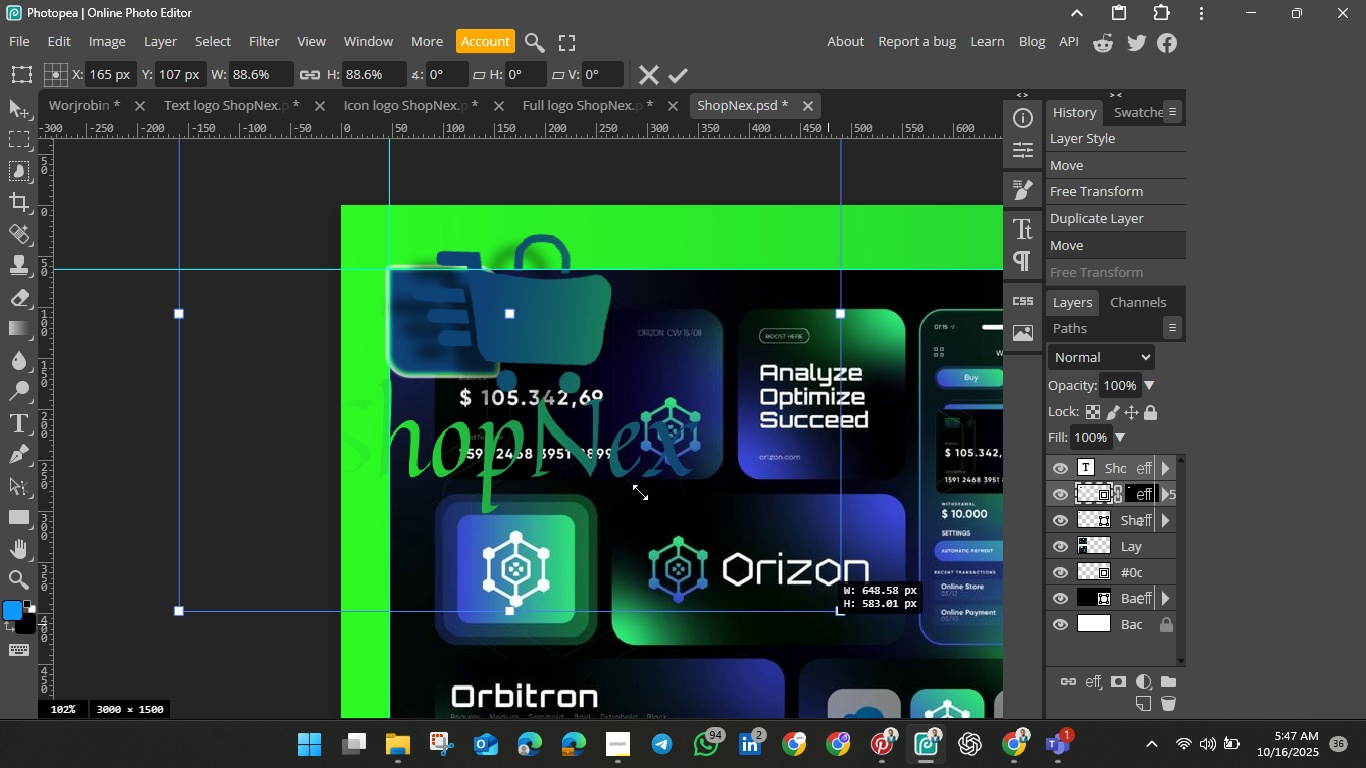 
hold_key(key=ShiftLeft, duration=1.52)
left_click_drag(start_coordinate=[925, 687], to_coordinate=[555, 440])
 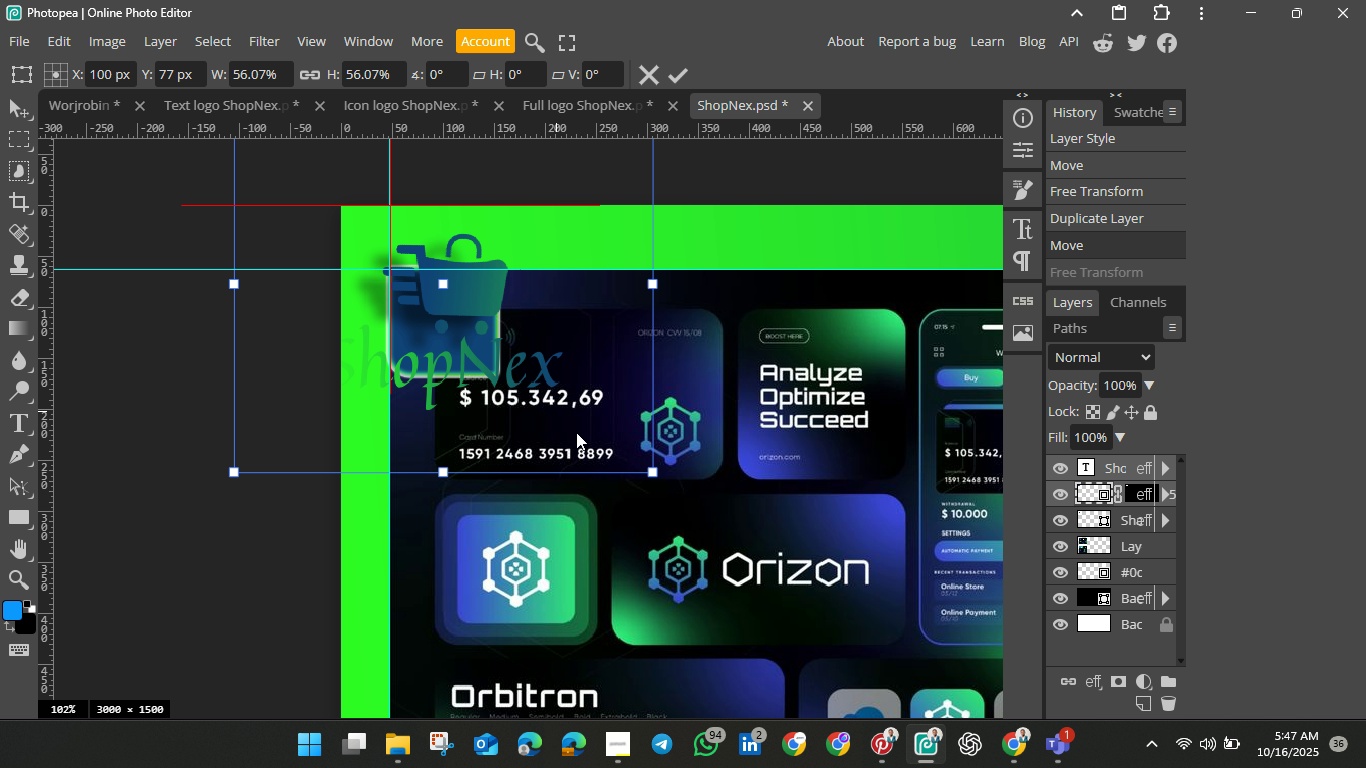 
hold_key(key=ShiftLeft, duration=1.51)
left_click_drag(start_coordinate=[501, 332], to_coordinate=[582, 438])
 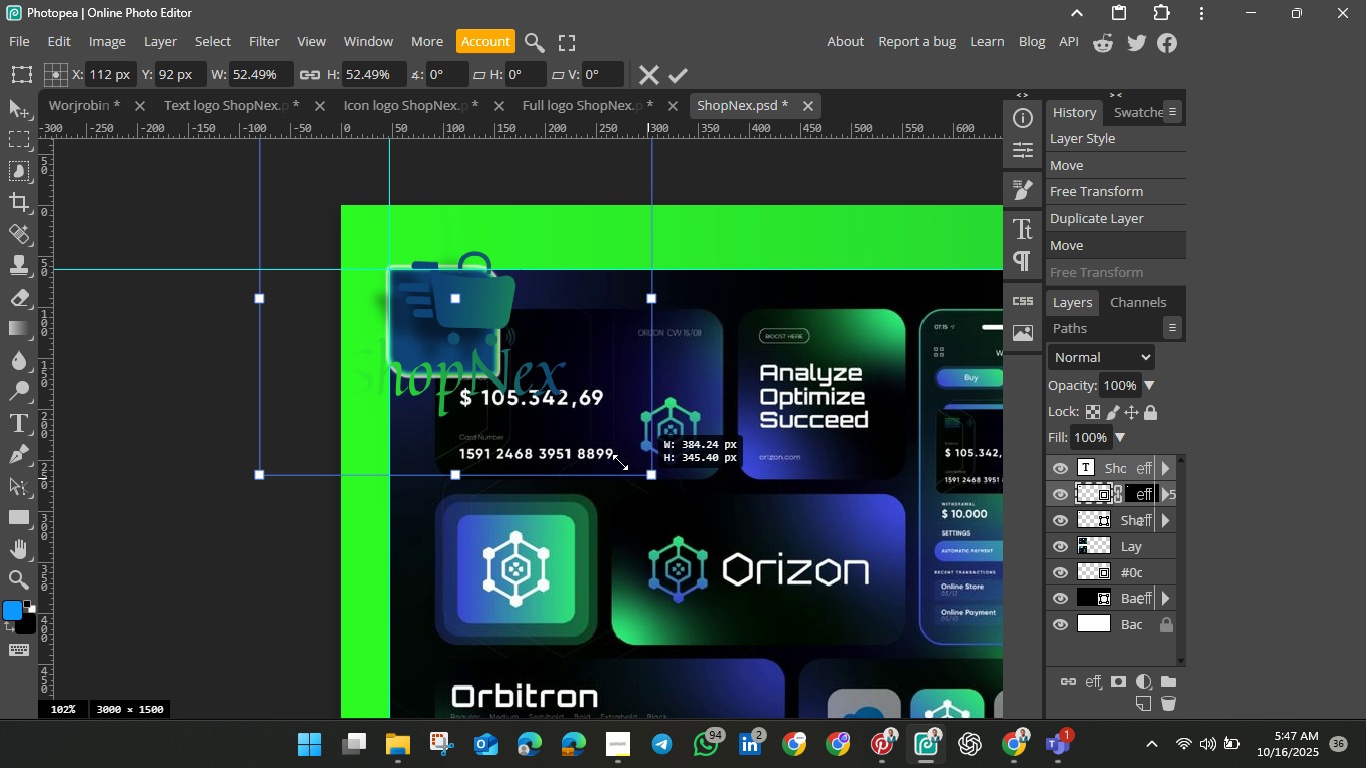 
hold_key(key=ShiftLeft, duration=1.51)
left_click_drag(start_coordinate=[679, 499], to_coordinate=[506, 414])
 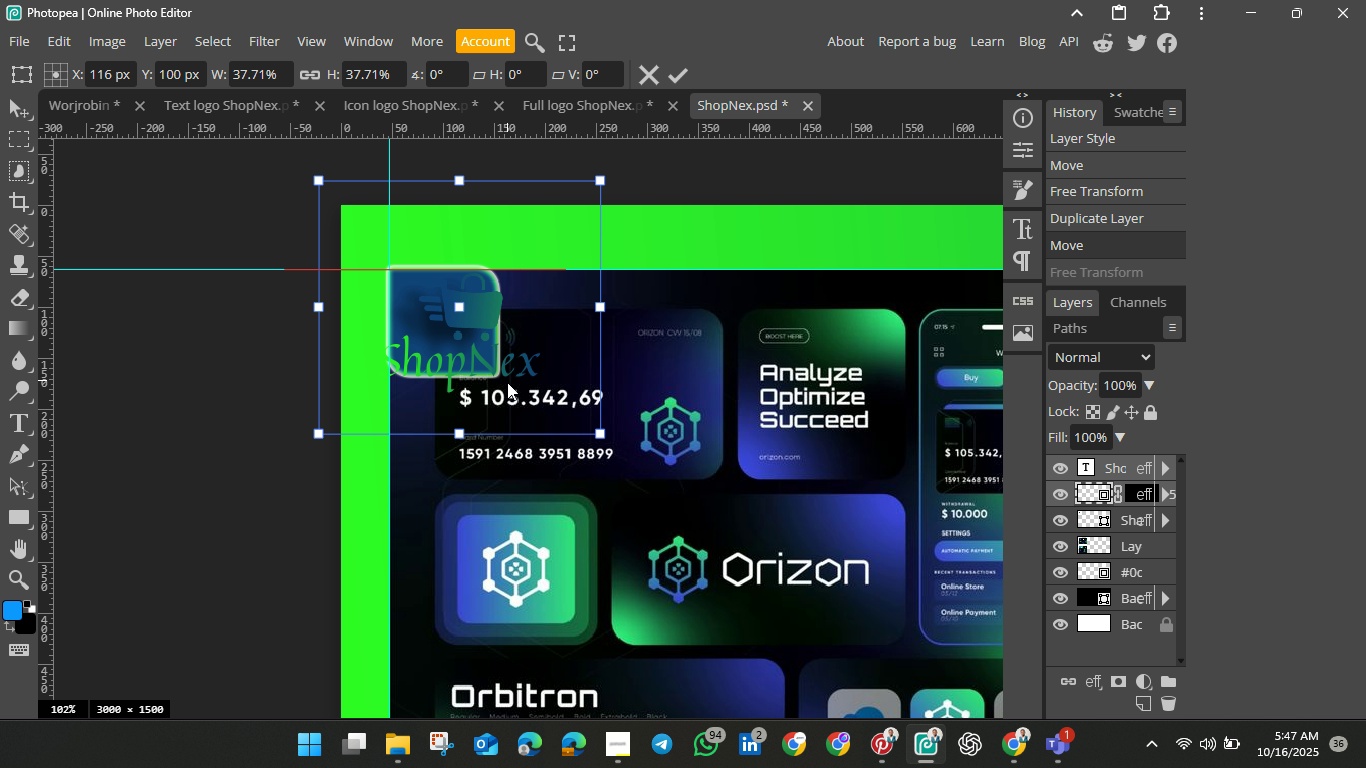 
hold_key(key=ShiftLeft, duration=1.52)
 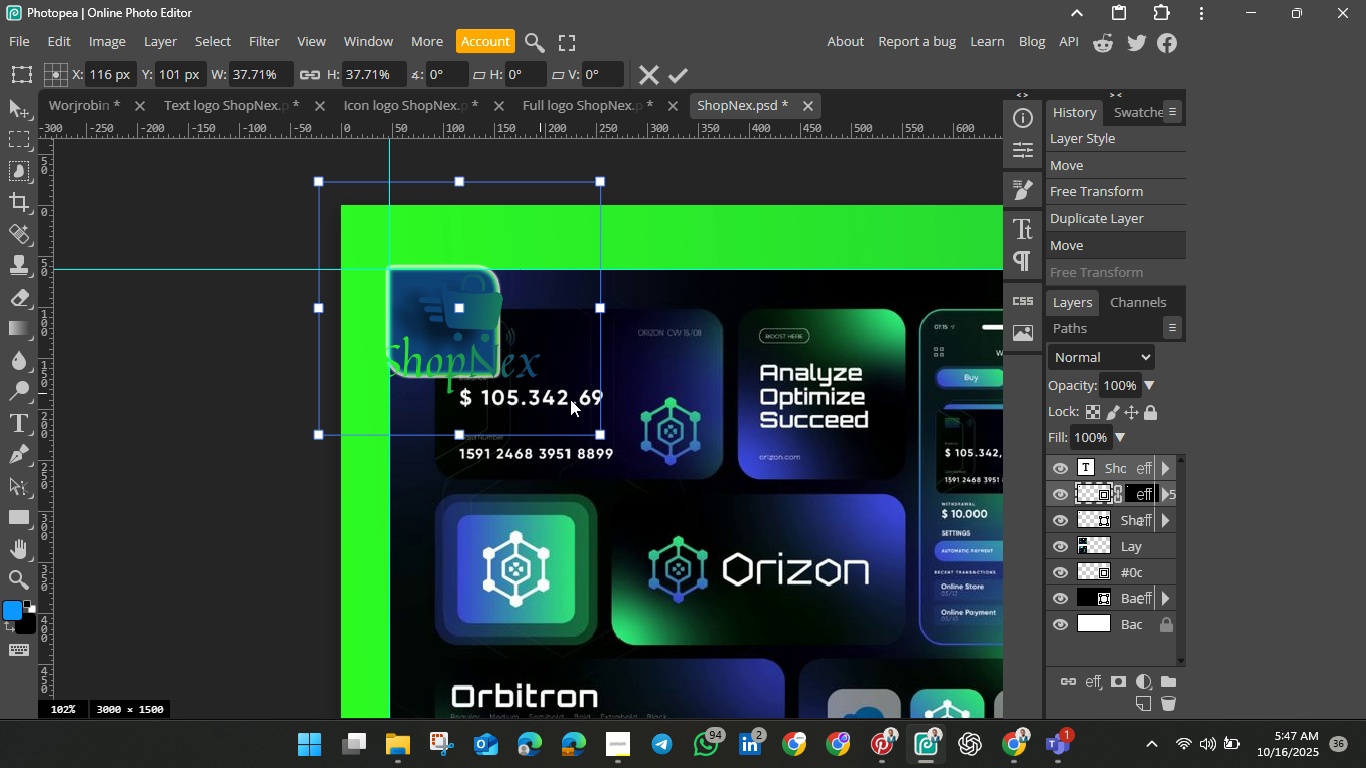 
hold_key(key=ShiftLeft, duration=1.54)
left_click_drag(start_coordinate=[448, 323], to_coordinate=[507, 382])
 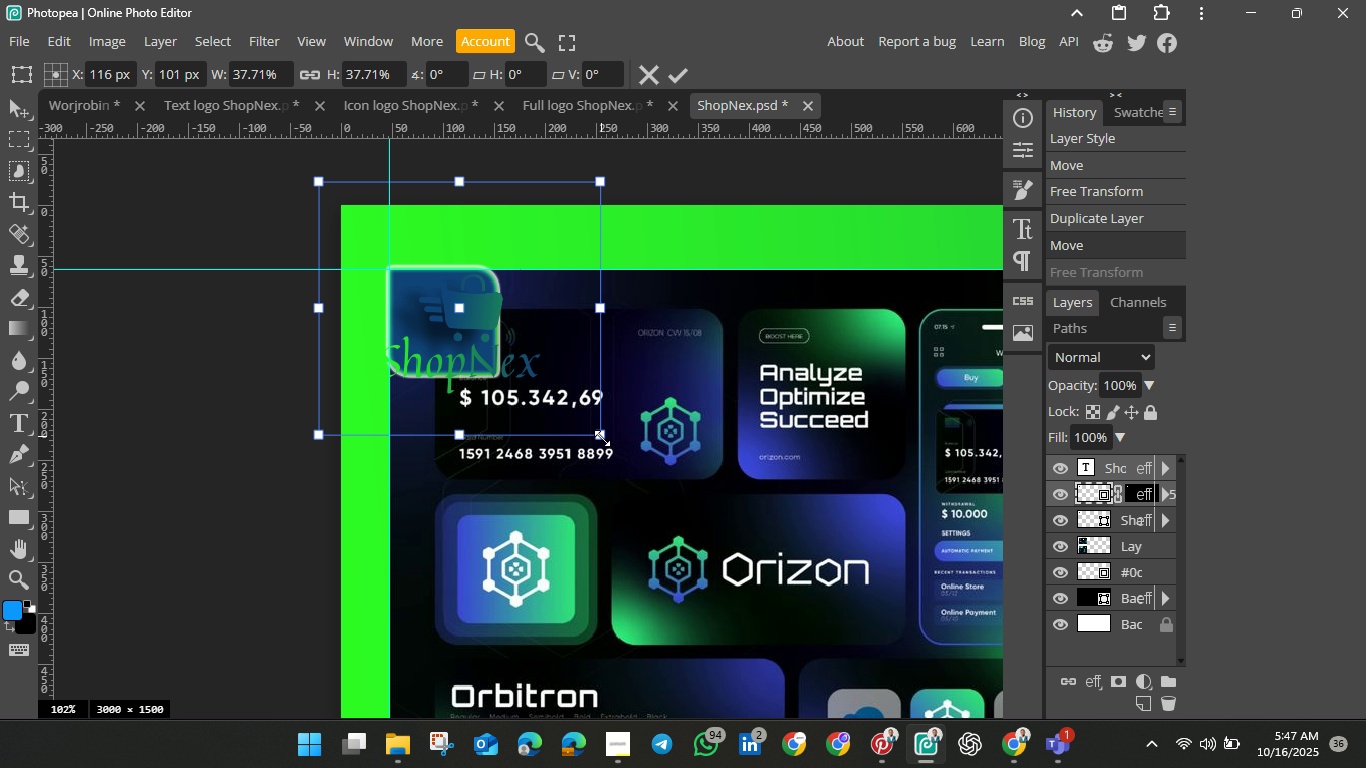 
hold_key(key=ShiftLeft, duration=1.53)
left_click_drag(start_coordinate=[602, 438], to_coordinate=[506, 393])
 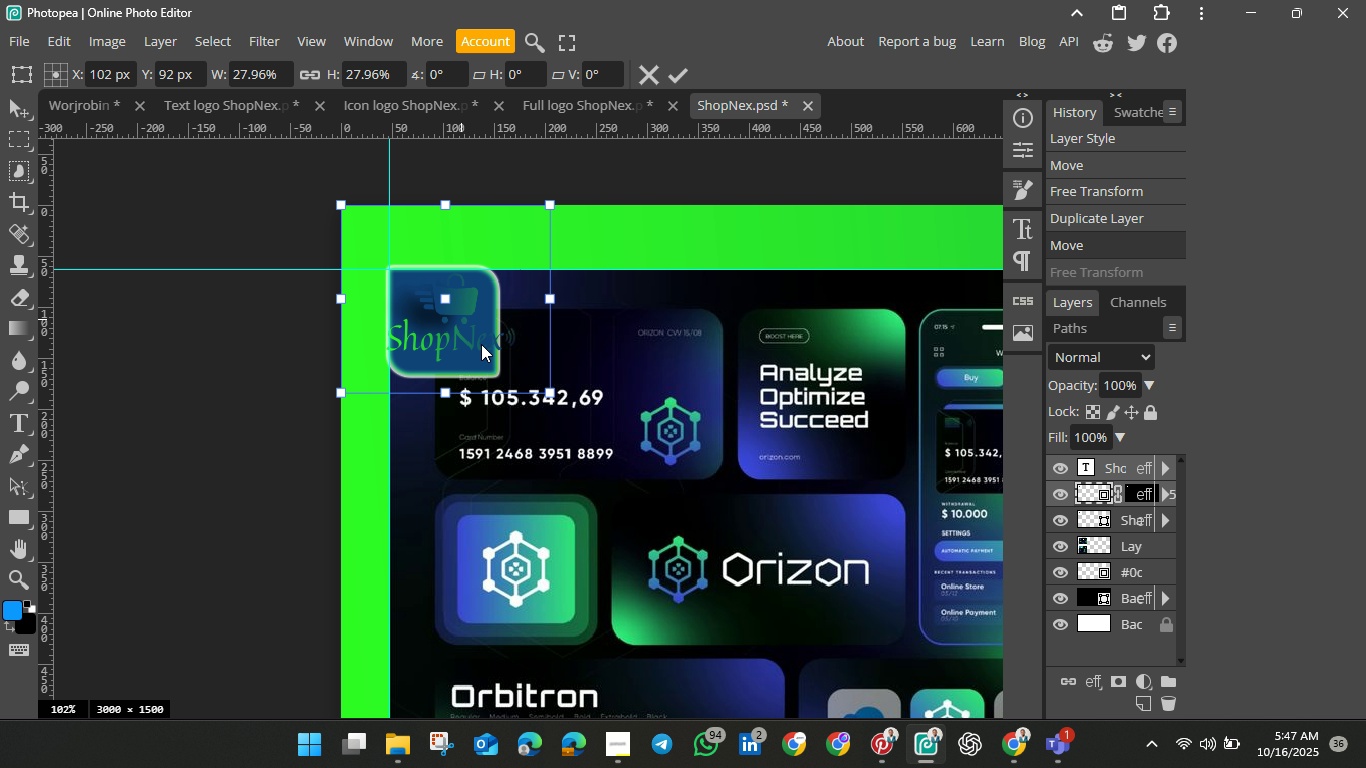 
hold_key(key=ShiftLeft, duration=1.51)
left_click_drag(start_coordinate=[439, 294], to_coordinate=[459, 319])
 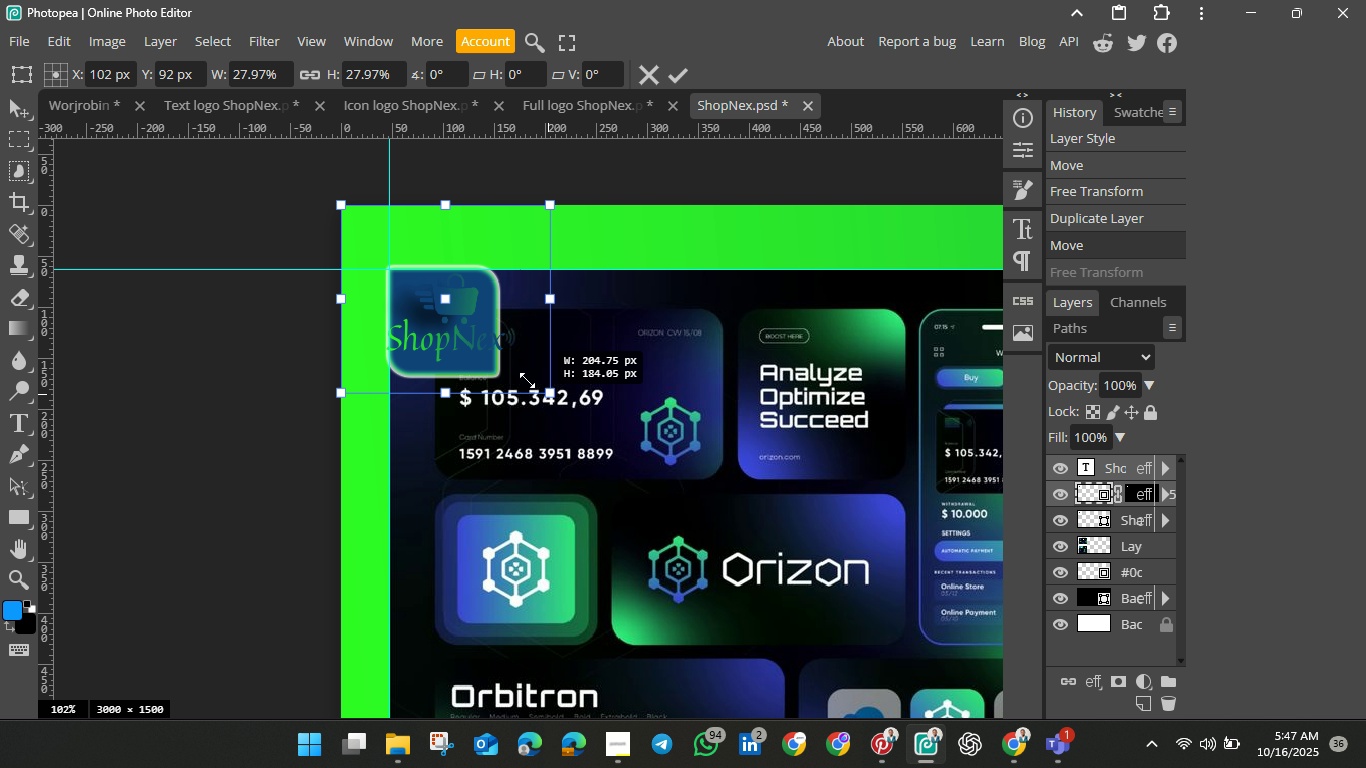 
hold_key(key=ShiftLeft, duration=1.5)
left_click_drag(start_coordinate=[552, 396], to_coordinate=[501, 370])
 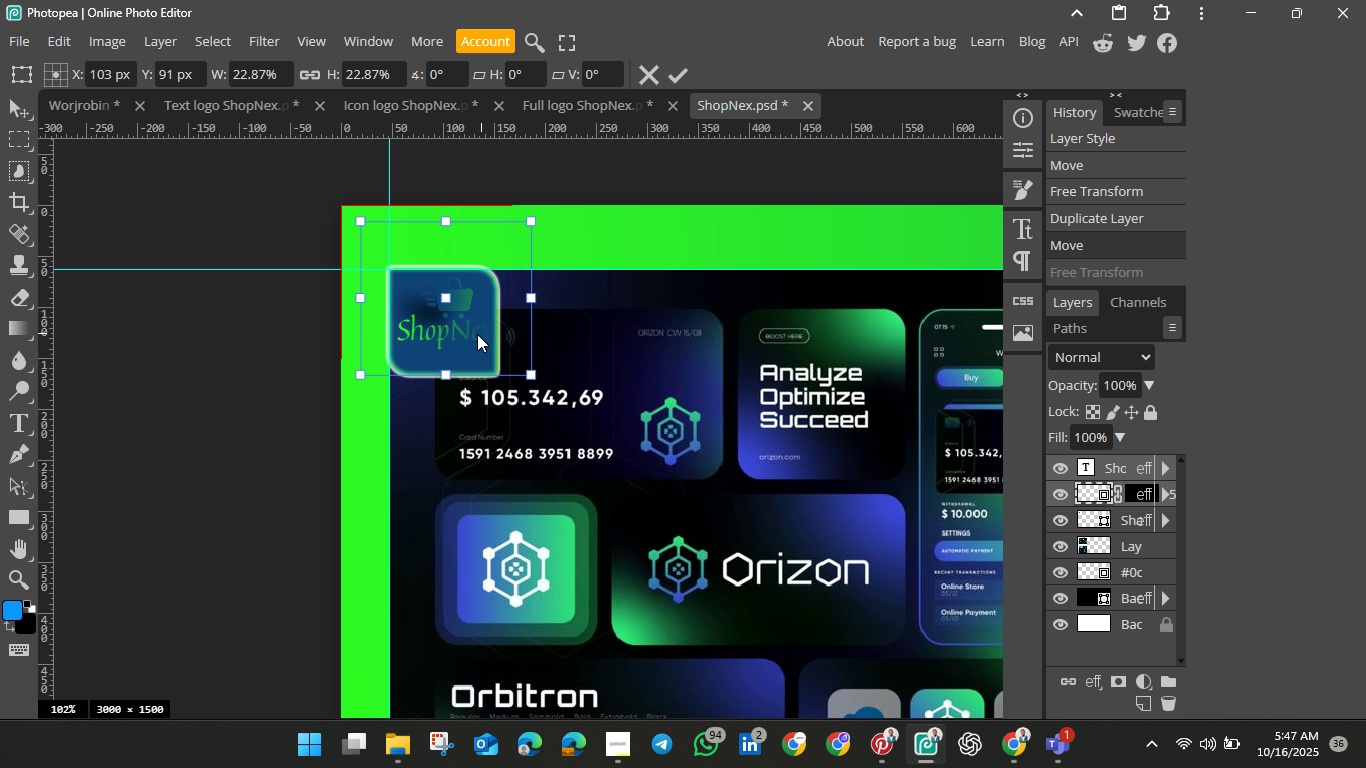 
hold_key(key=ShiftLeft, duration=1.53)
left_click_drag(start_coordinate=[462, 318], to_coordinate=[474, 334])
 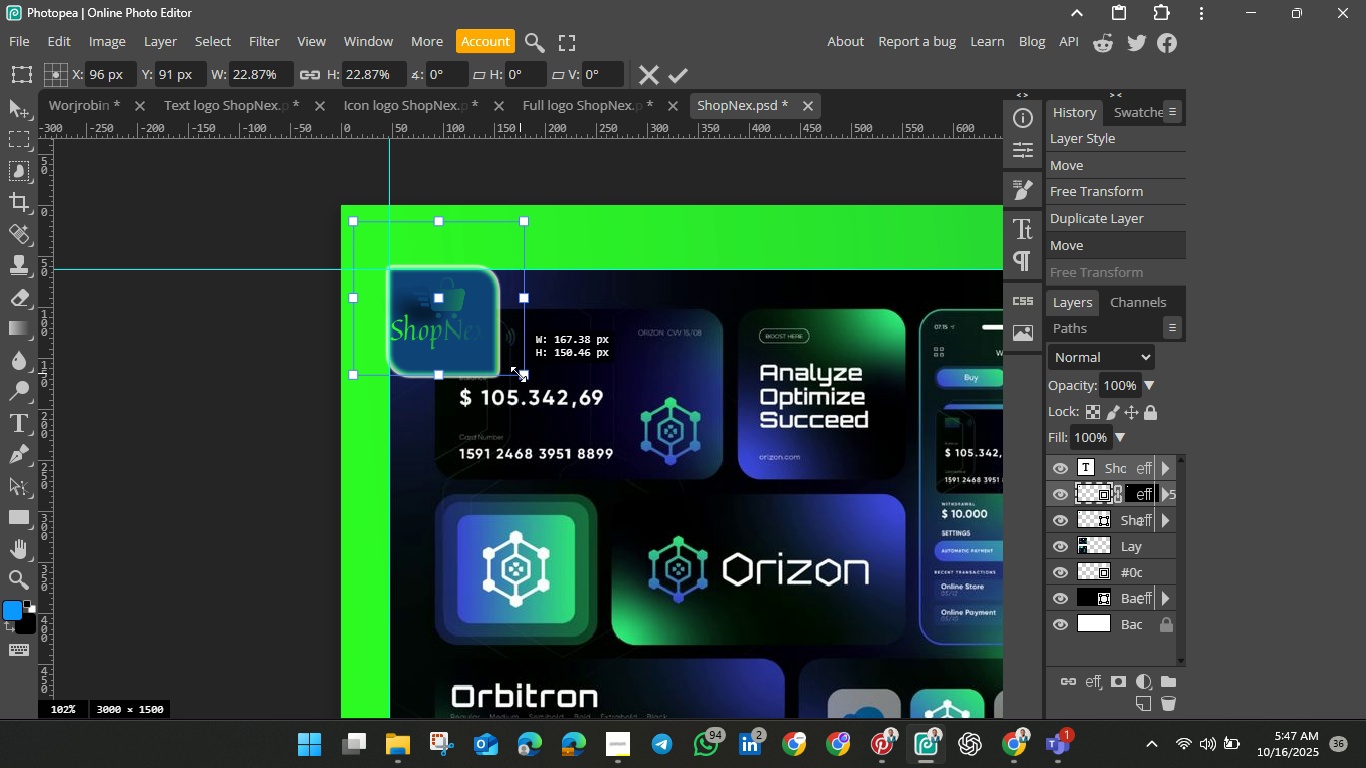 
hold_key(key=ShiftLeft, duration=1.51)
 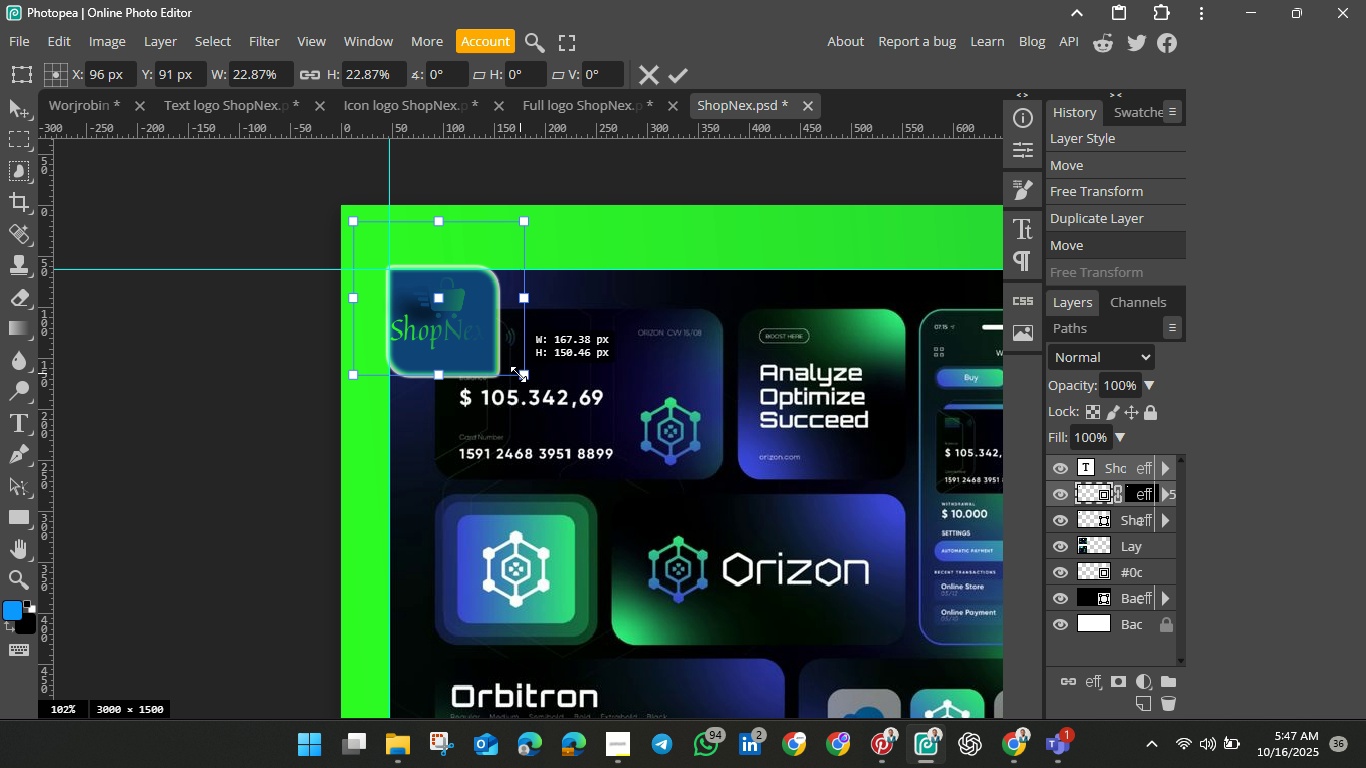 
hold_key(key=ShiftLeft, duration=1.51)
left_click_drag(start_coordinate=[520, 374], to_coordinate=[488, 356])
 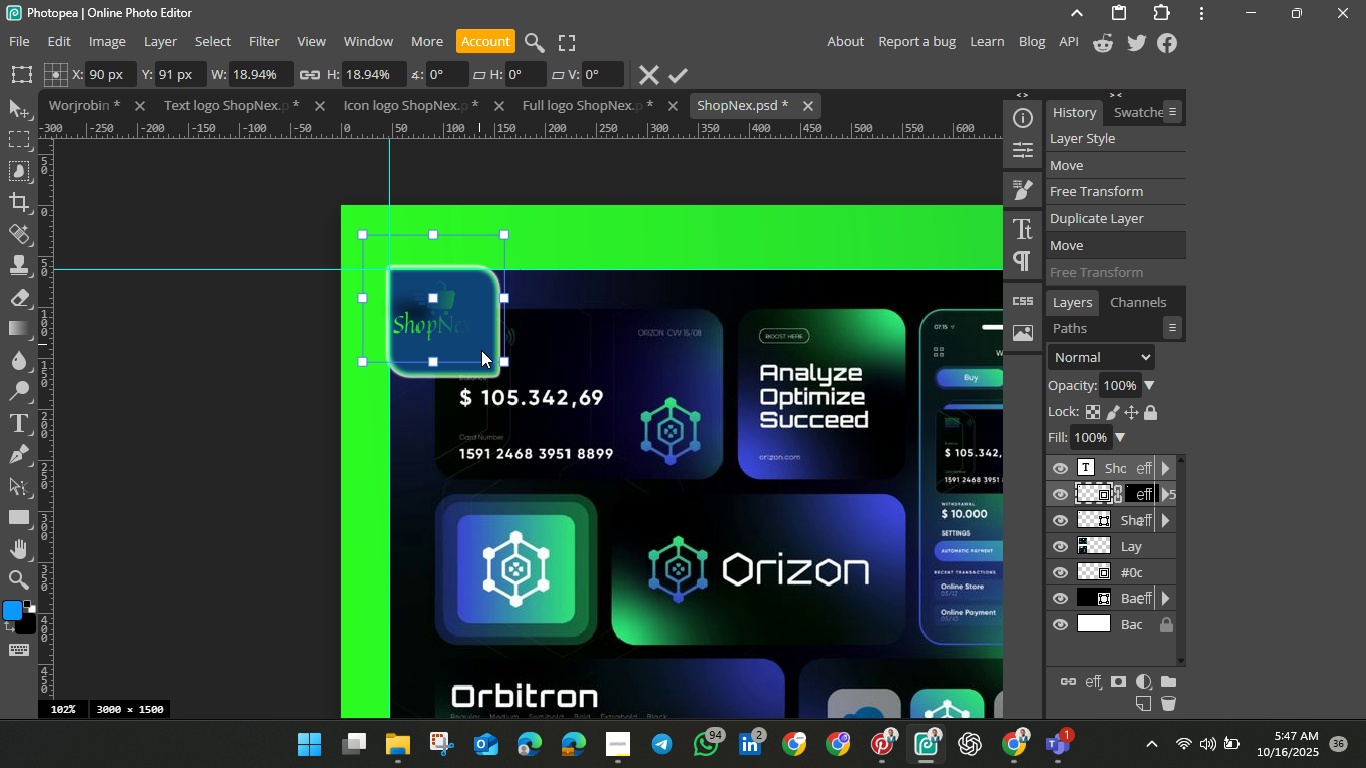 
hold_key(key=ShiftLeft, duration=1.52)
left_click_drag(start_coordinate=[470, 332], to_coordinate=[484, 353])
 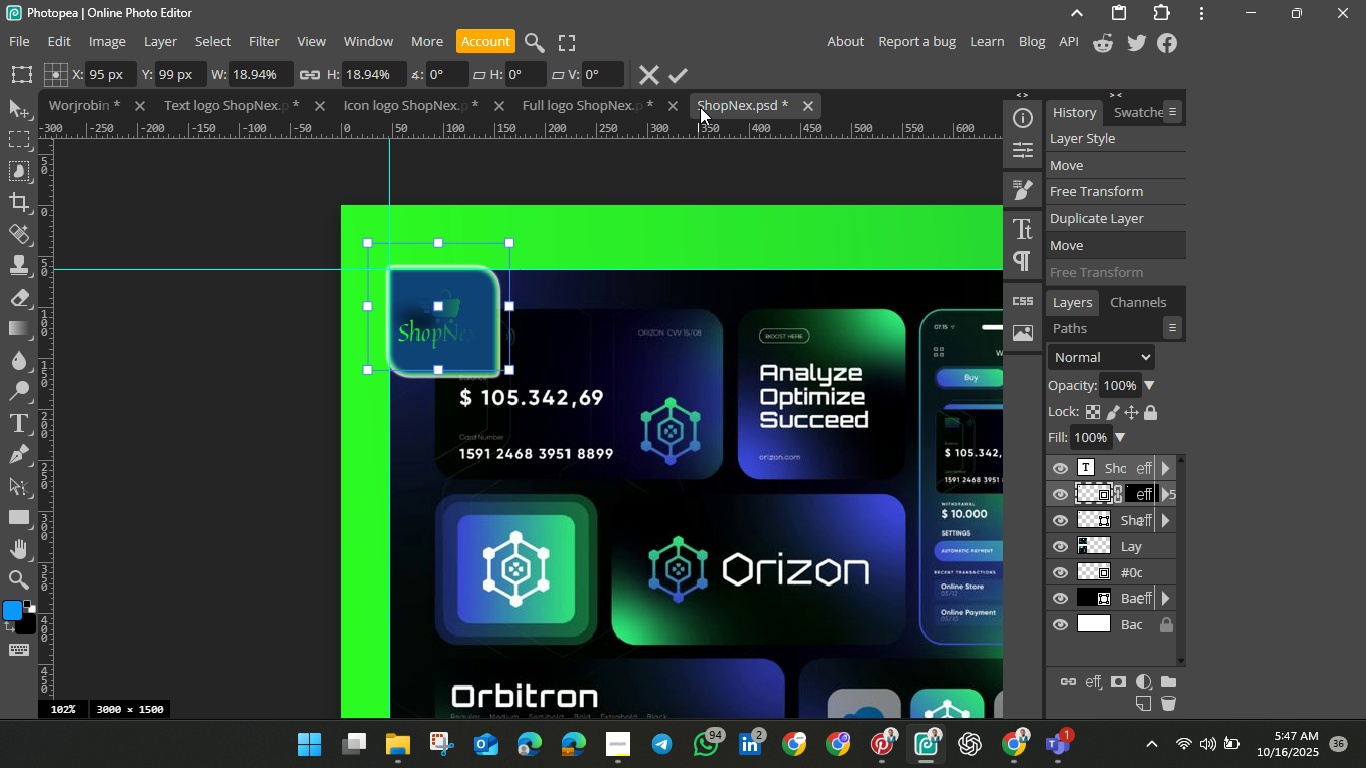 
hold_key(key=ShiftLeft, duration=1.5)
 